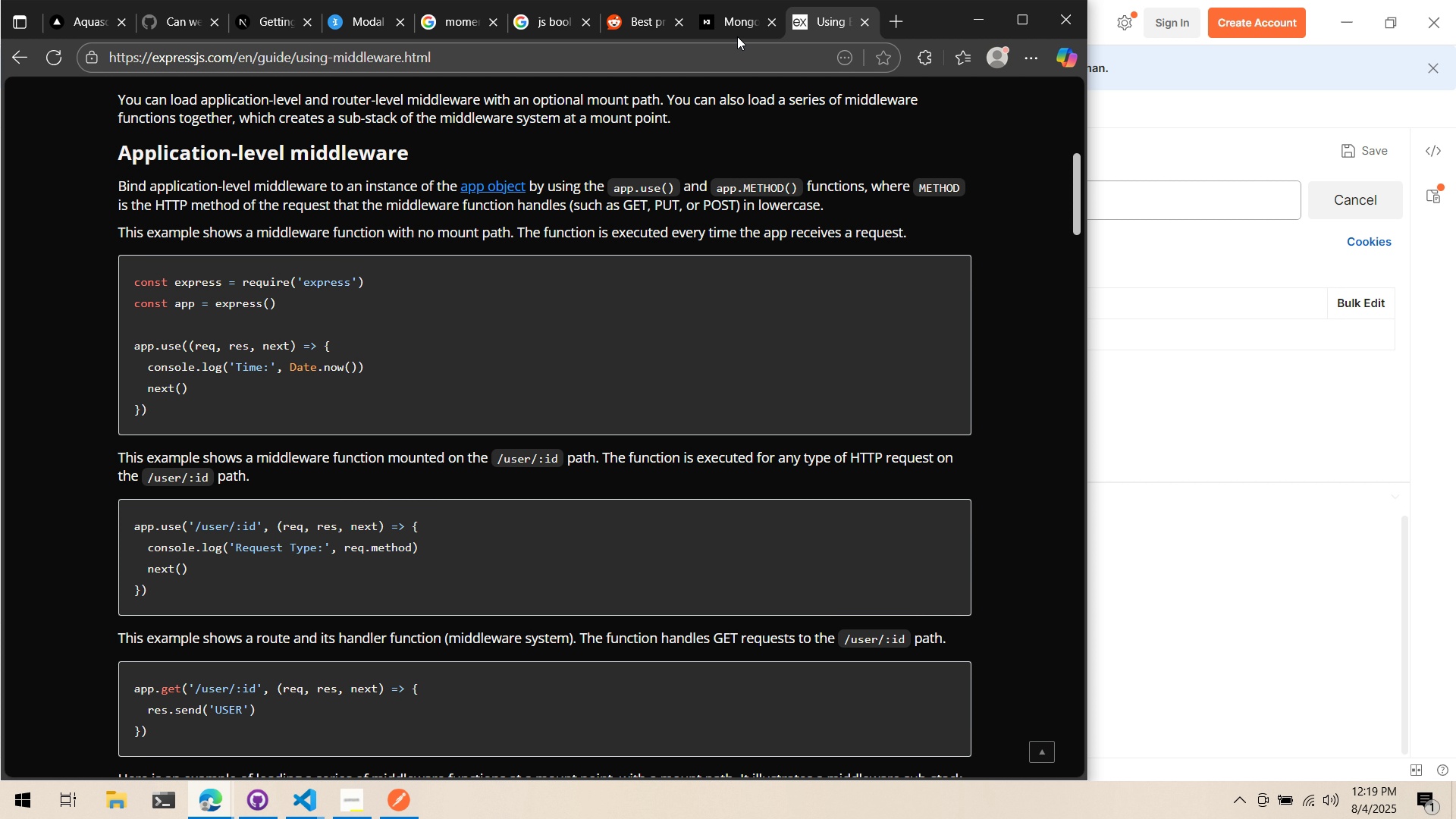 
double_click([613, 20])
 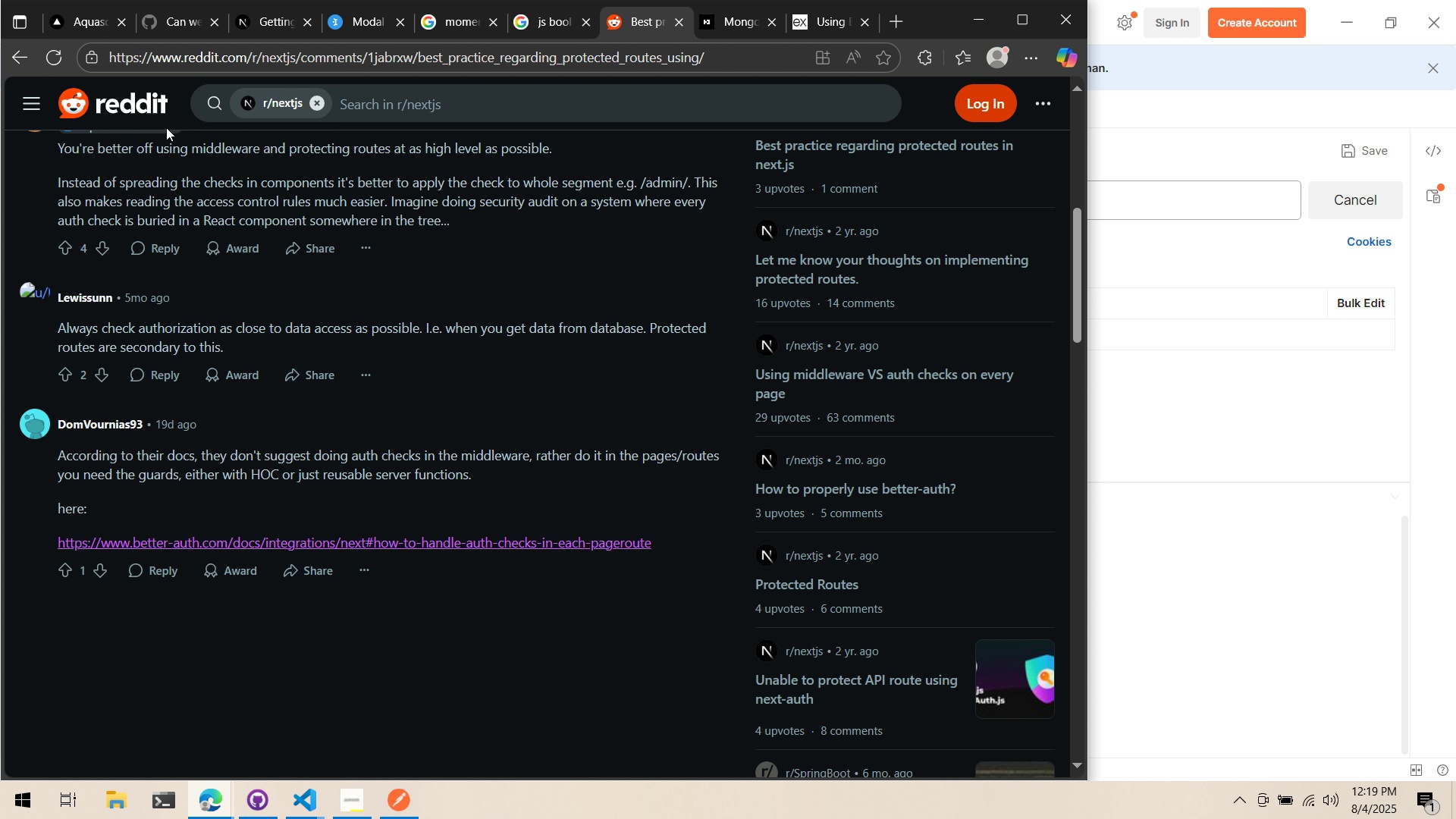 
wait(14.99)
 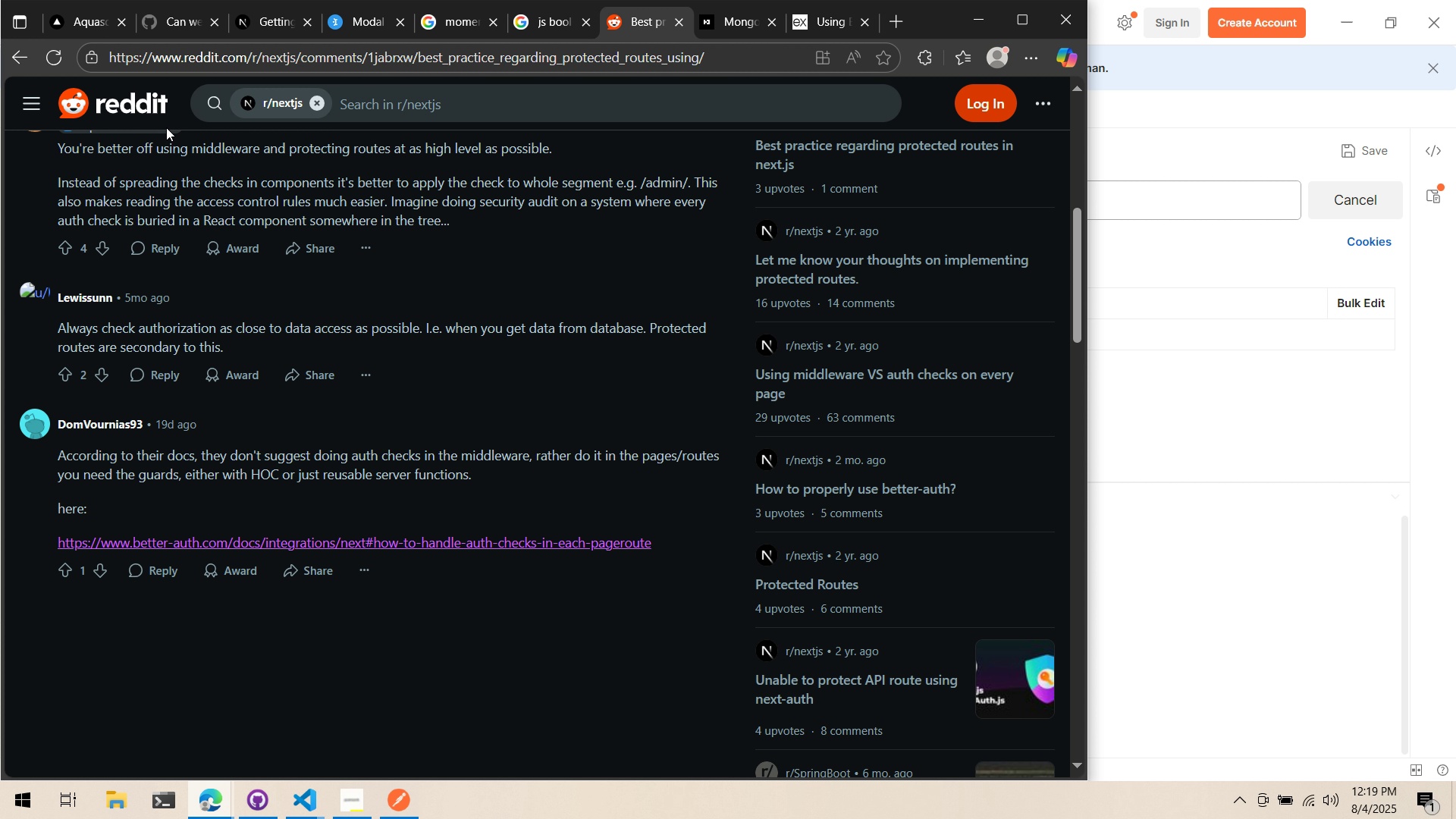 
scroll: coordinate [381, 451], scroll_direction: down, amount: 8.0
 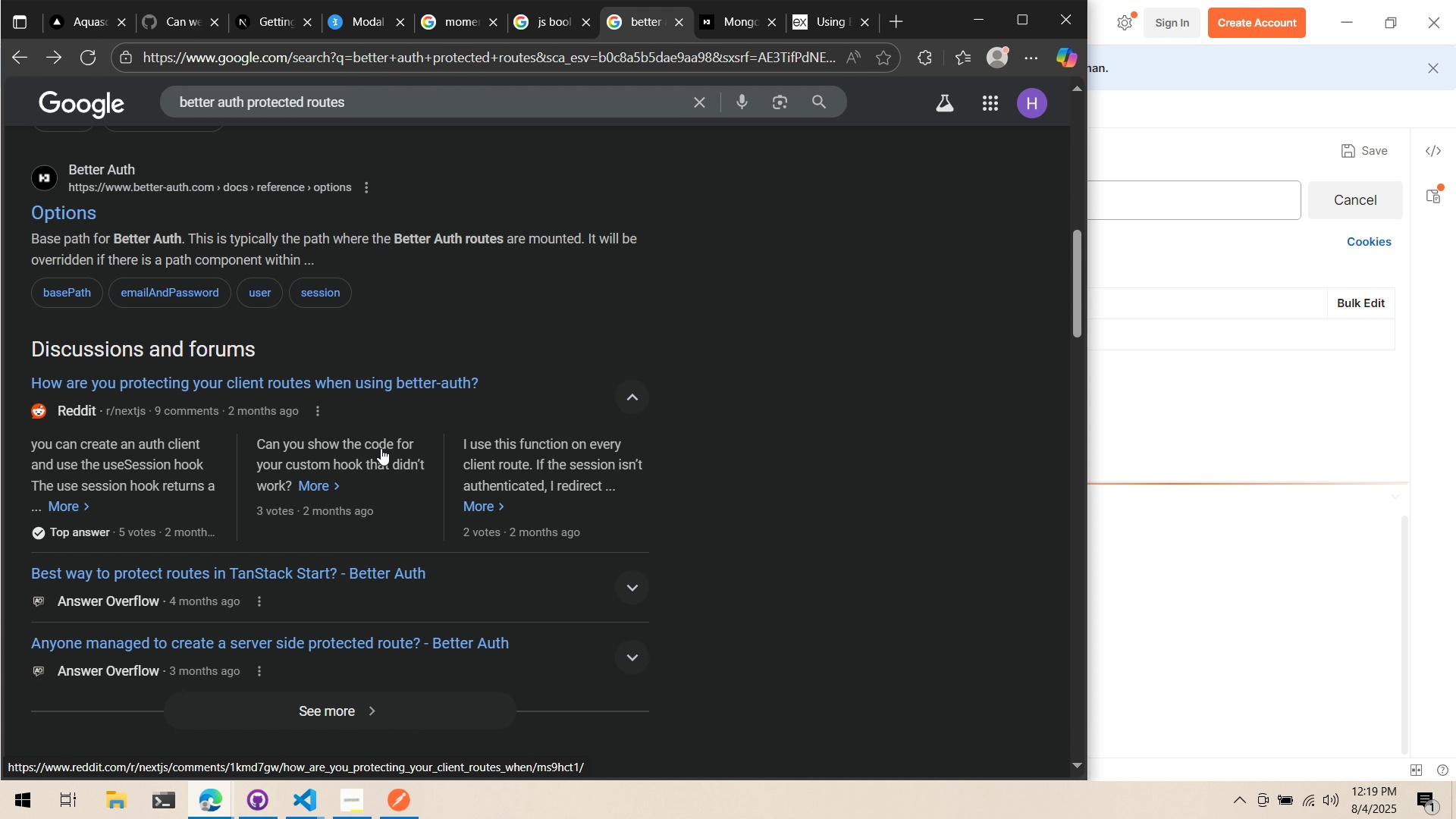 
left_click([375, 392])
 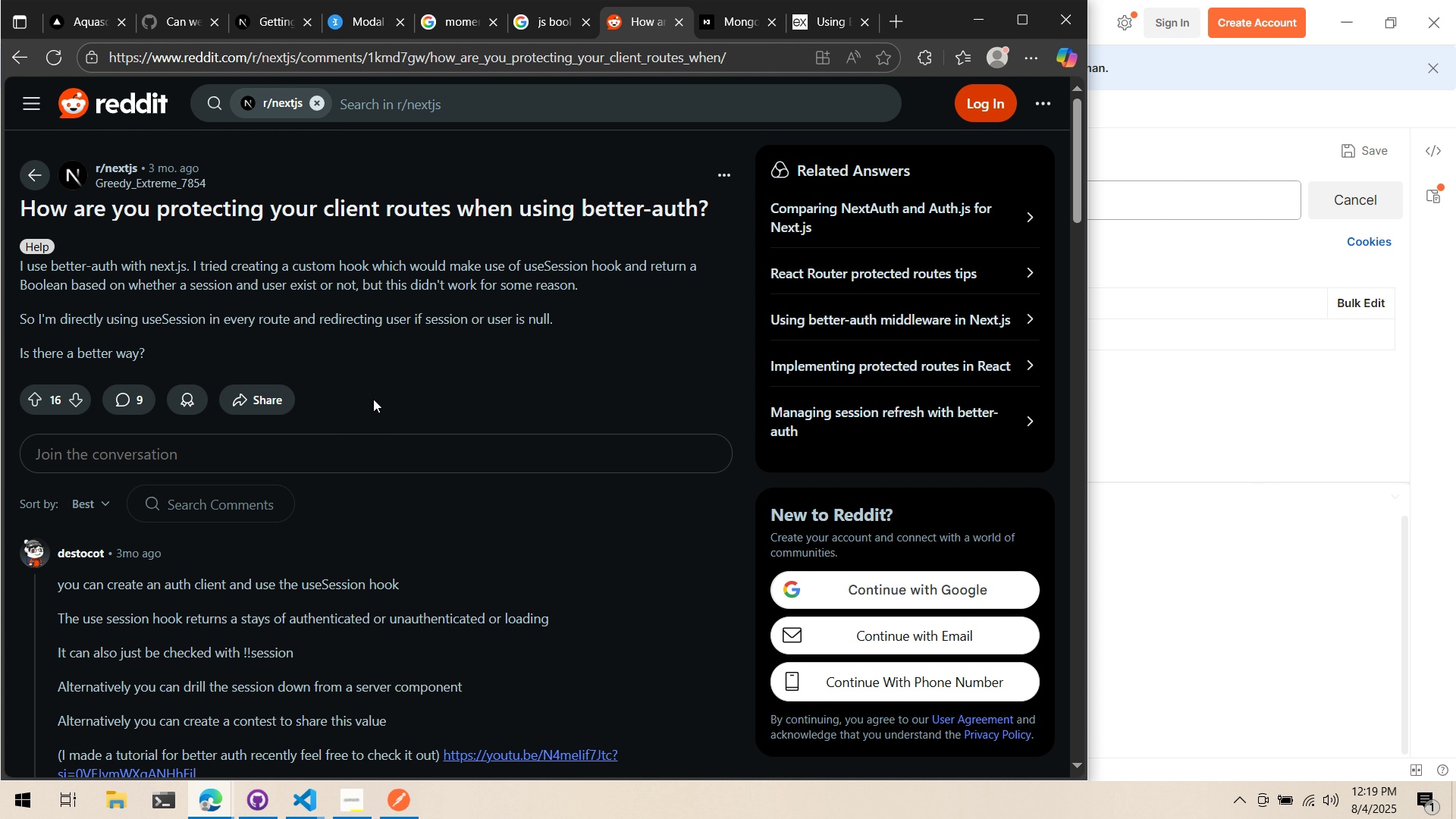 
wait(11.49)
 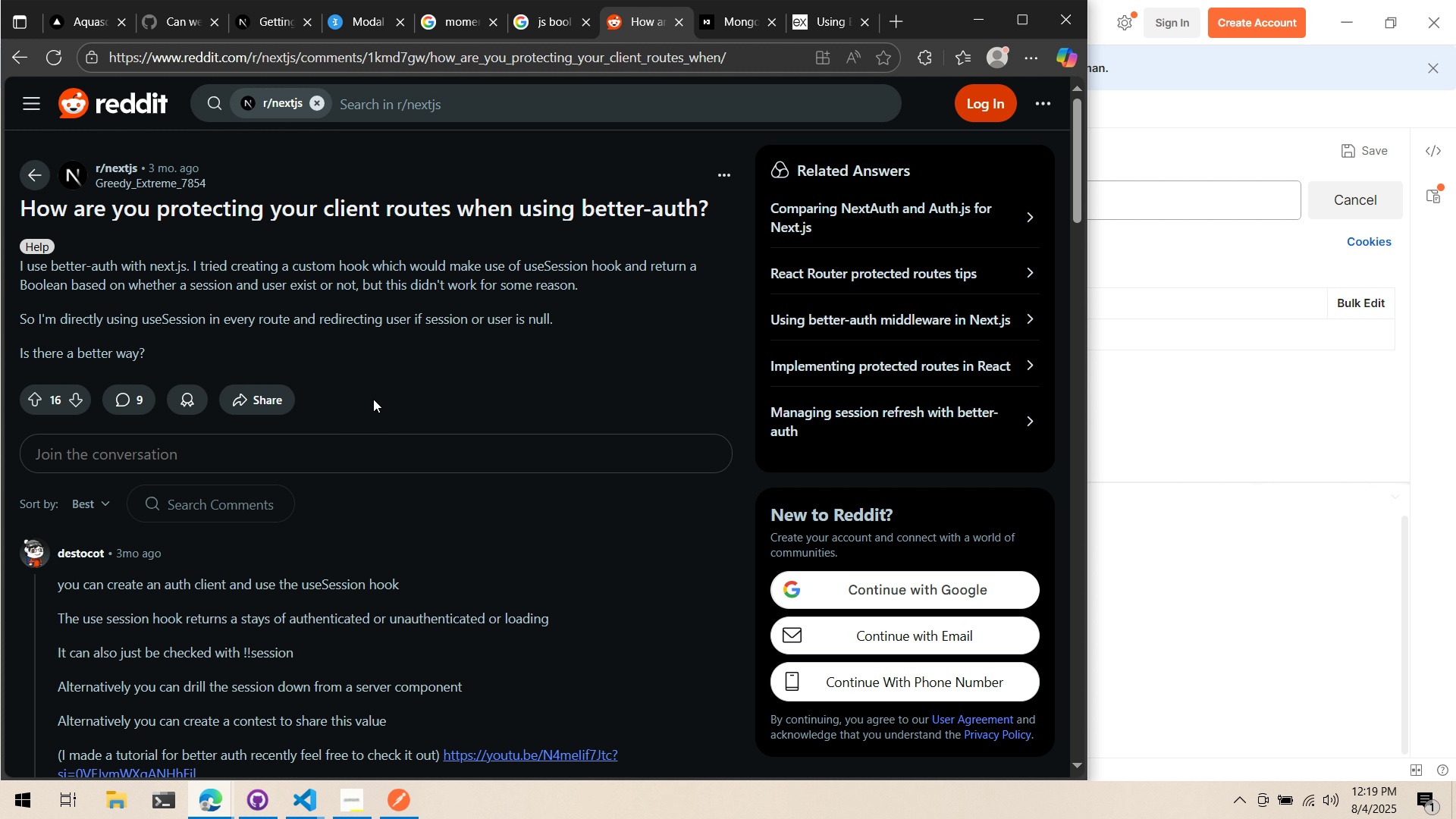 
scroll: coordinate [362, 404], scroll_direction: down, amount: 2.0
 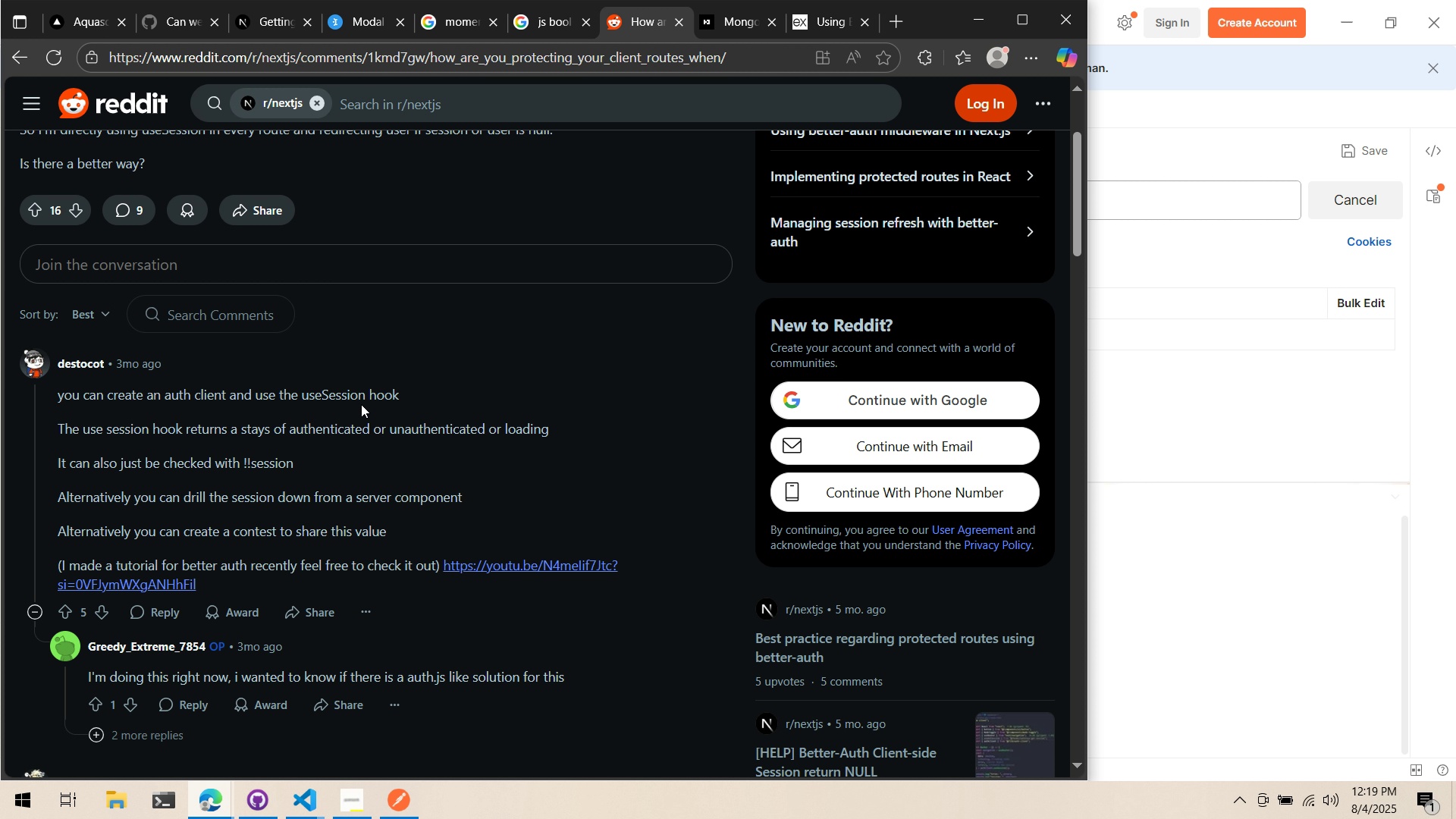 
wait(8.91)
 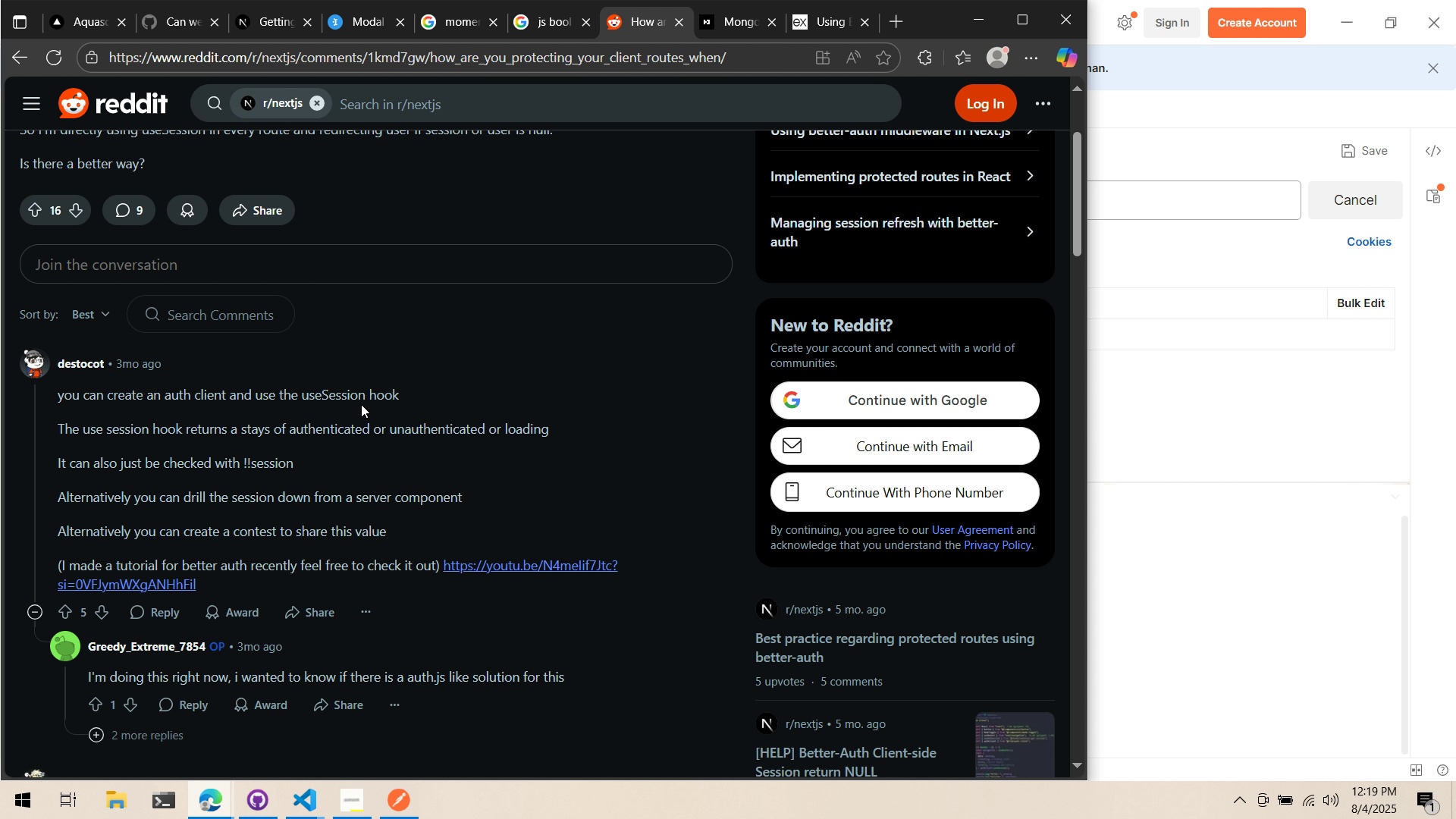 
scroll: coordinate [75, 446], scroll_direction: down, amount: 5.0
 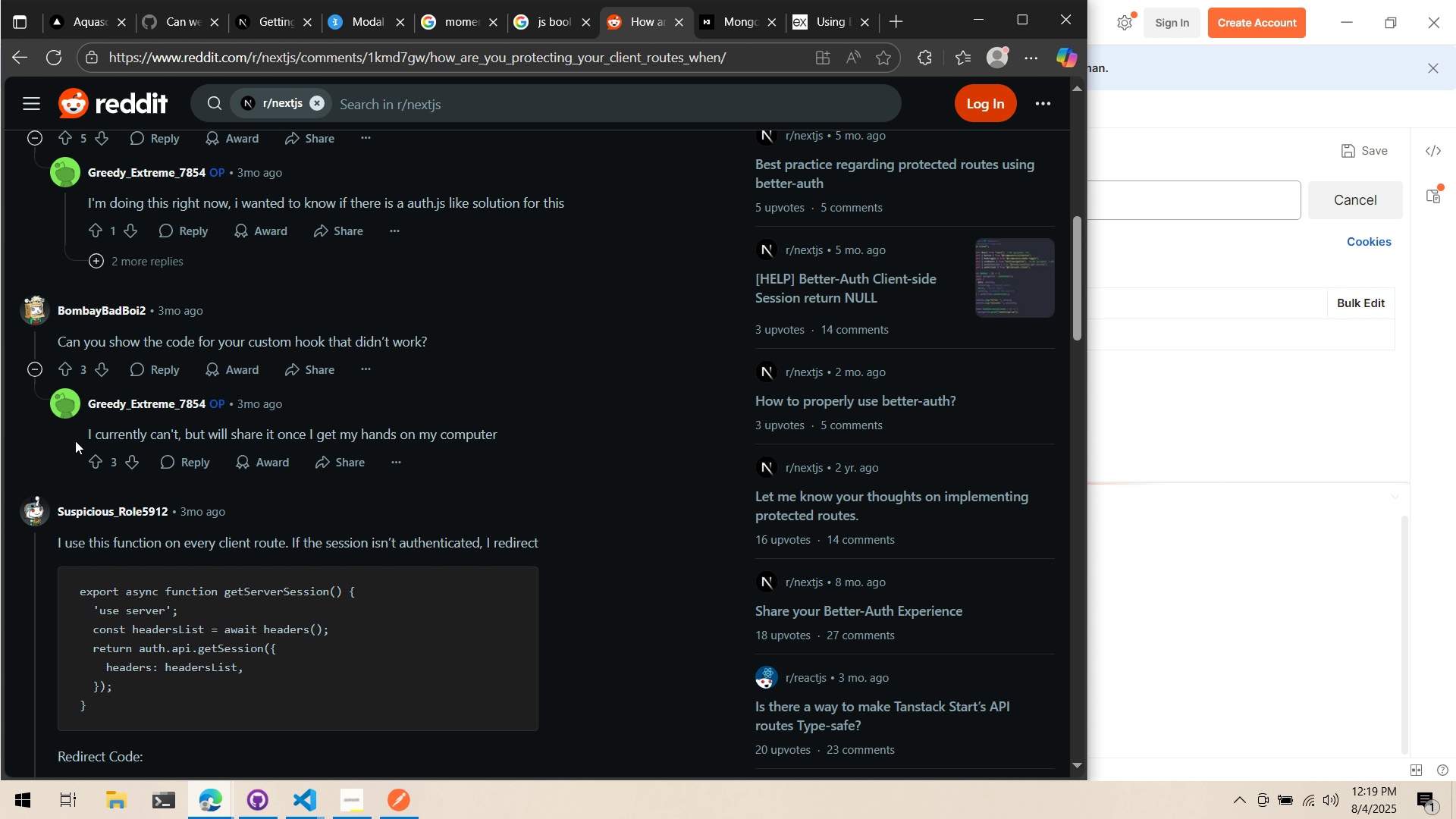 
wait(7.24)
 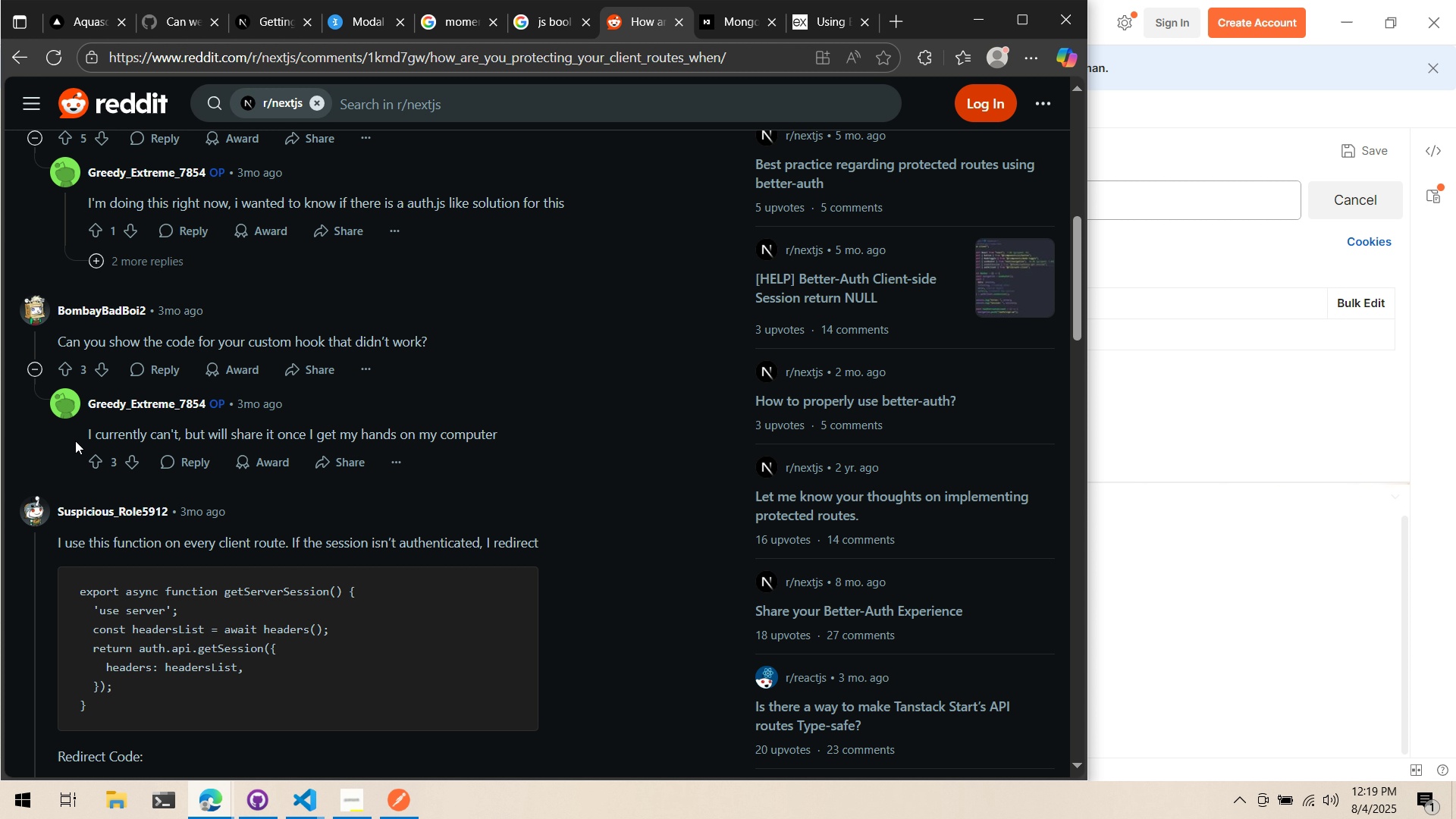 
scroll: coordinate [75, 438], scroll_direction: down, amount: 5.0
 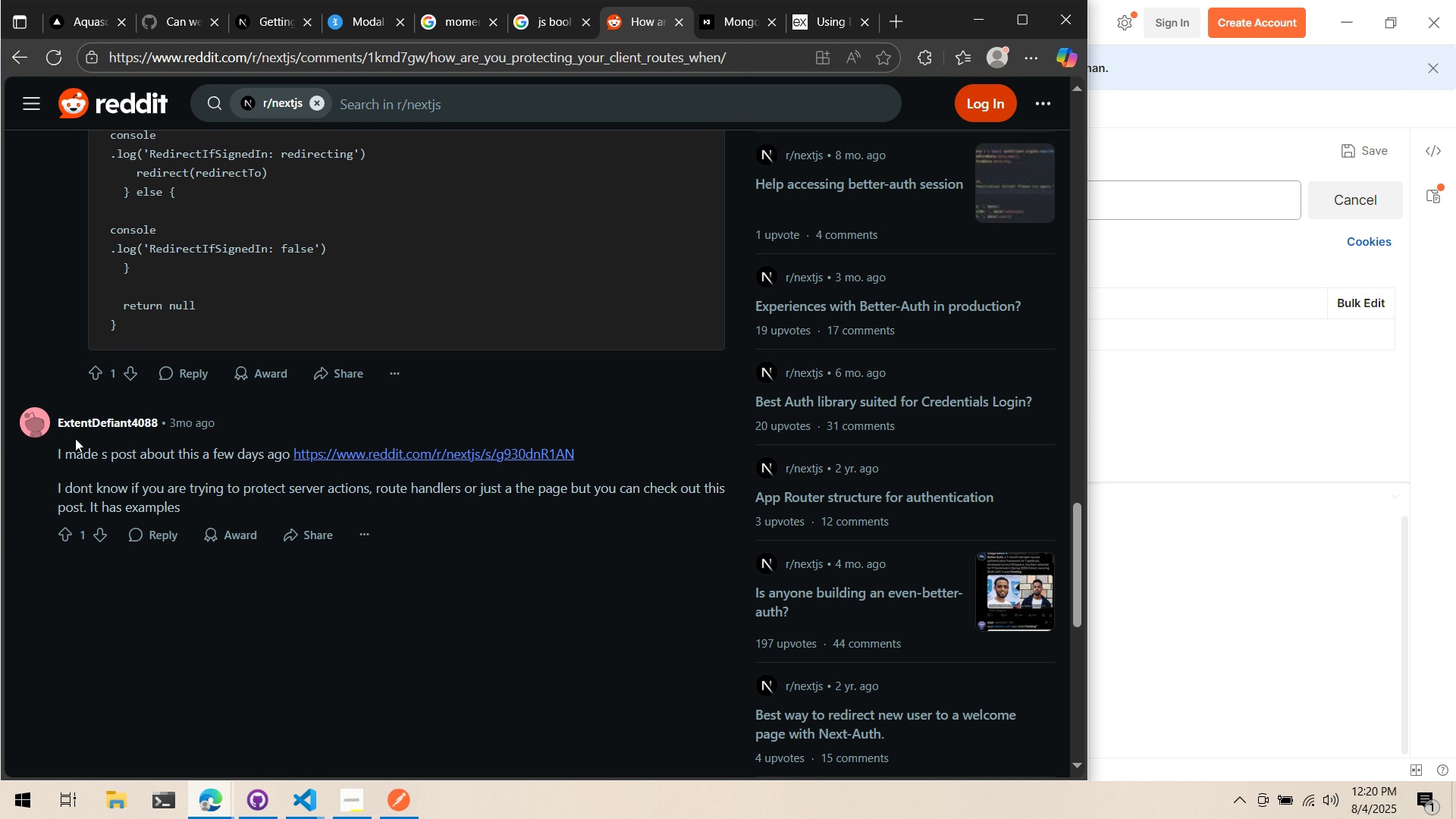 
scroll: coordinate [75, 436], scroll_direction: up, amount: 8.0
 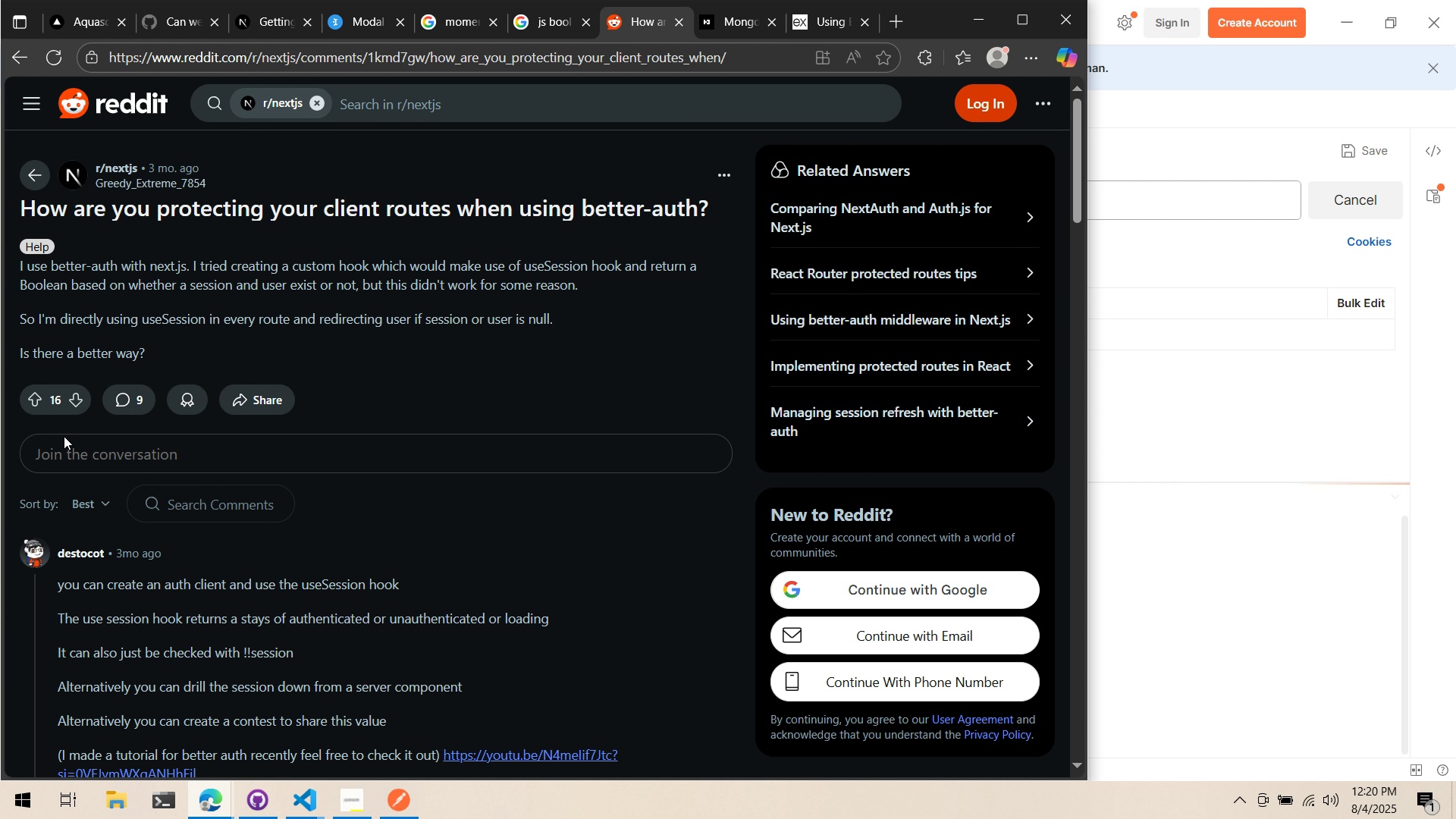 
left_click_drag(start_coordinate=[1207, 450], to_coordinate=[1203, 450])
 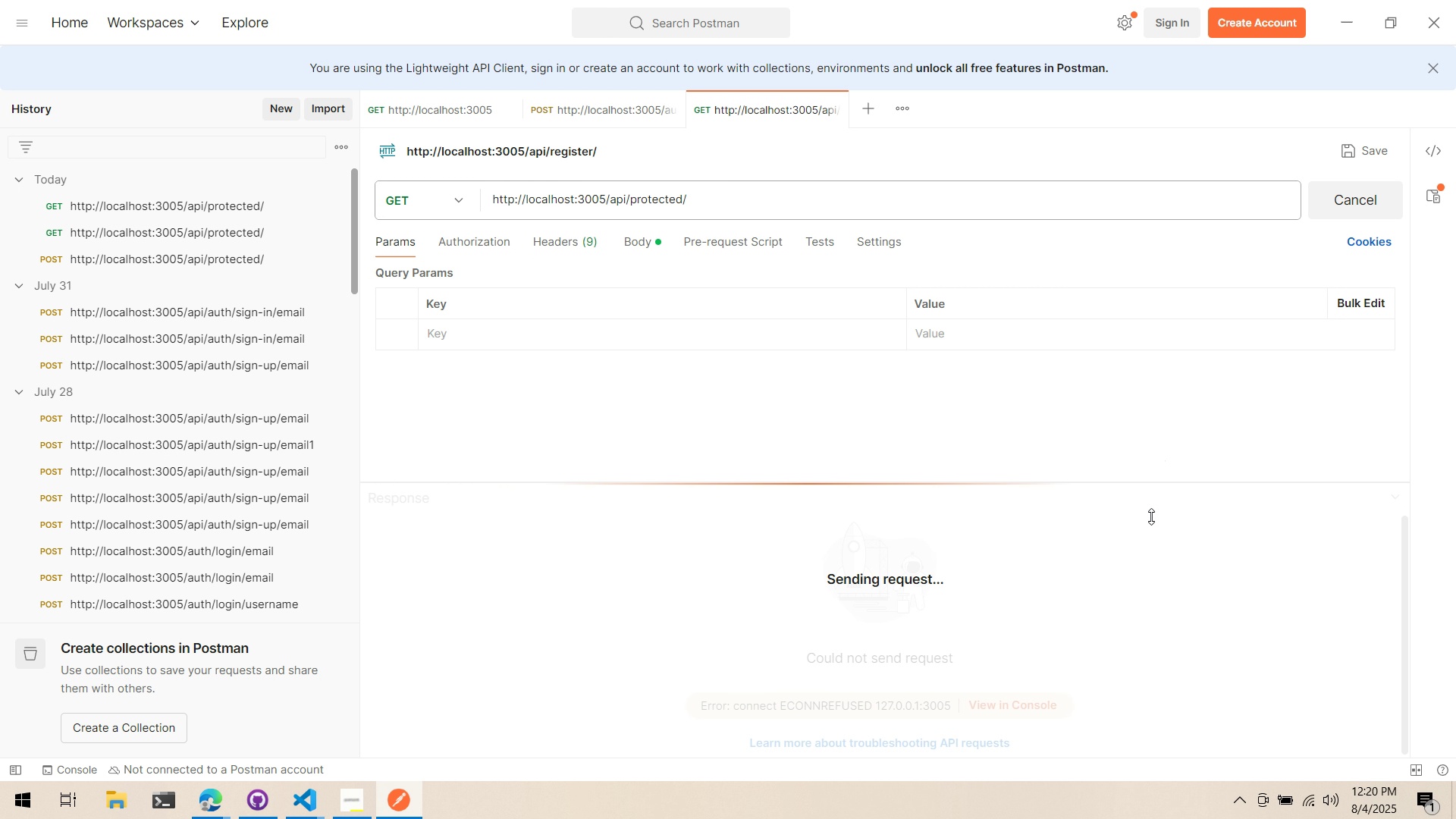 
left_click_drag(start_coordinate=[1115, 543], to_coordinate=[1097, 545])
 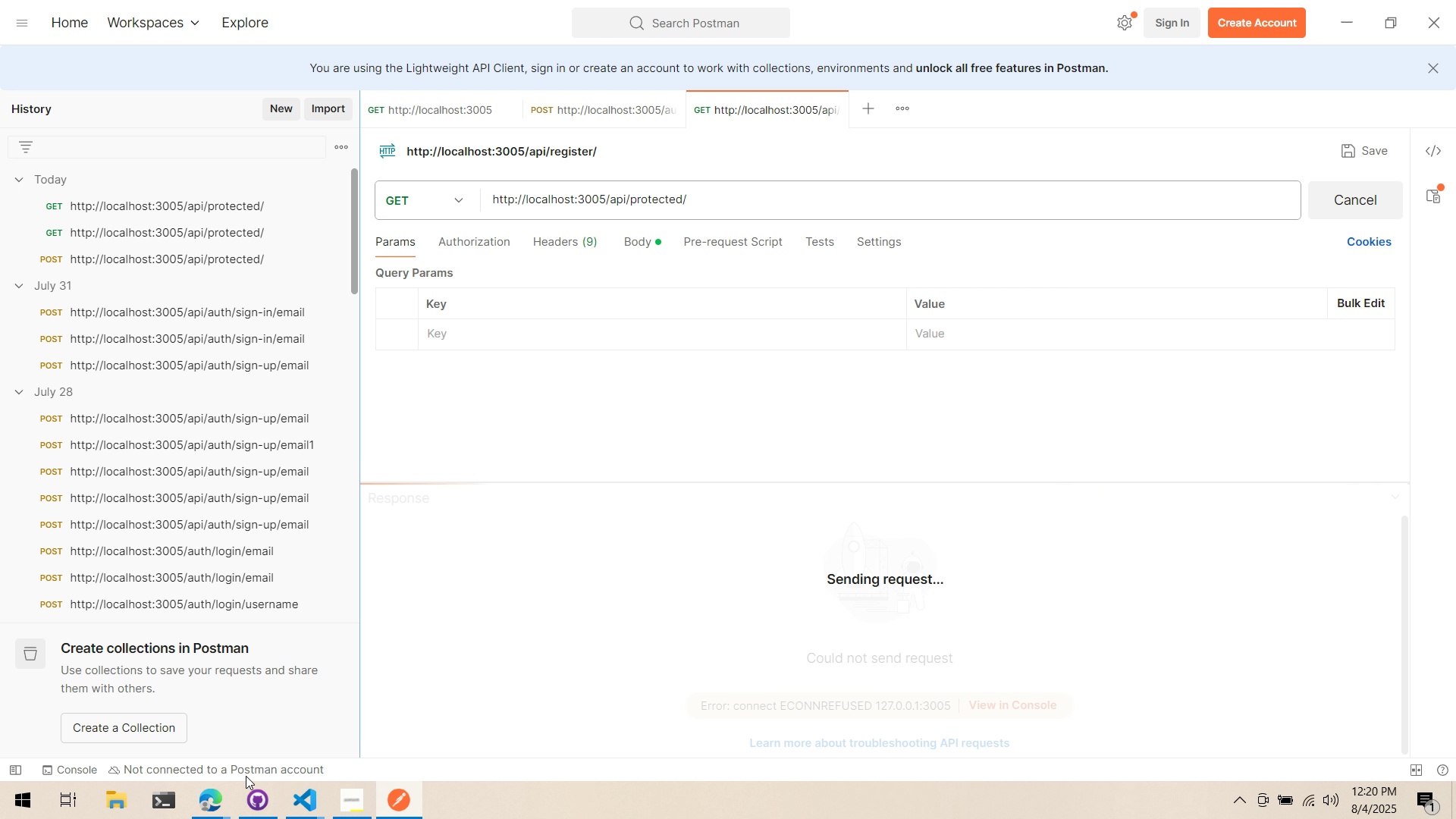 
left_click([291, 808])
 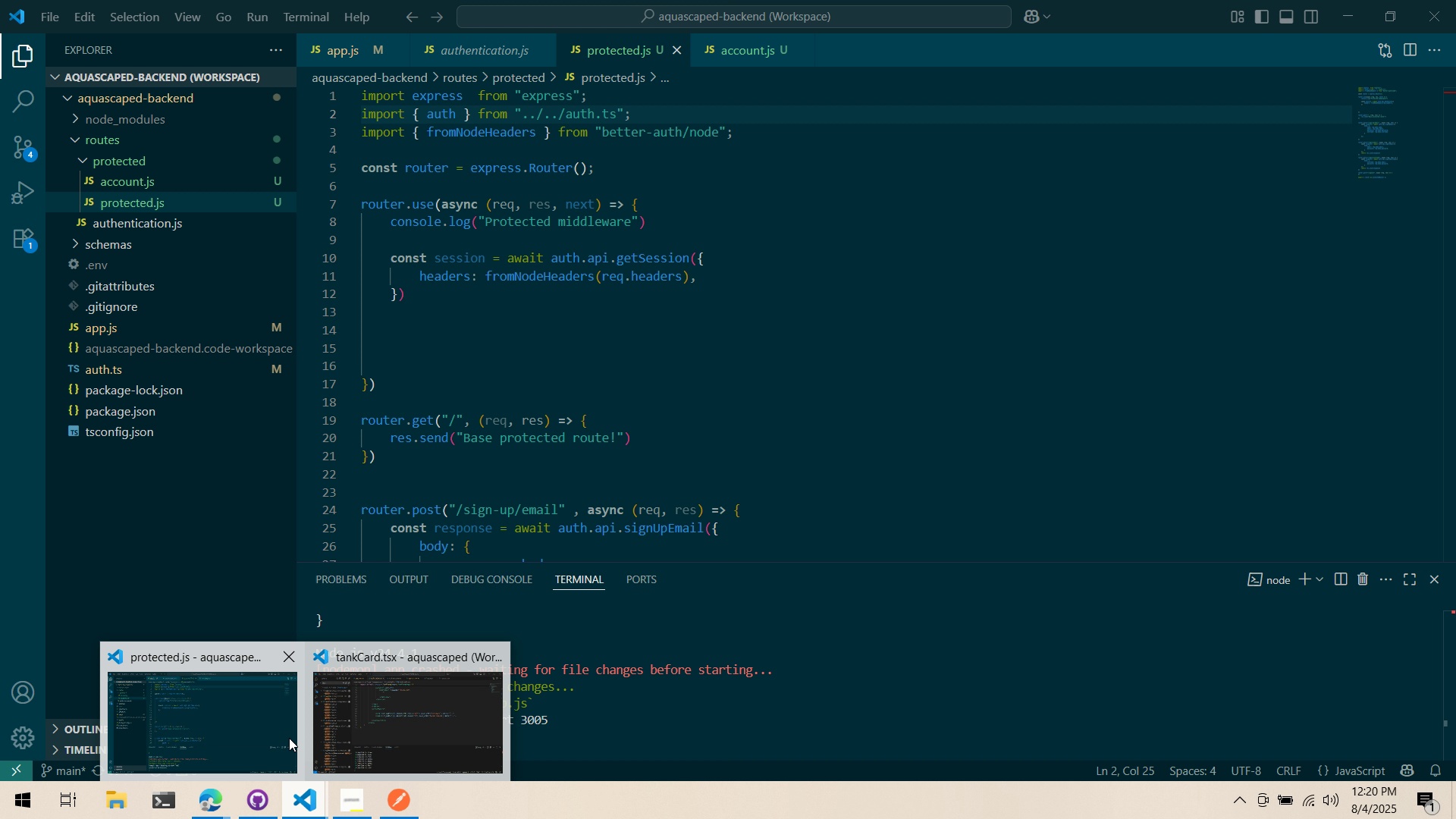 
left_click([289, 738])
 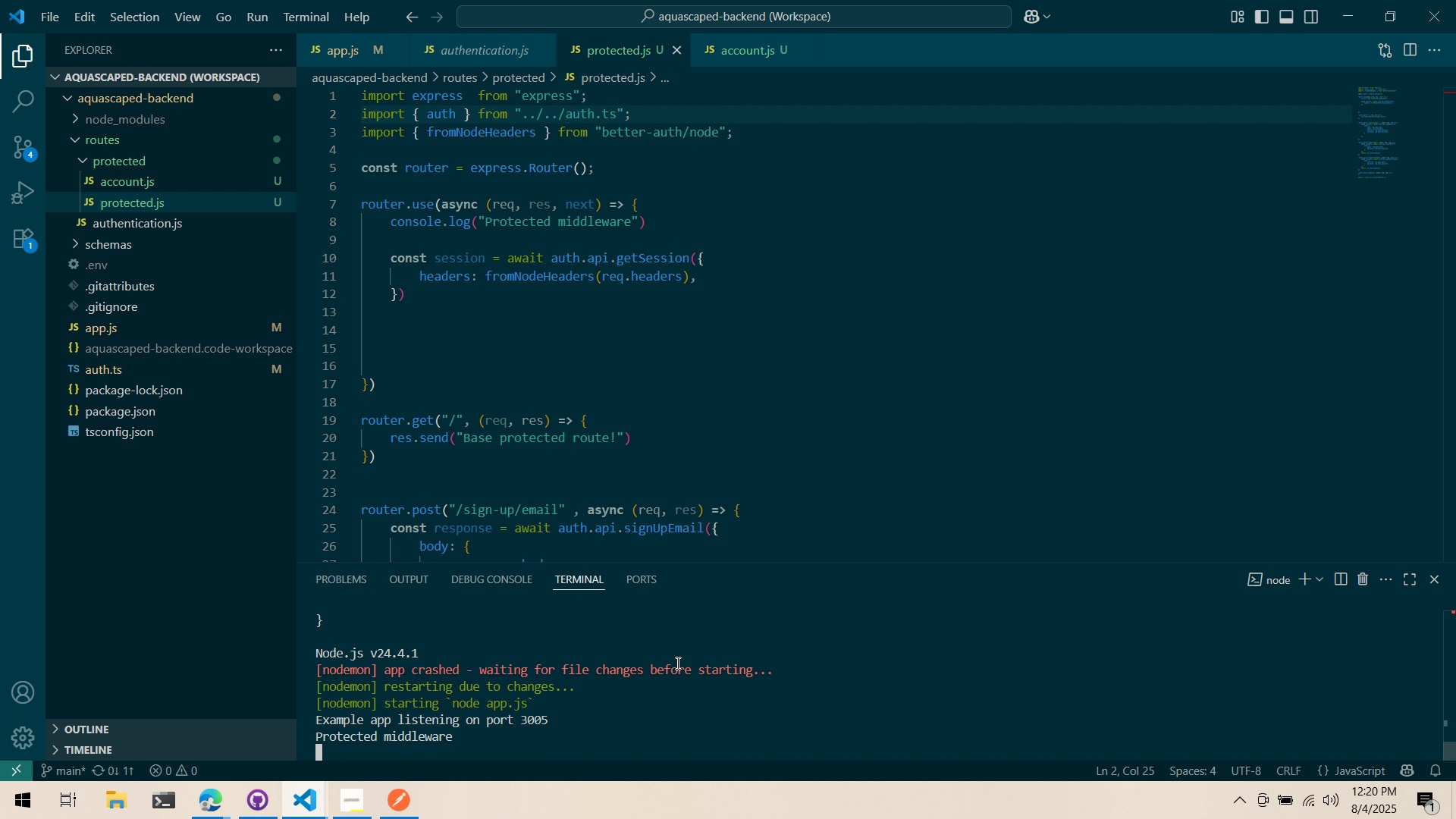 
left_click([676, 663])
 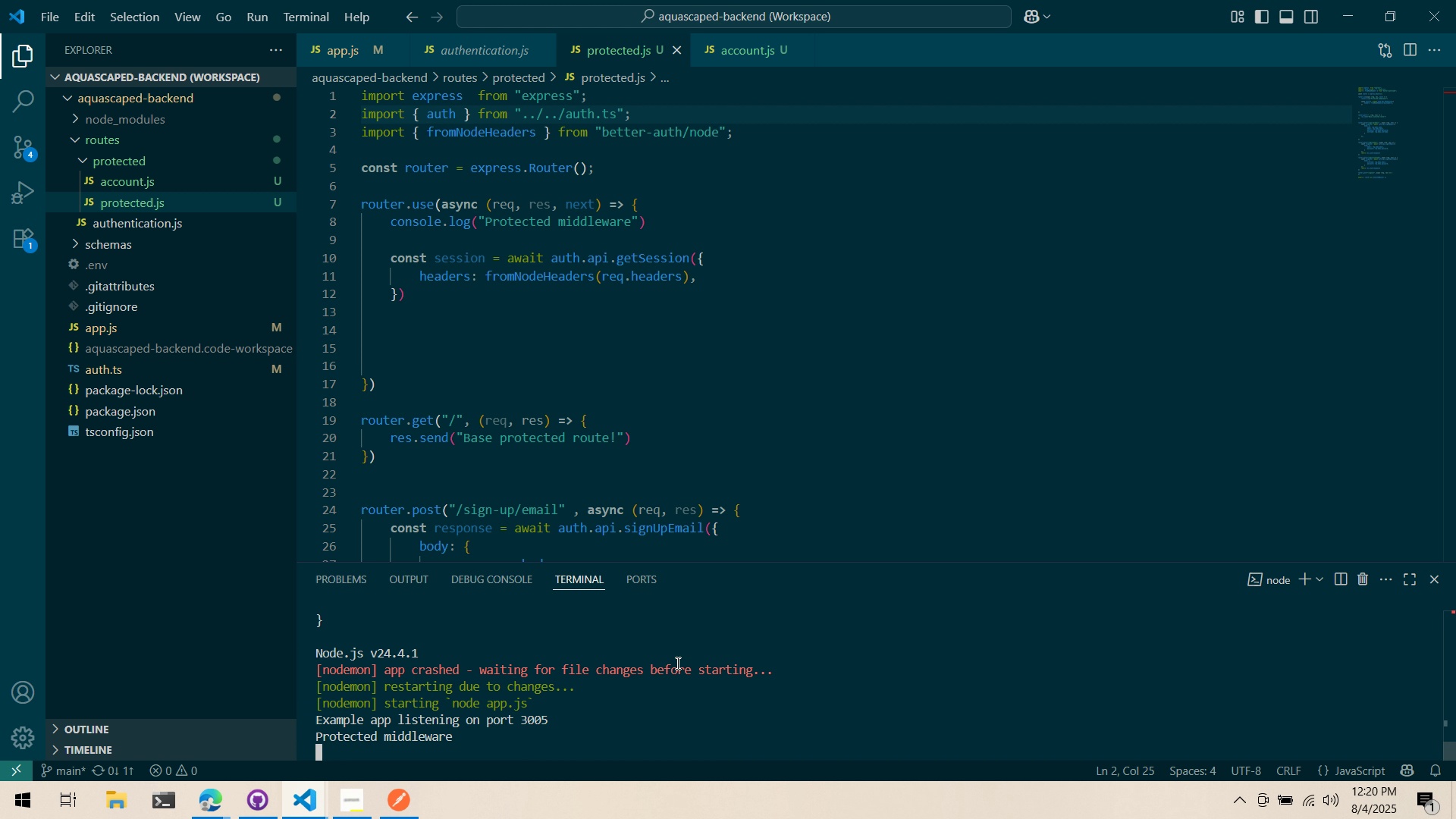 
key(Control+ControlLeft)
 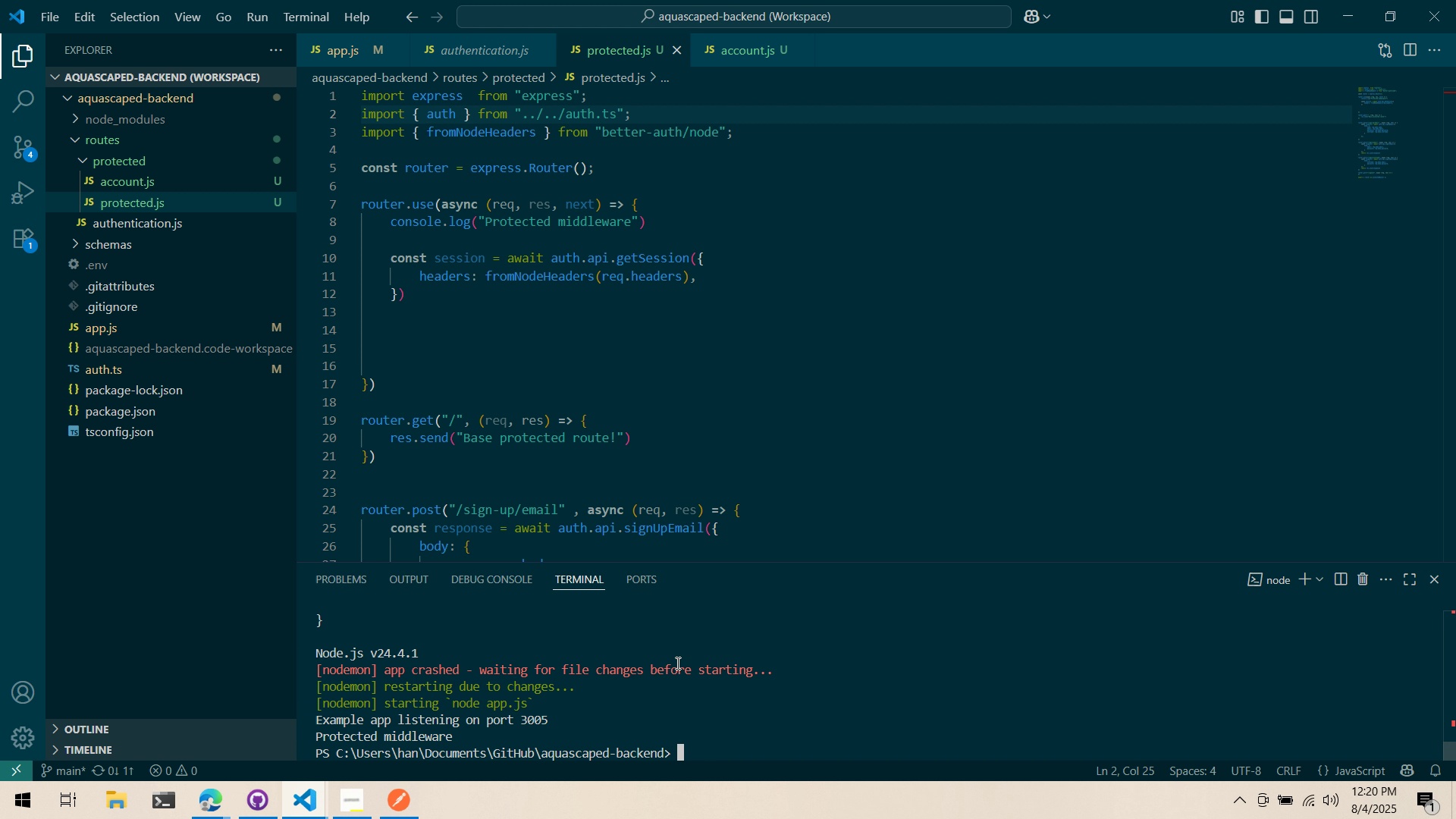 
key(Control+C)
 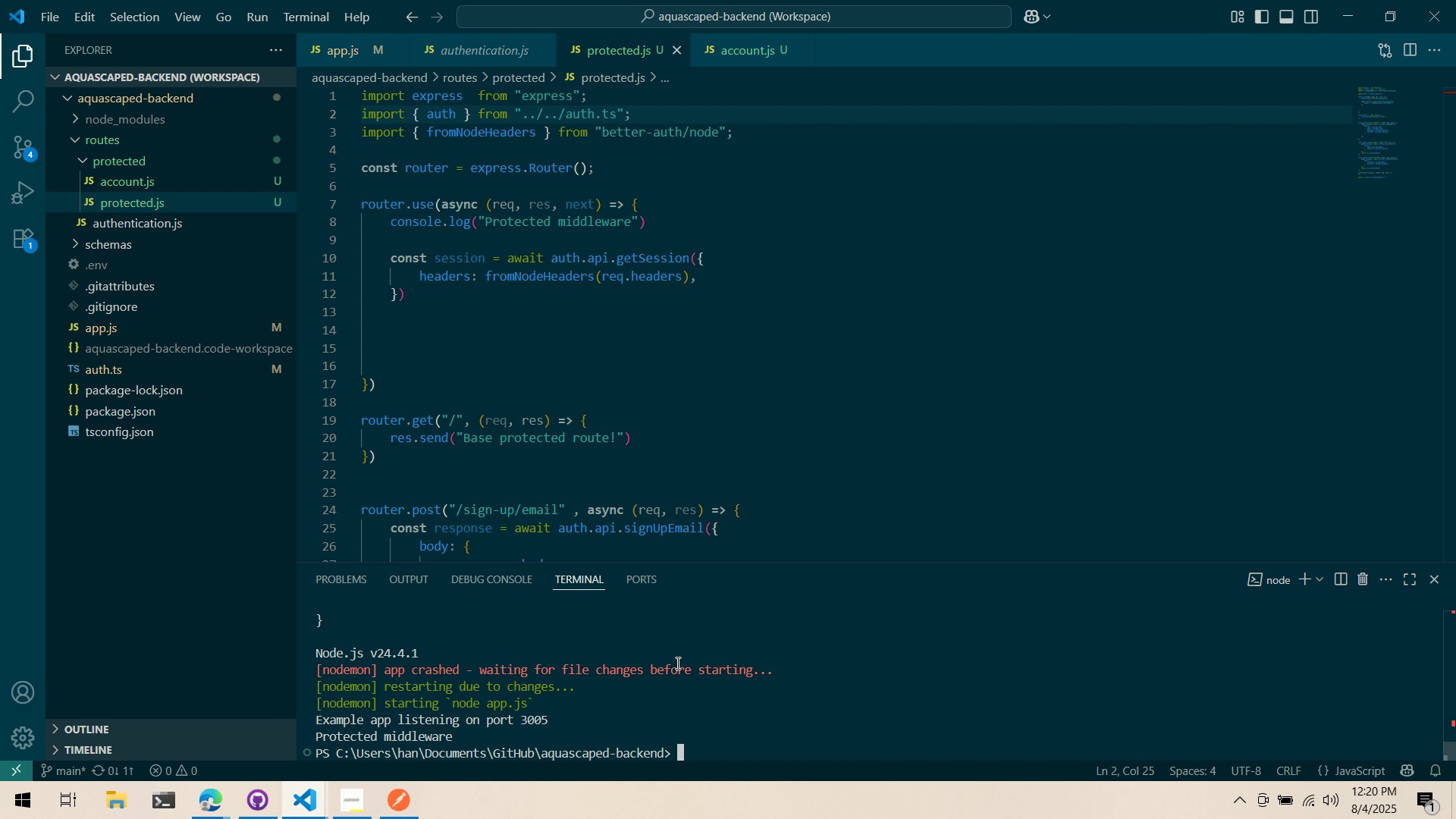 
key(Alt+AltLeft)
 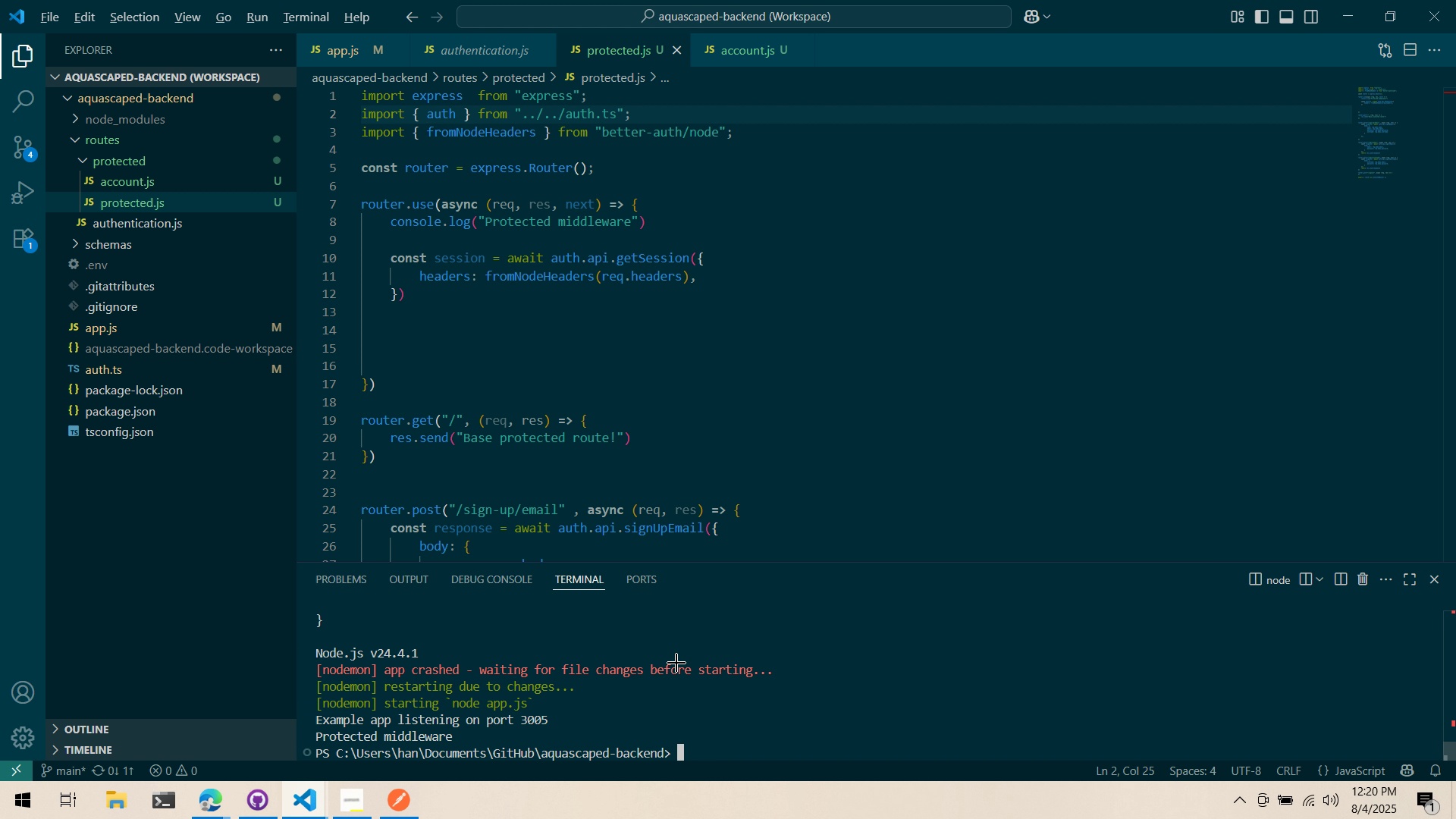 
key(Alt+Tab)
 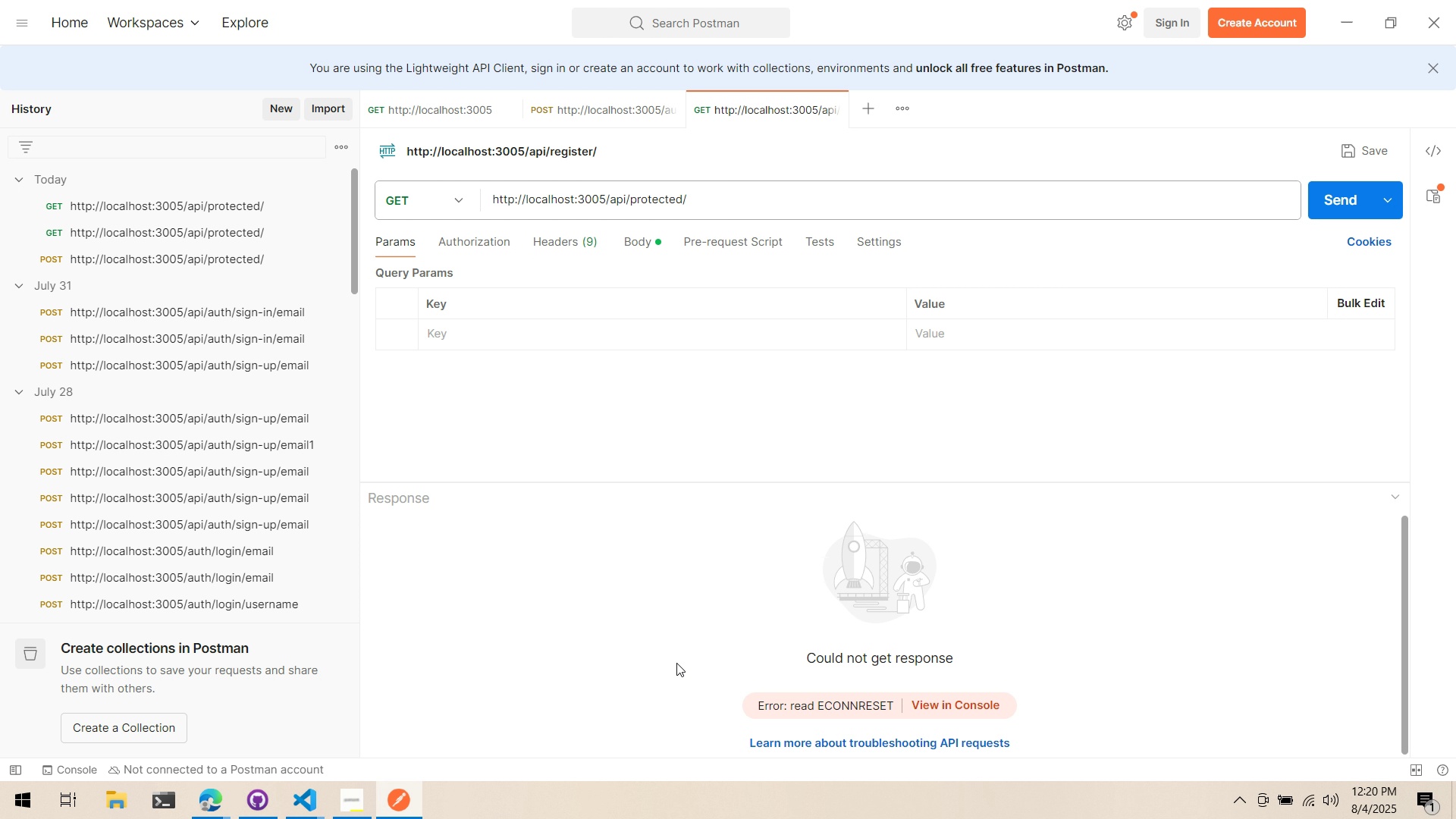 
key(Alt+AltLeft)
 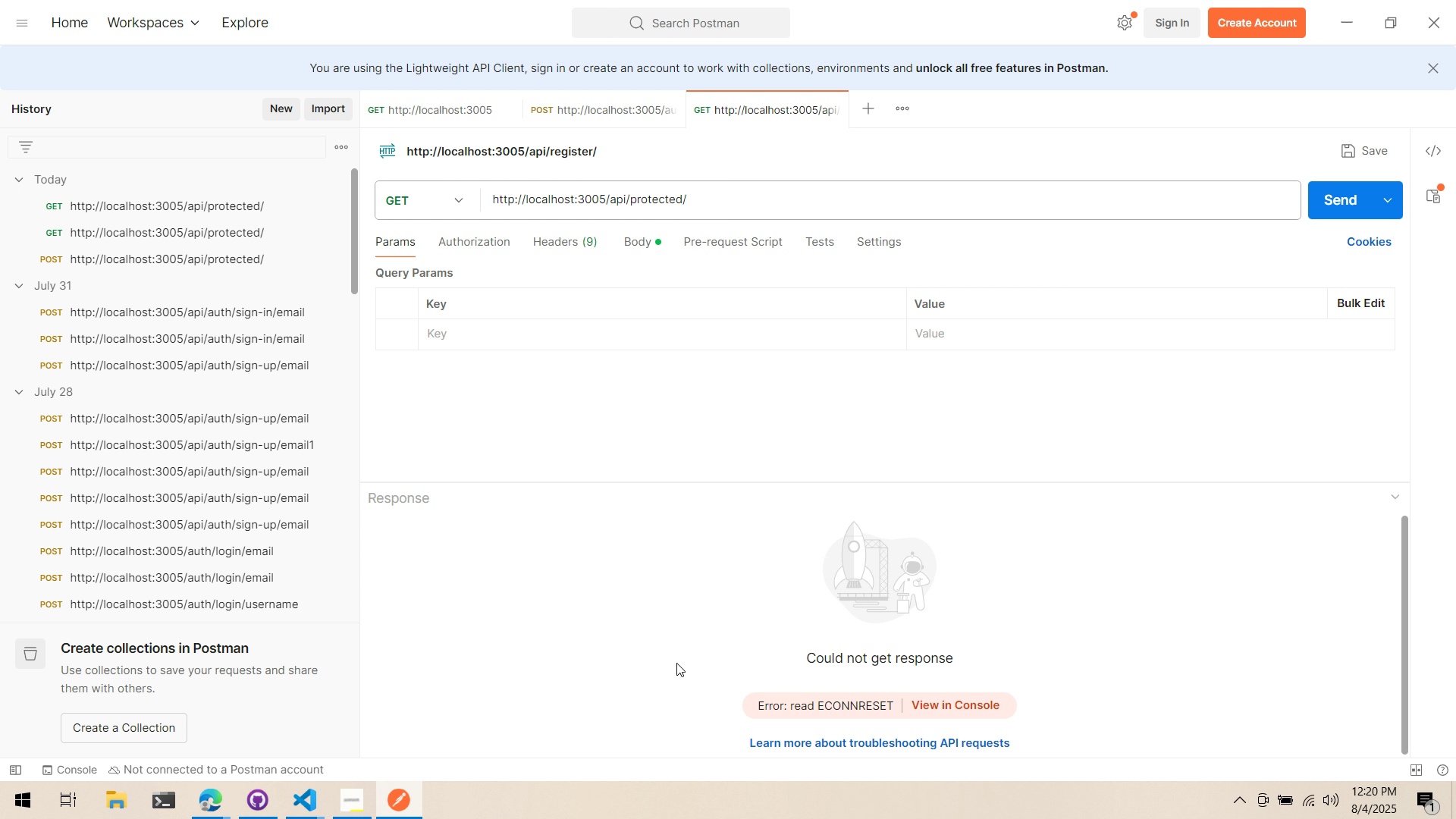 
key(Alt+Tab)
 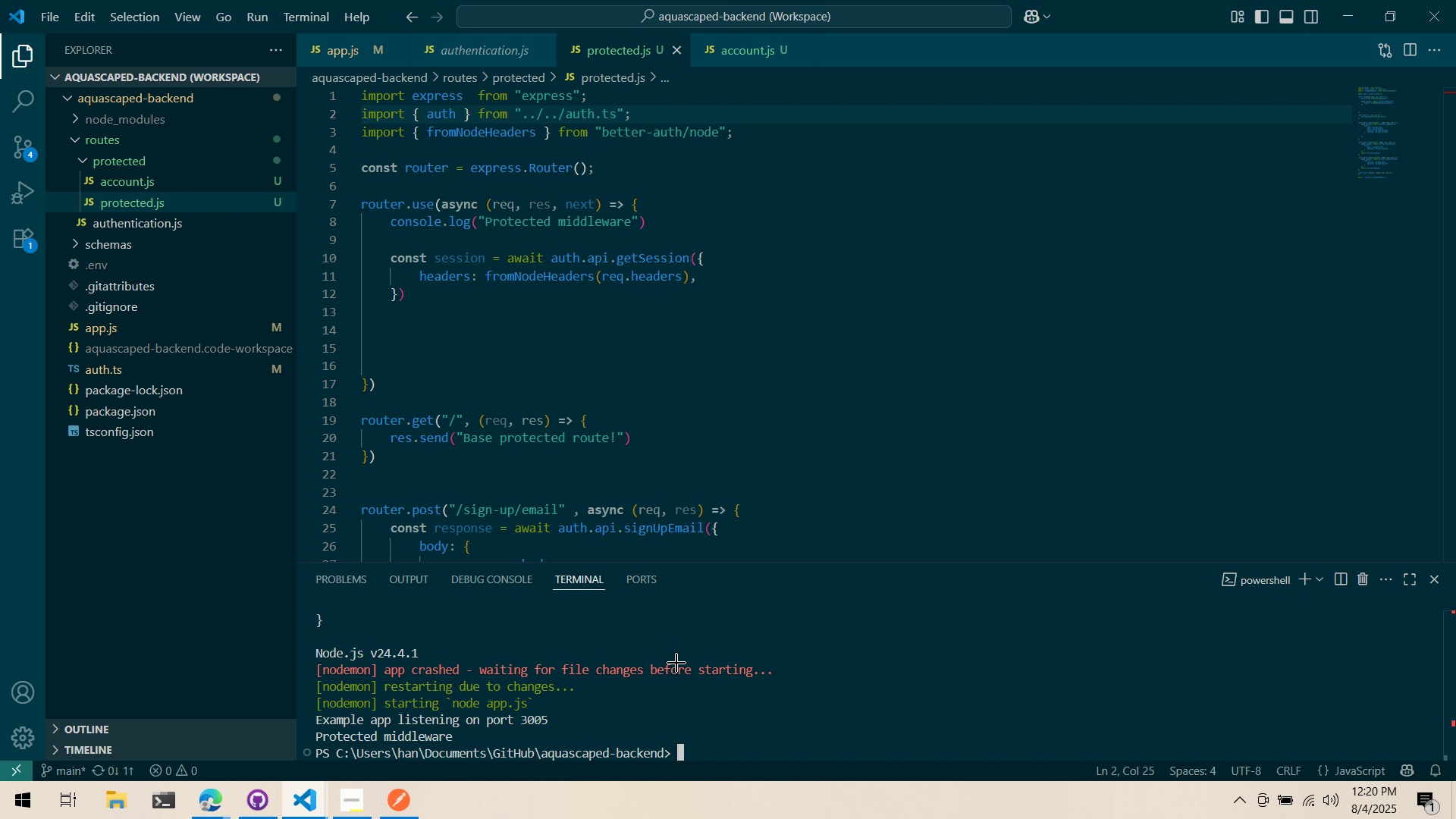 
key(ArrowUp)
 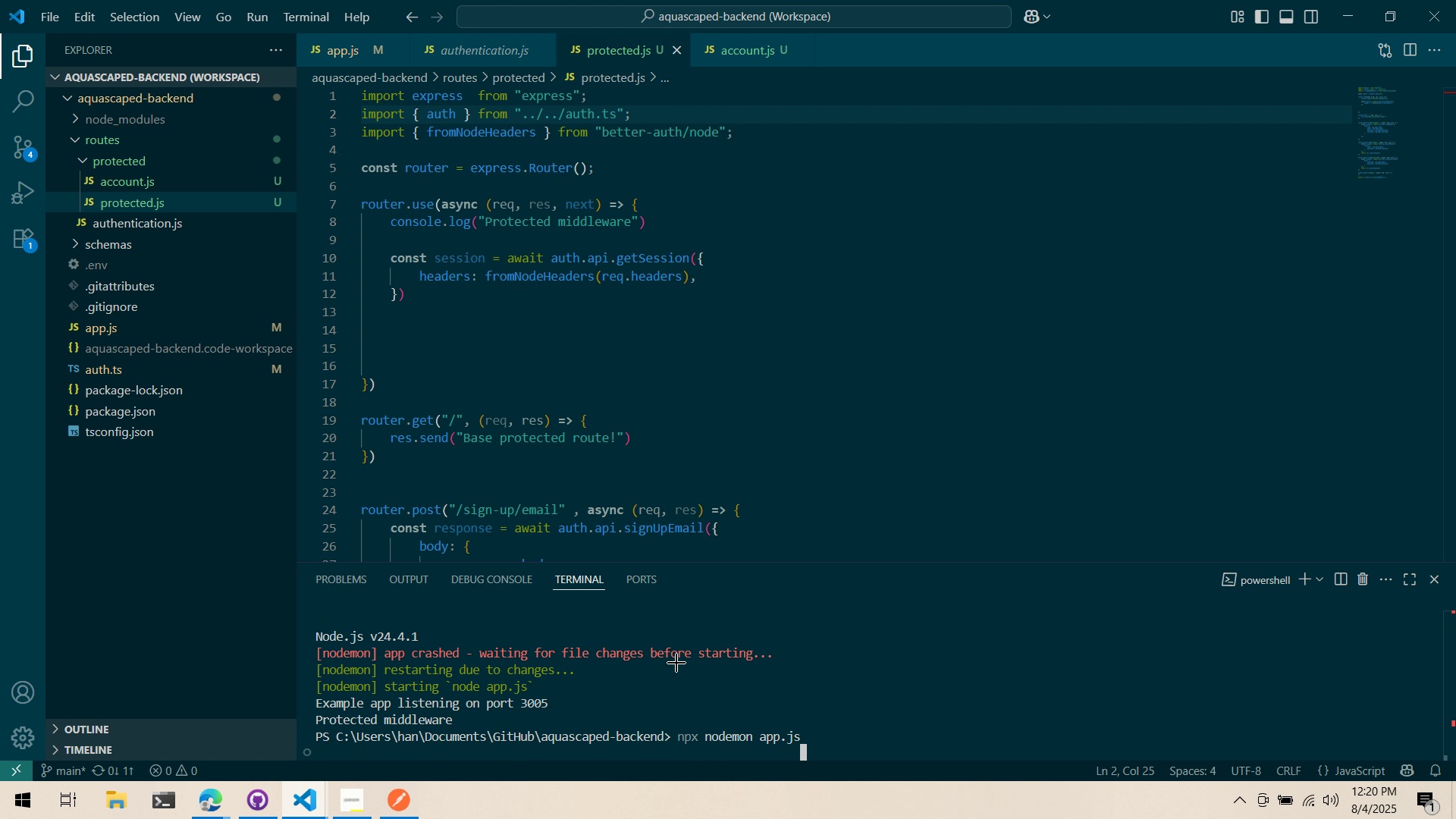 
key(Enter)
 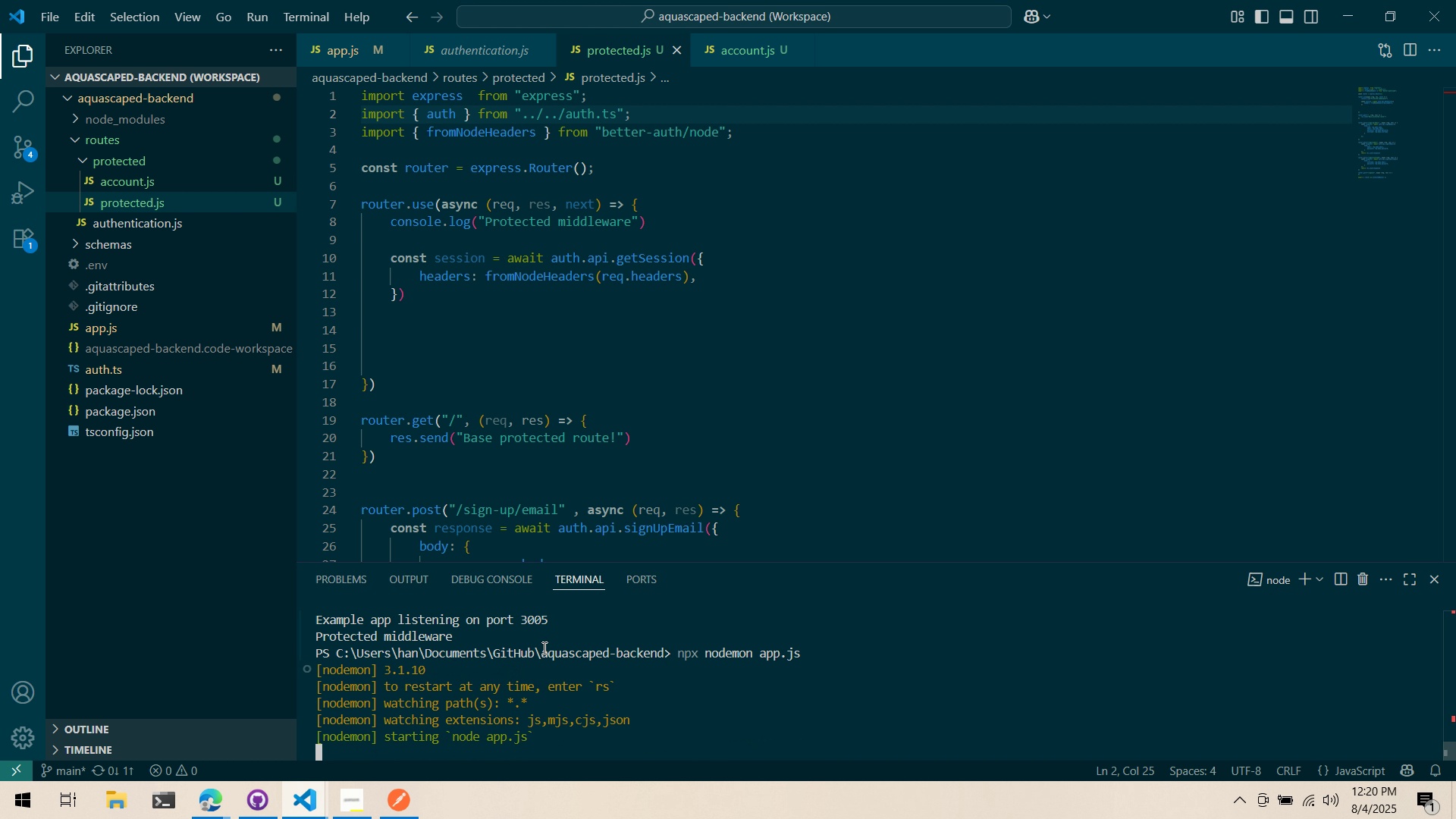 
left_click([200, 805])
 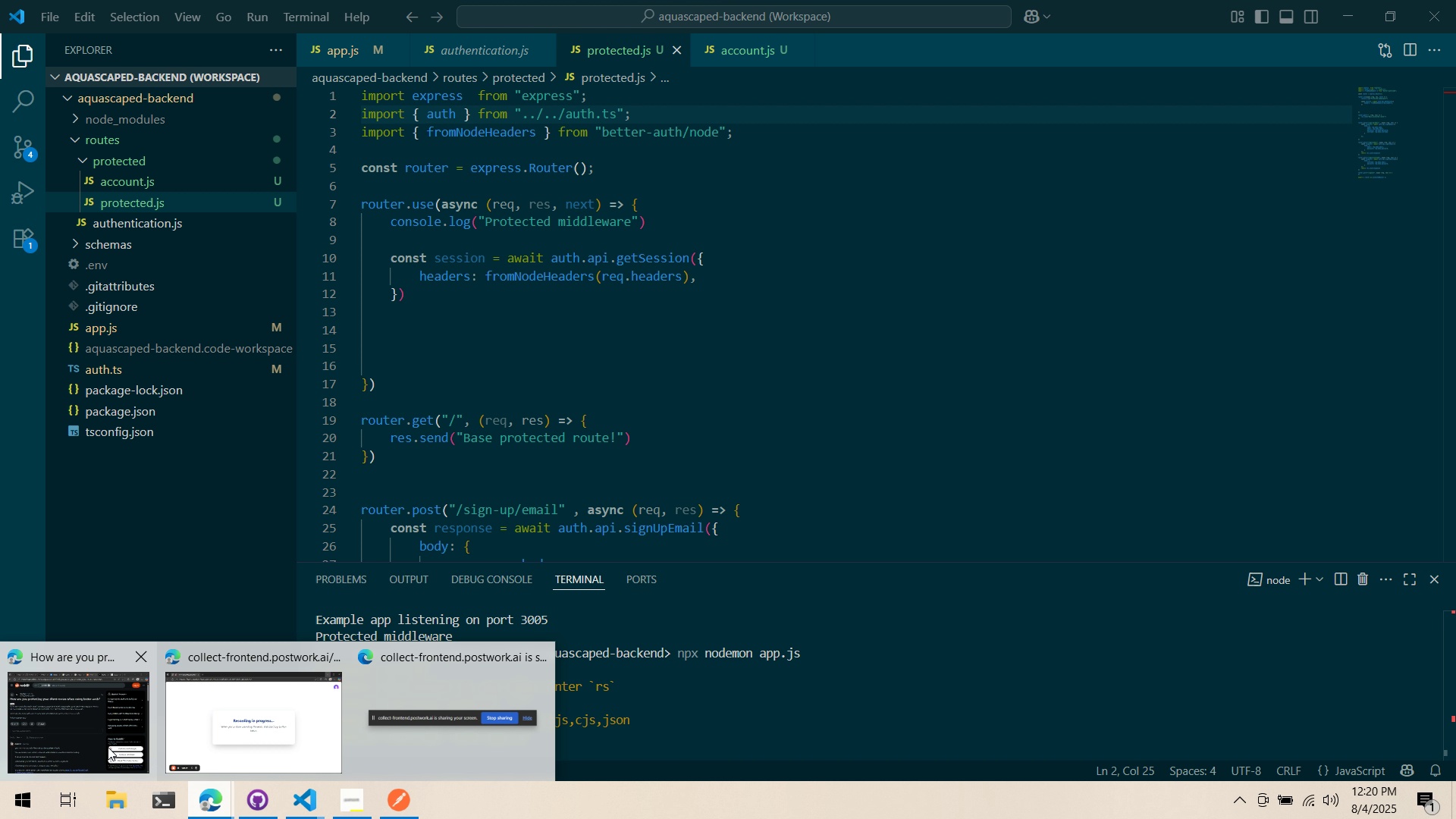 
left_click([107, 746])
 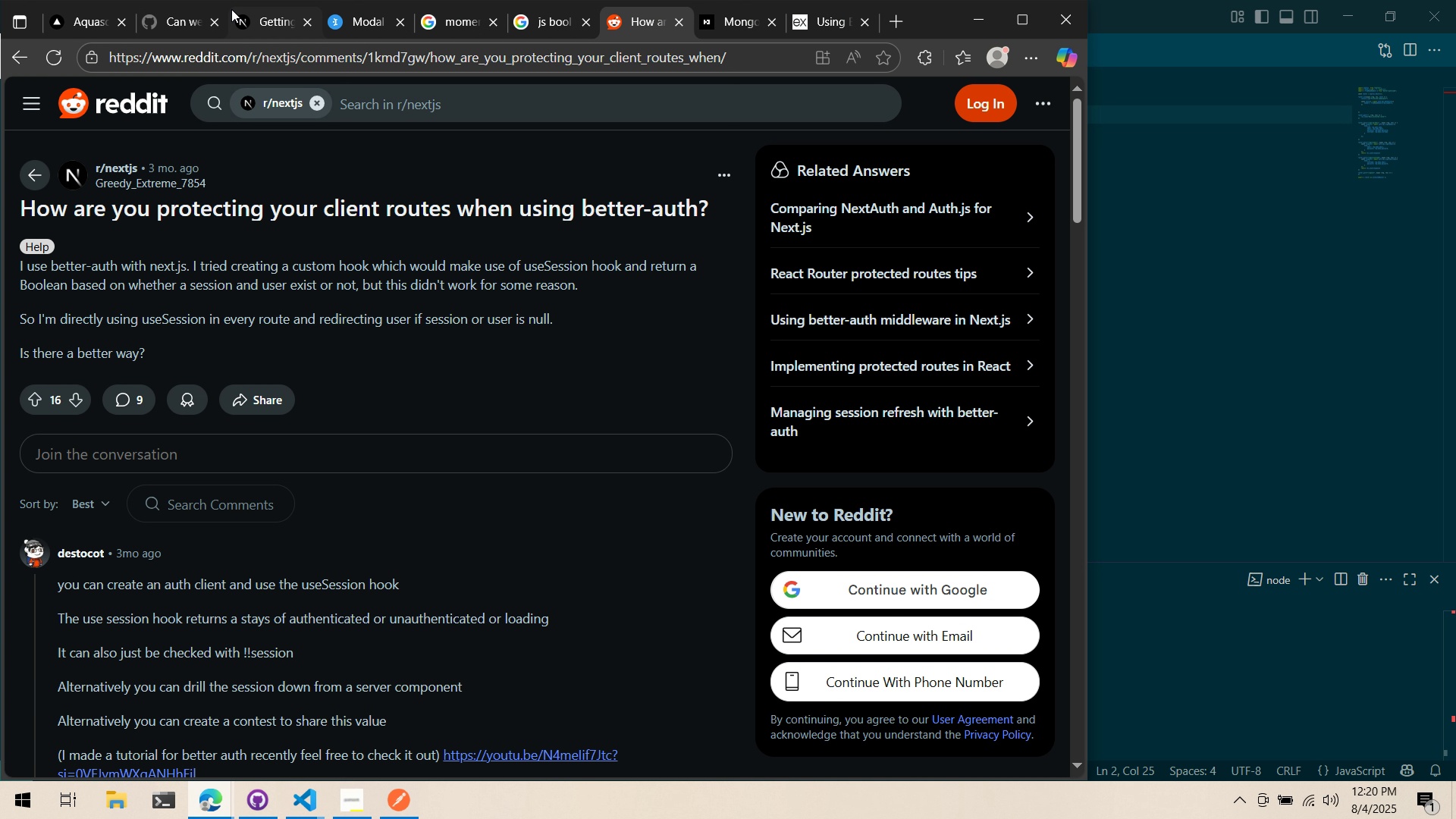 
left_click([241, 20])
 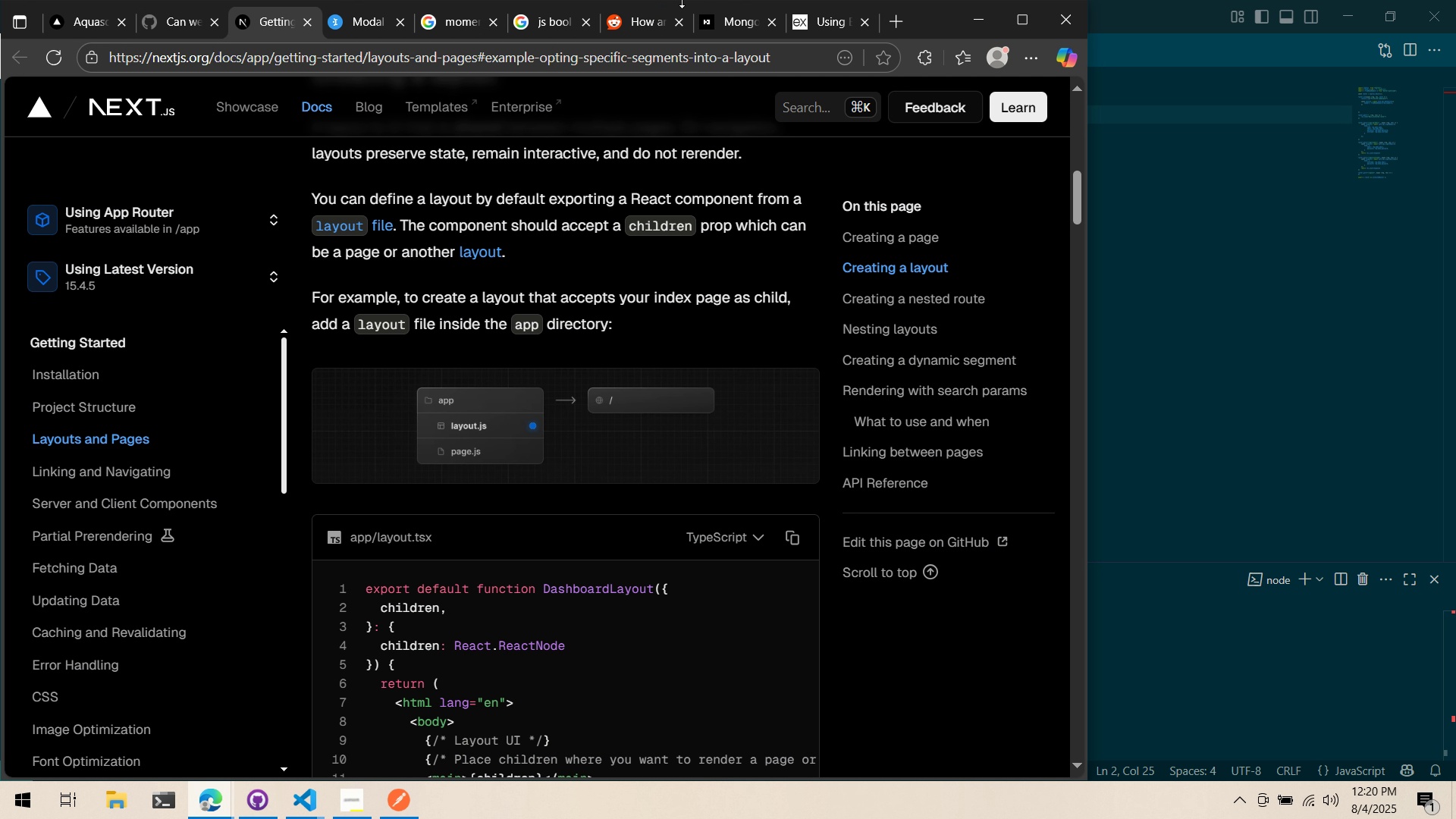 
left_click([766, 20])
 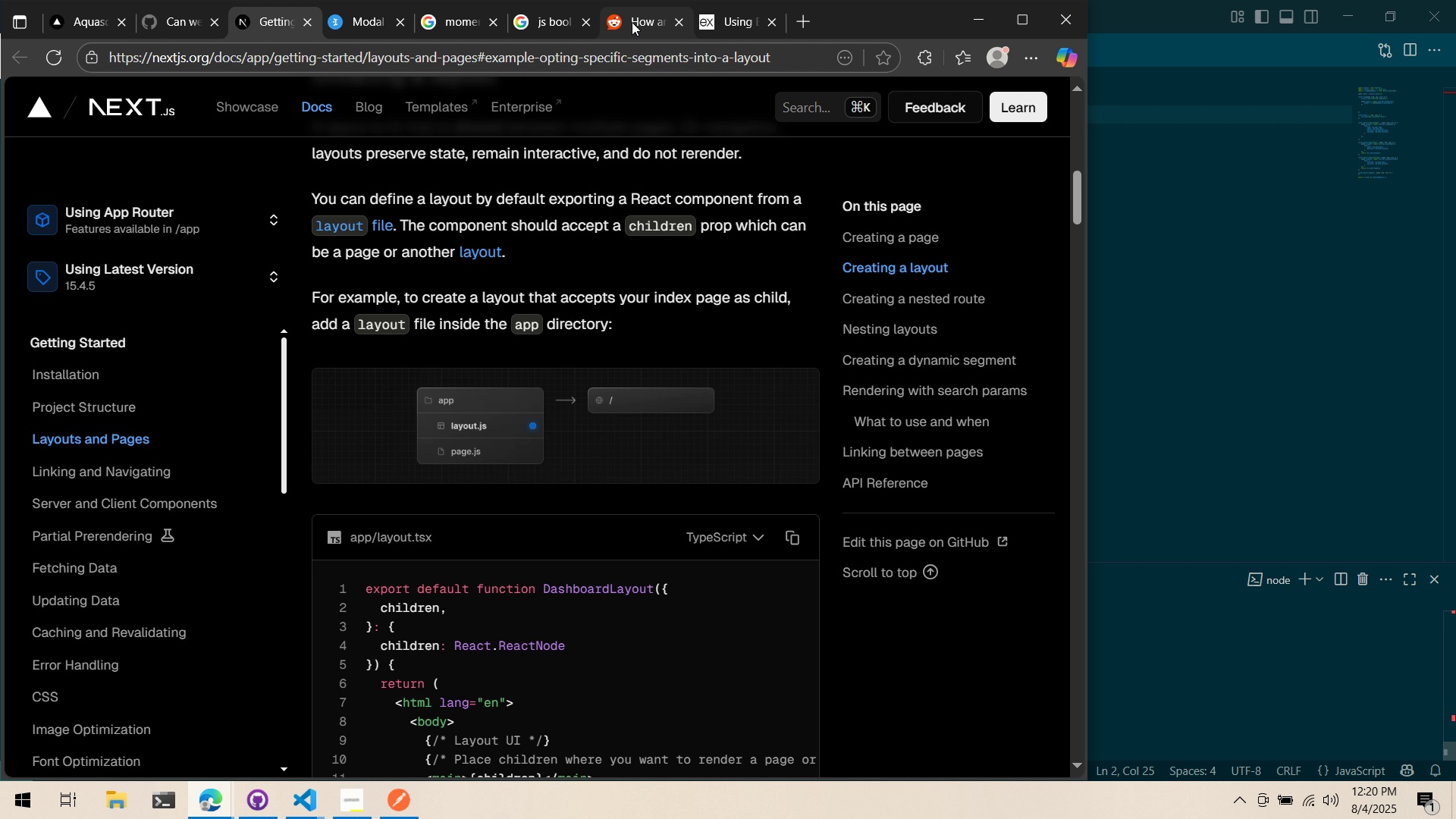 
left_click([532, 27])
 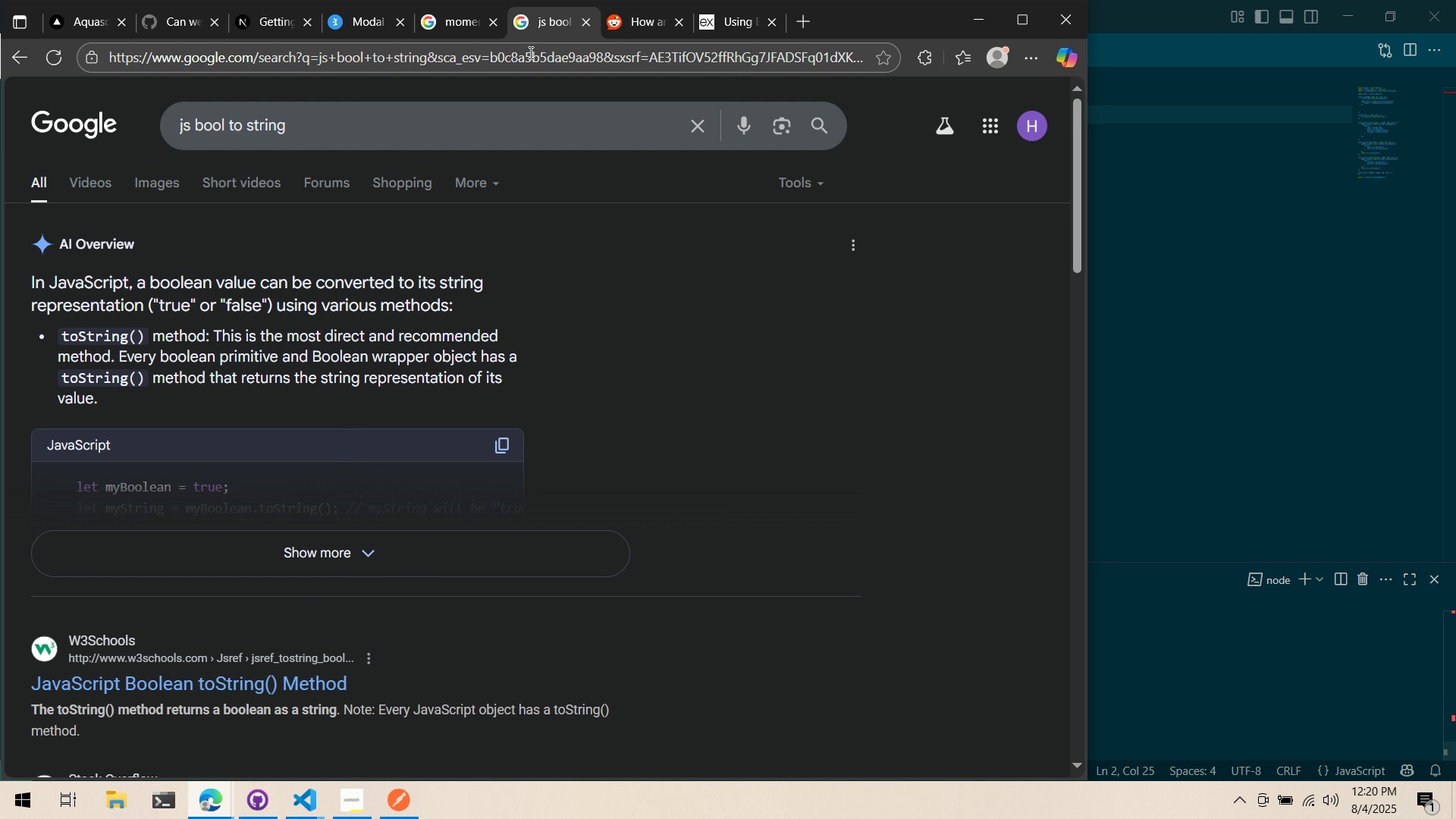 
left_click([529, 52])
 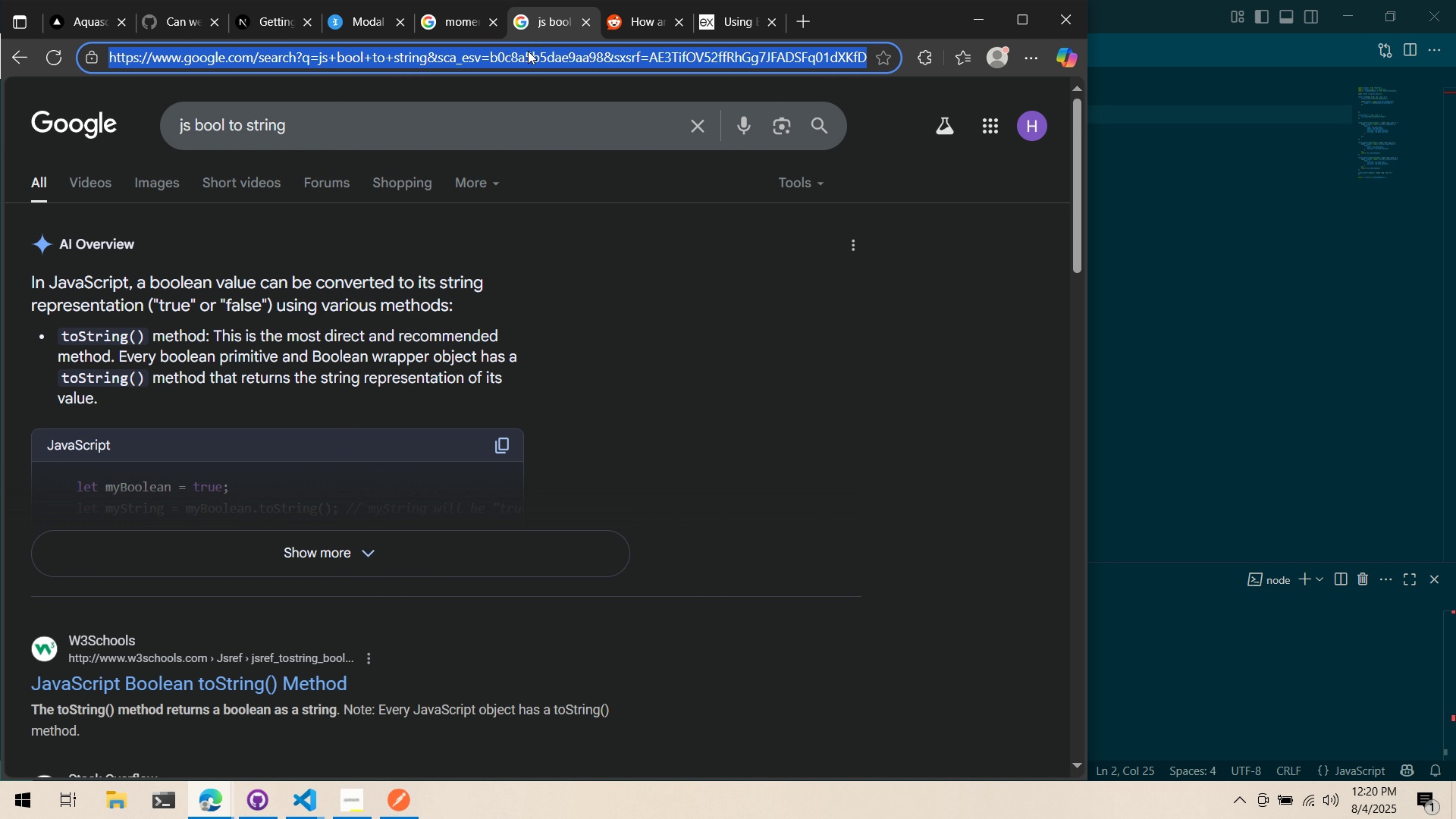 
type(better auth server protected route)
 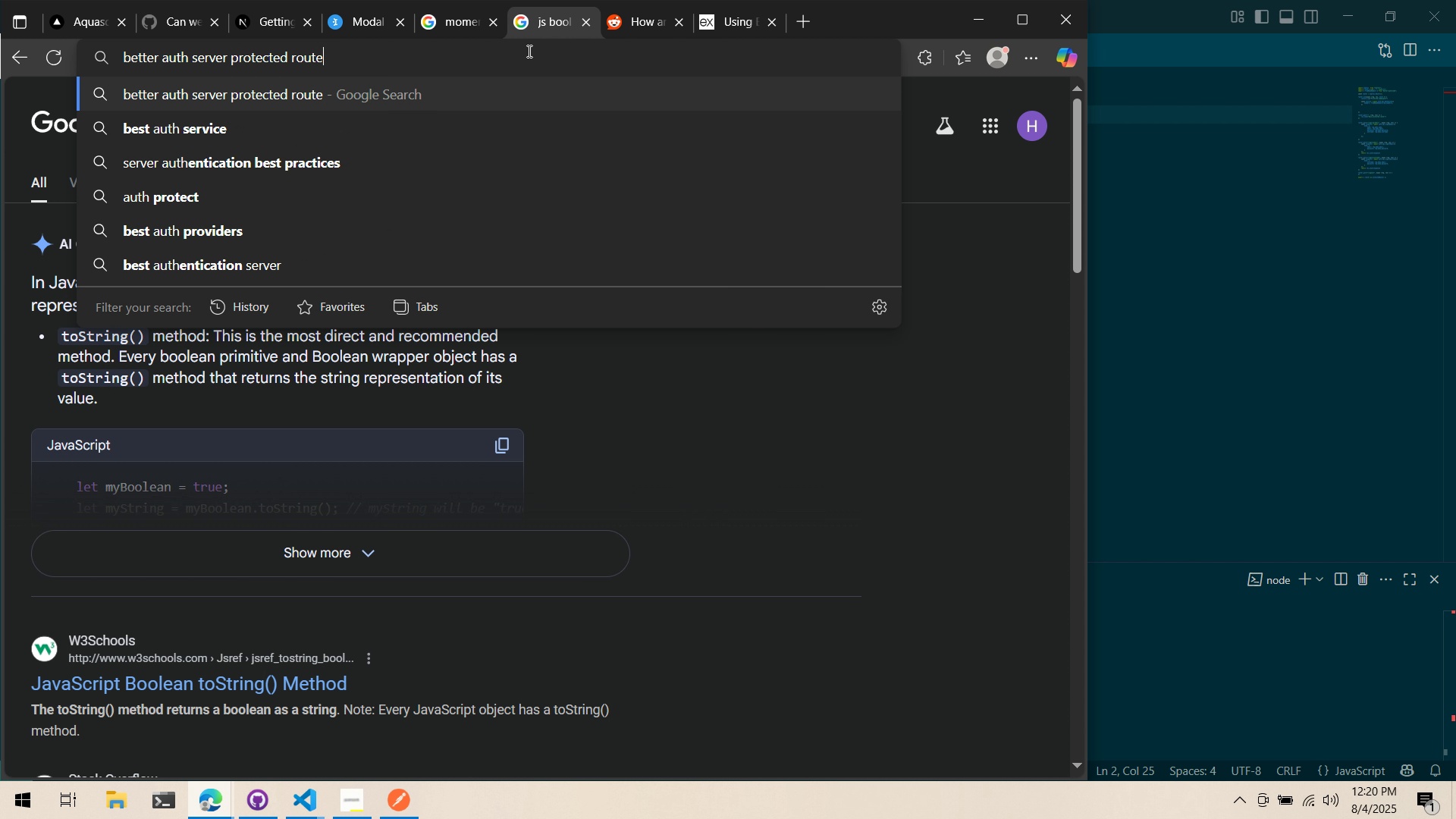 
key(Enter)
 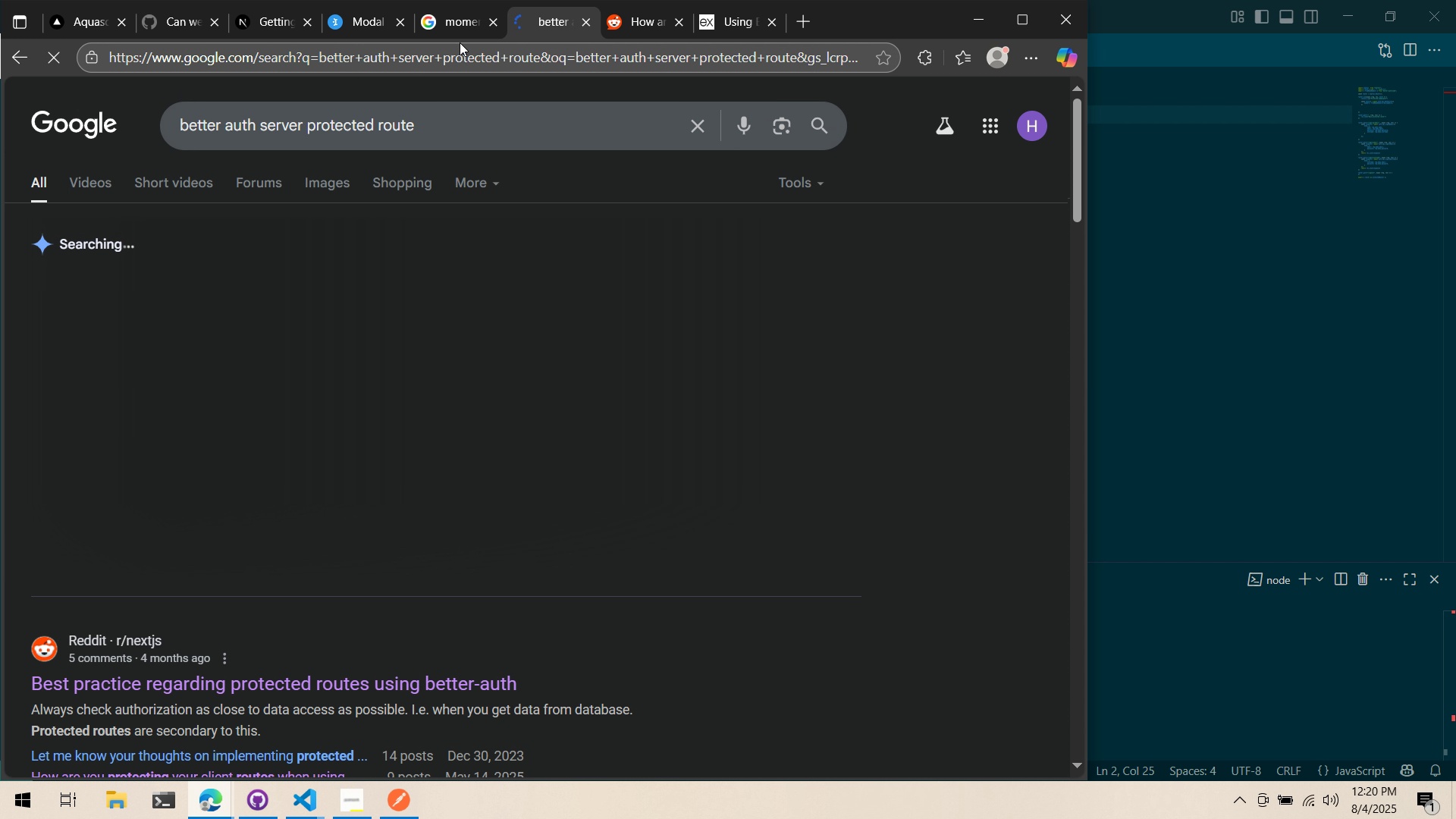 
scroll: coordinate [219, 328], scroll_direction: down, amount: 20.0
 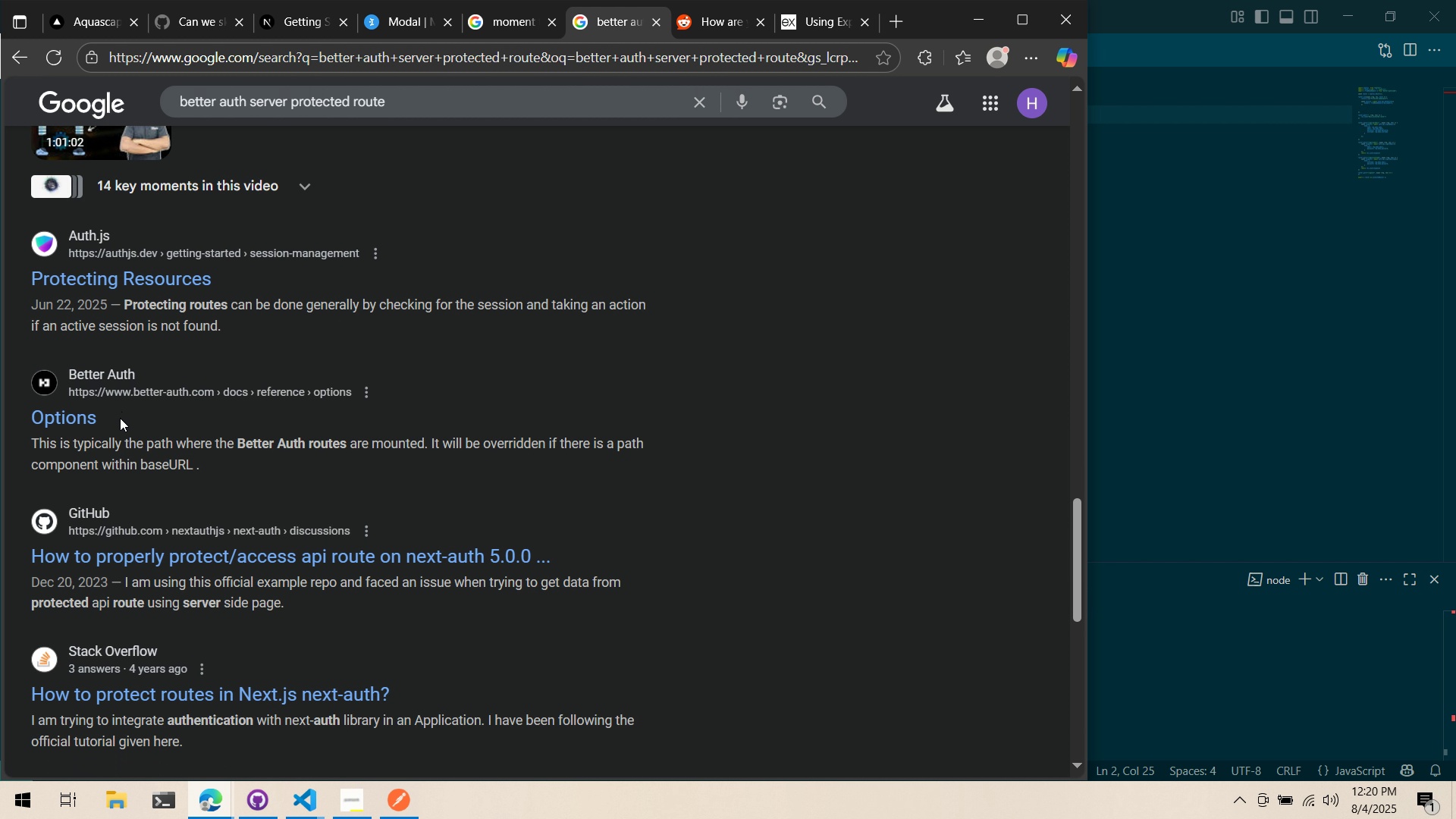 
left_click([115, 424])
 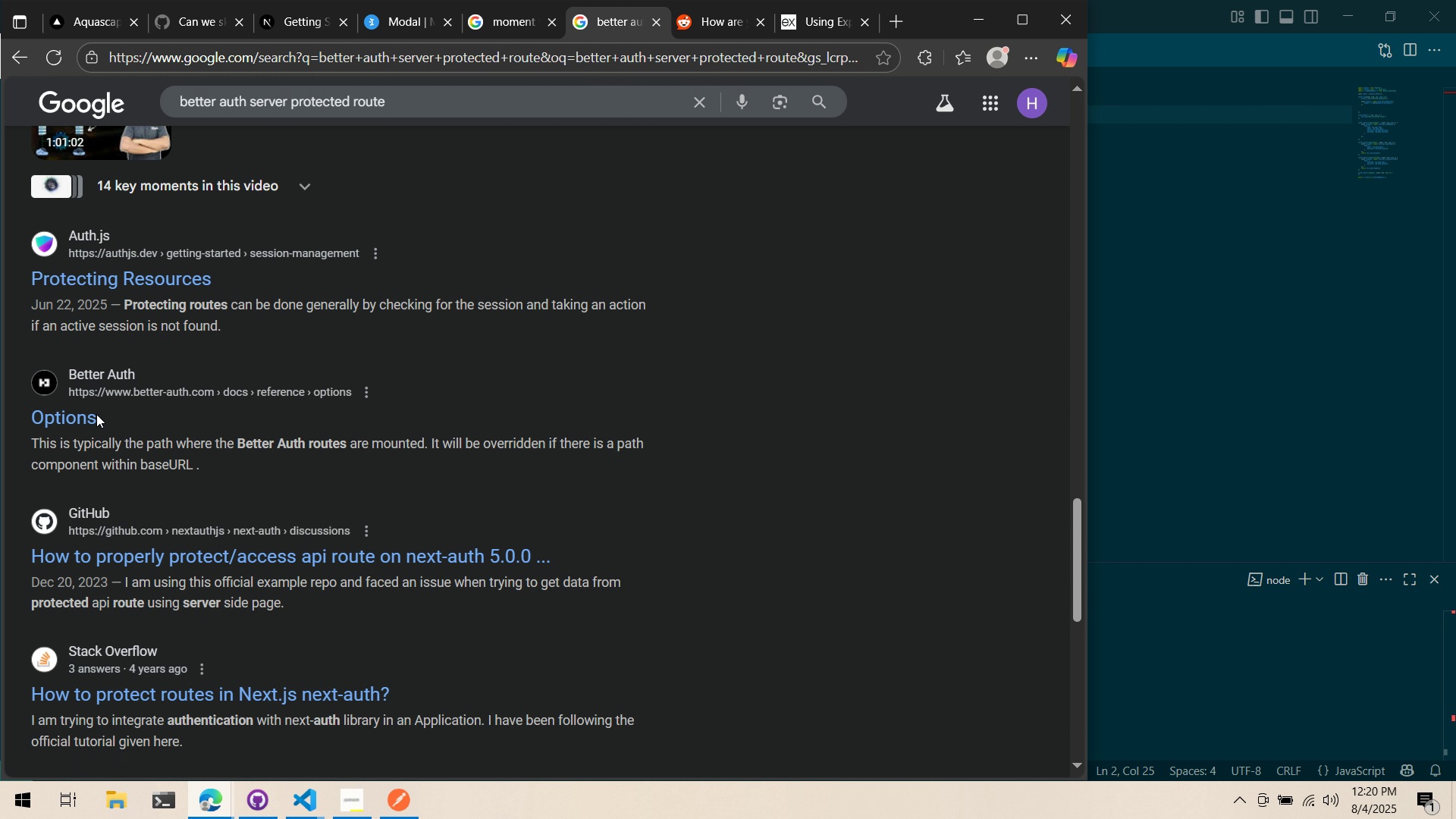 
double_click([89, 414])
 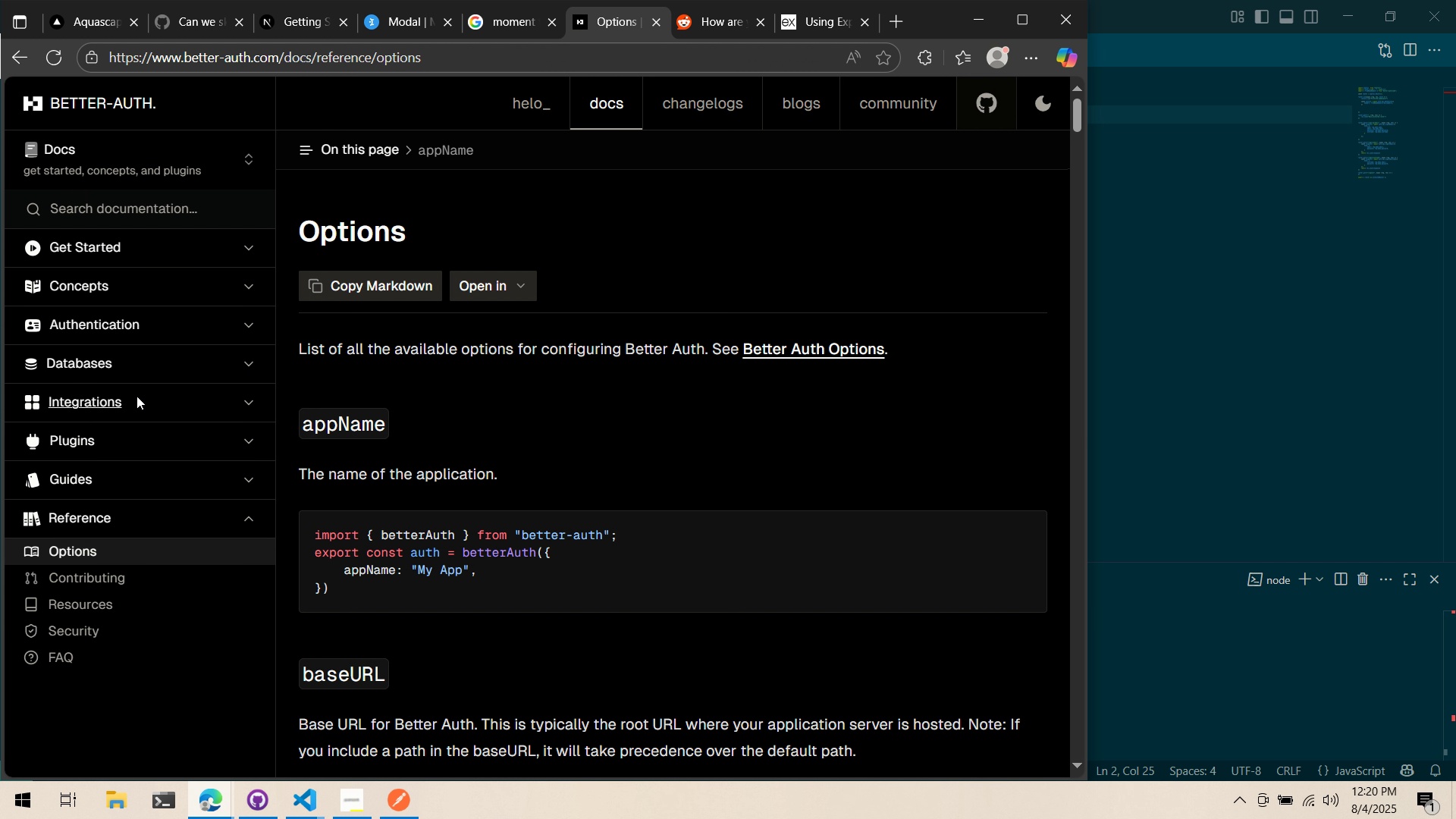 
scroll: coordinate [202, 390], scroll_direction: down, amount: 11.0
 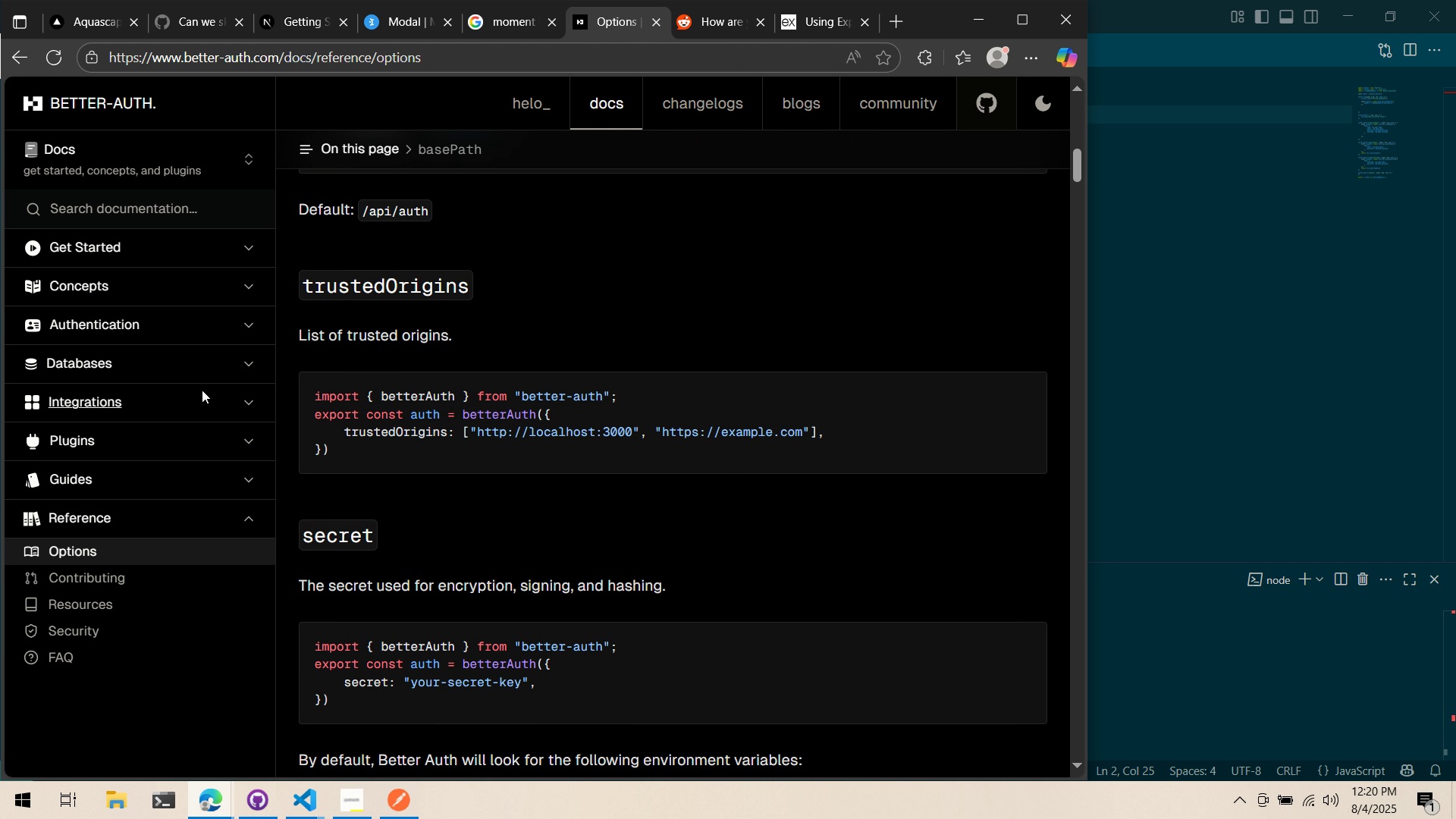 
right_click([202, 390])
 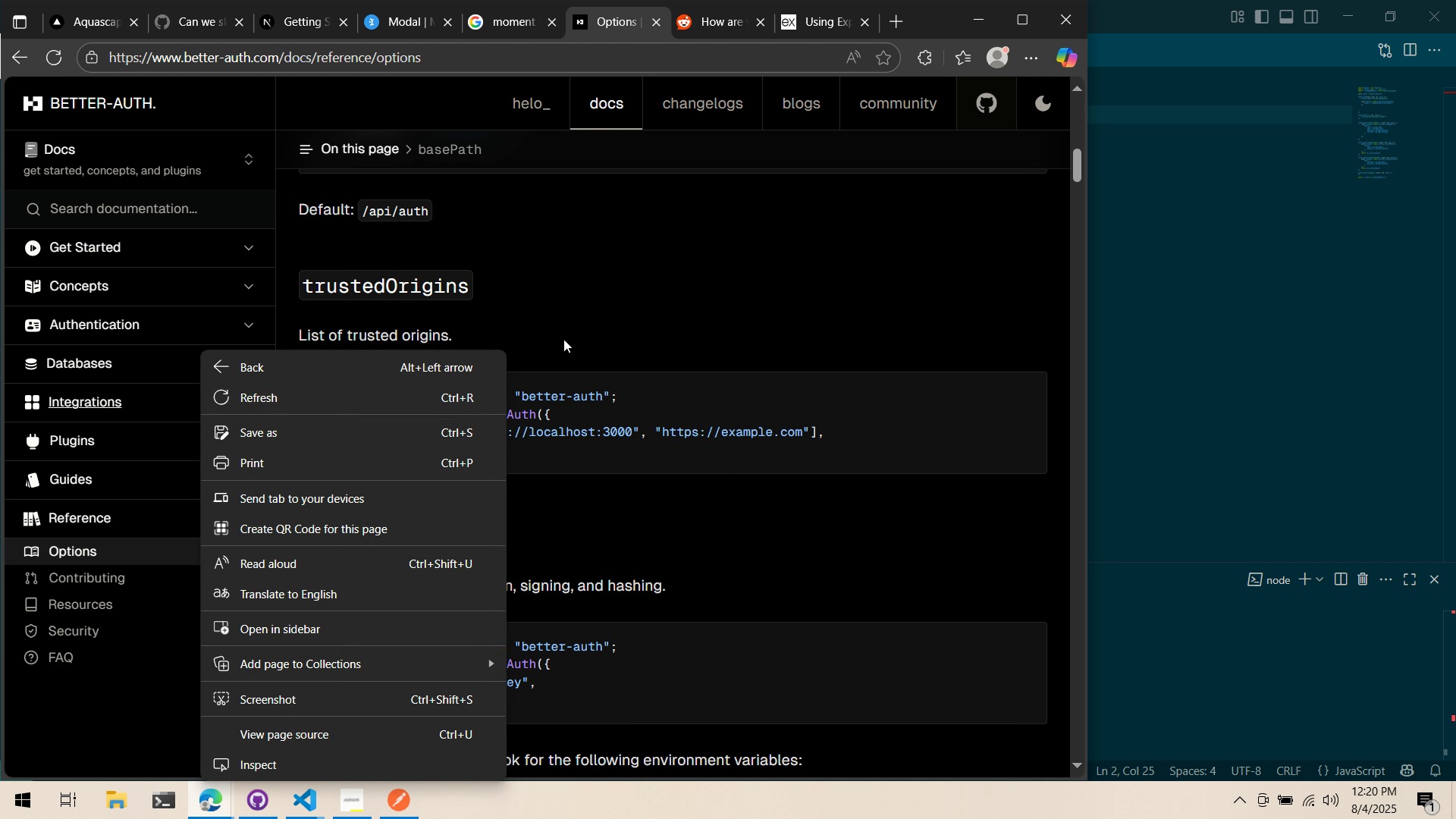 
left_click([603, 338])
 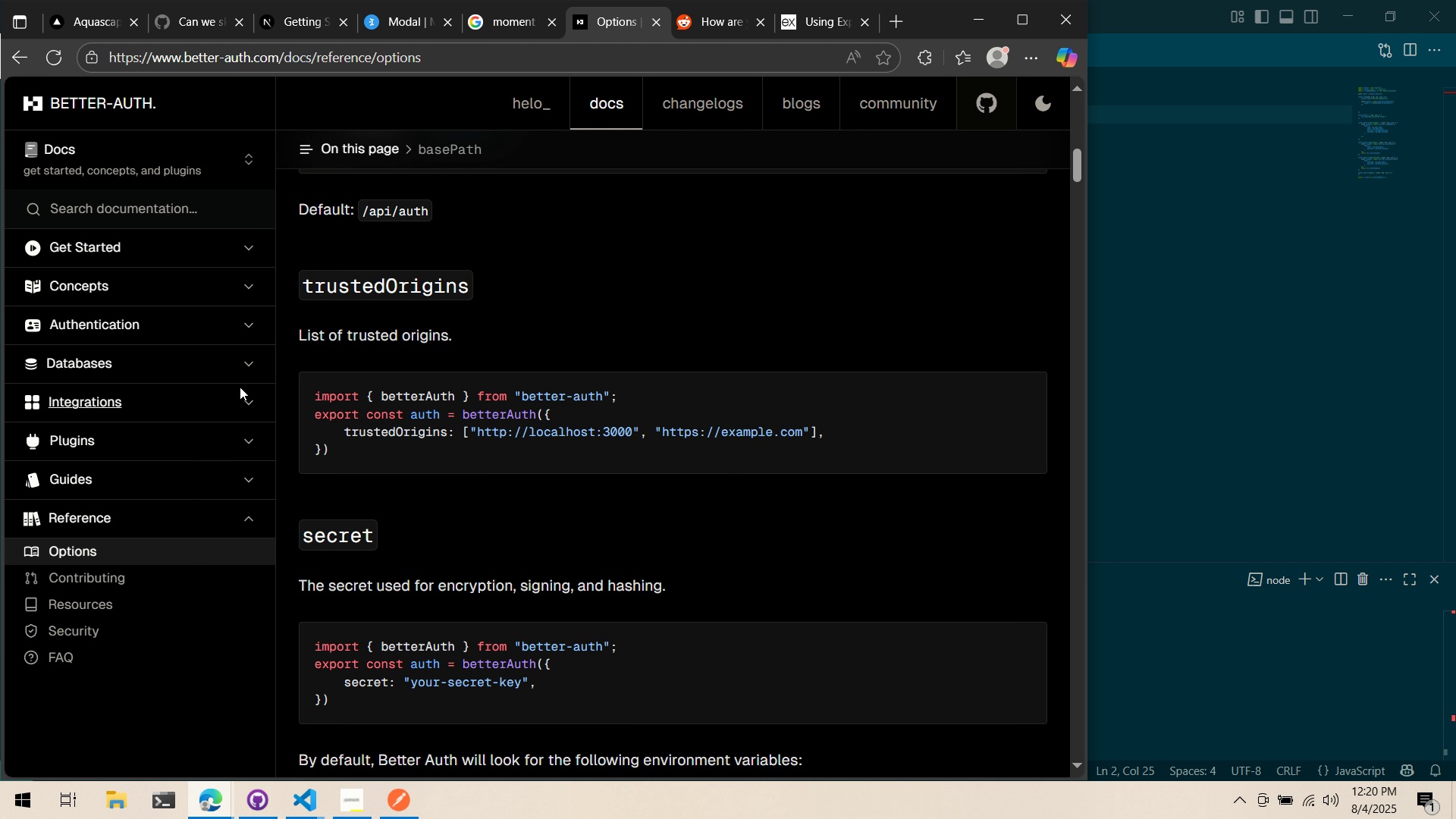 
scroll: coordinate [238, 384], scroll_direction: down, amount: 10.0
 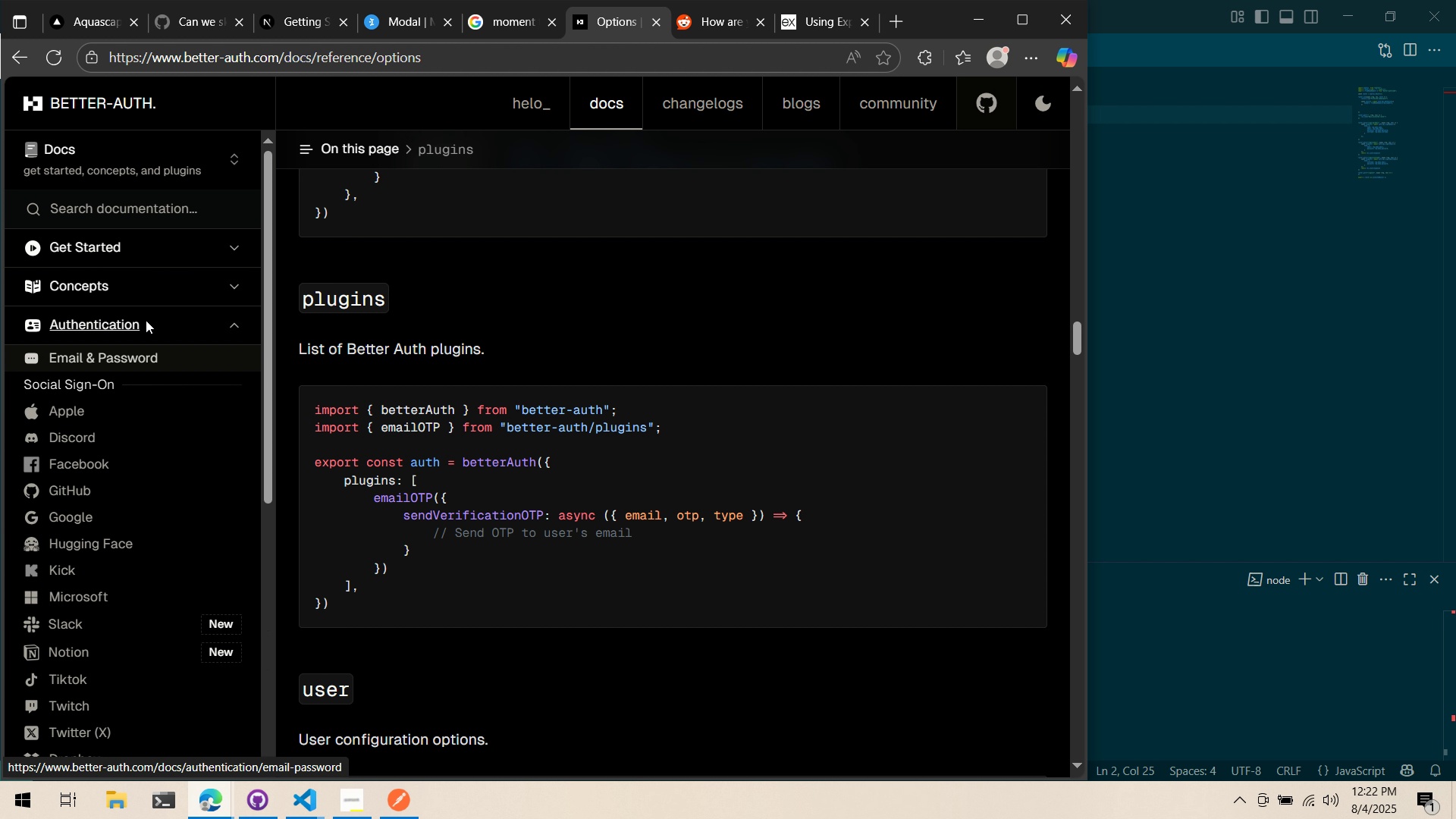 
wait(20.45)
 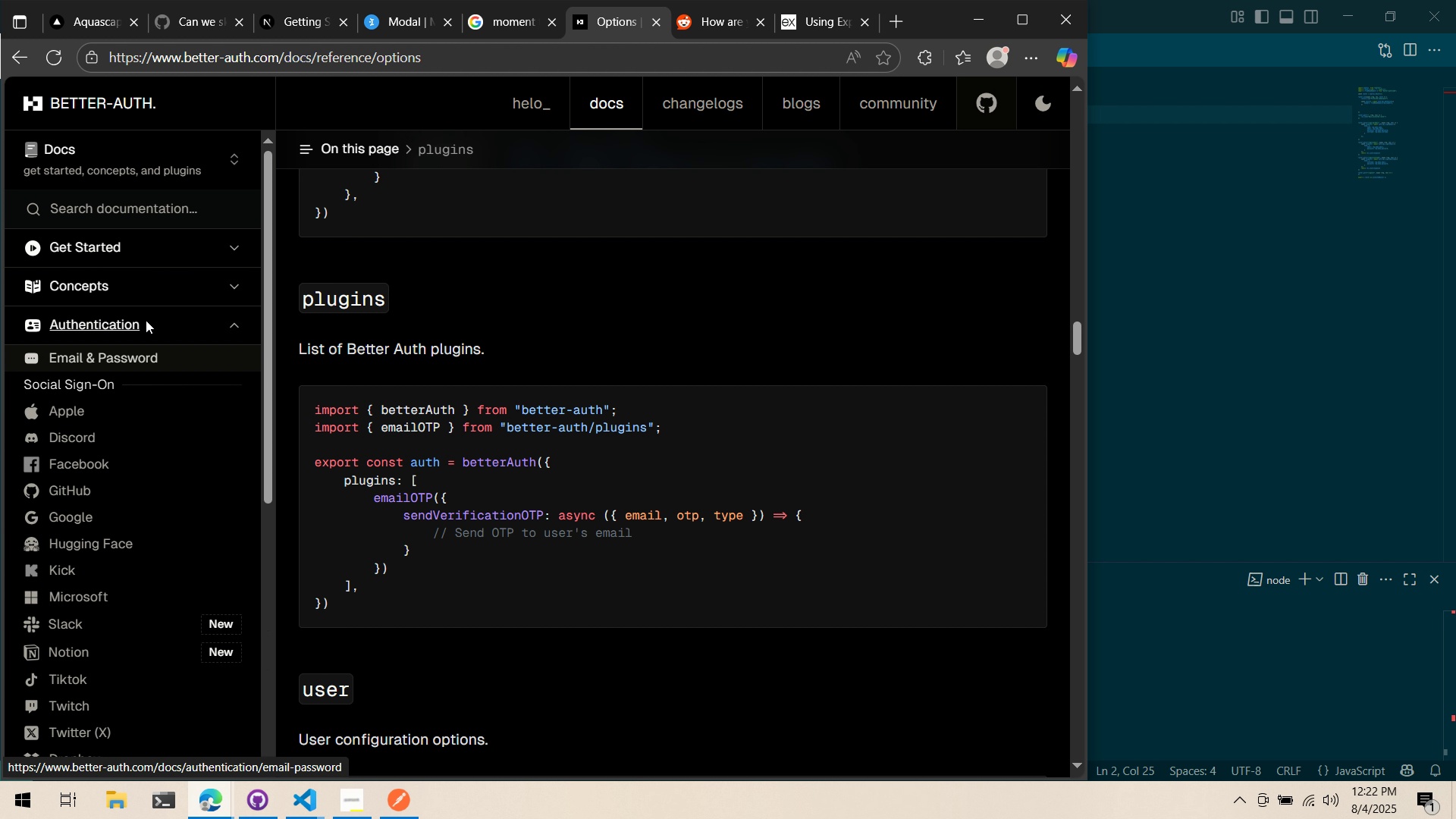 
scroll: coordinate [133, 368], scroll_direction: down, amount: 4.0
 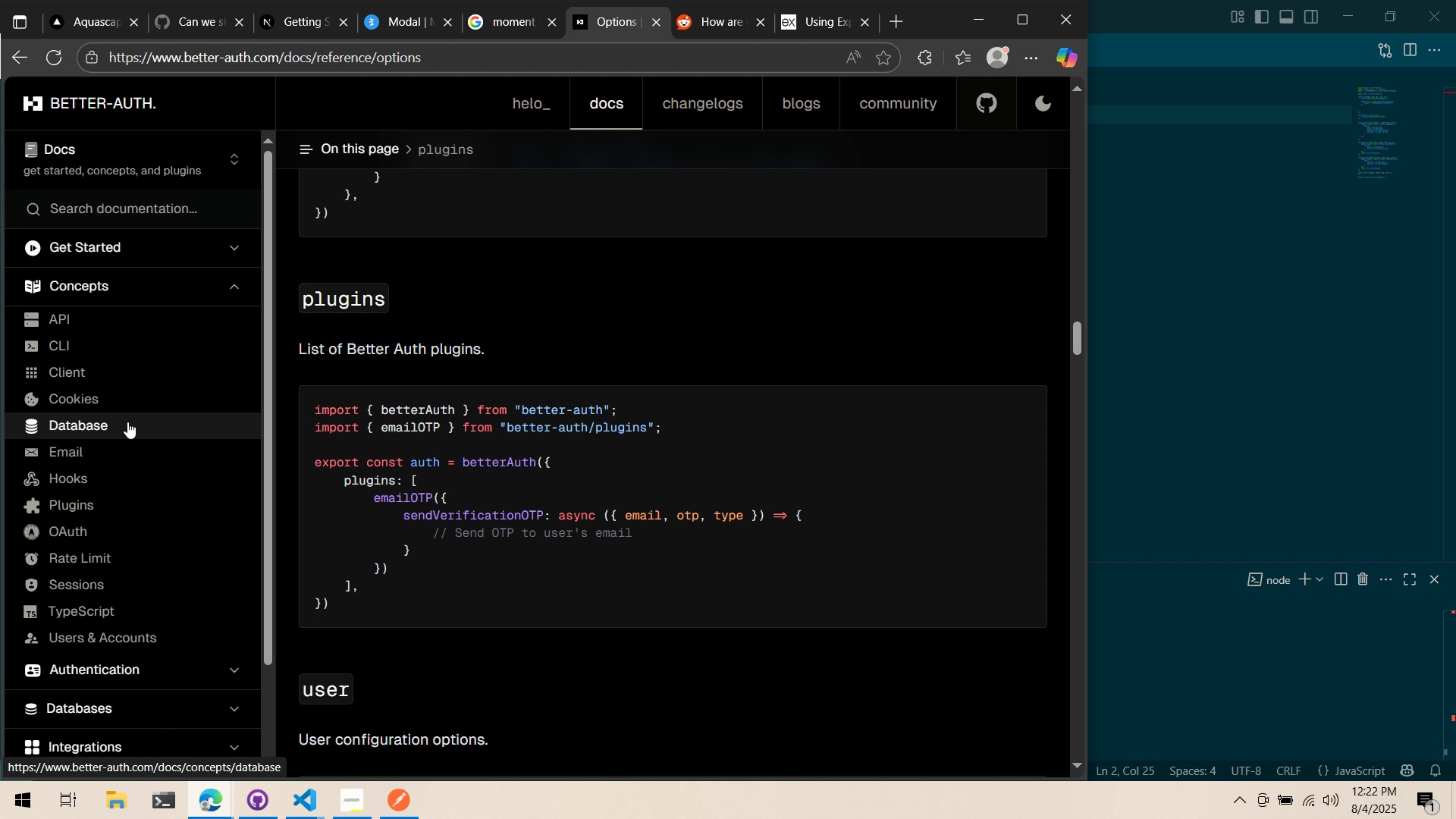 
scroll: coordinate [59, 363], scroll_direction: up, amount: 1.0
 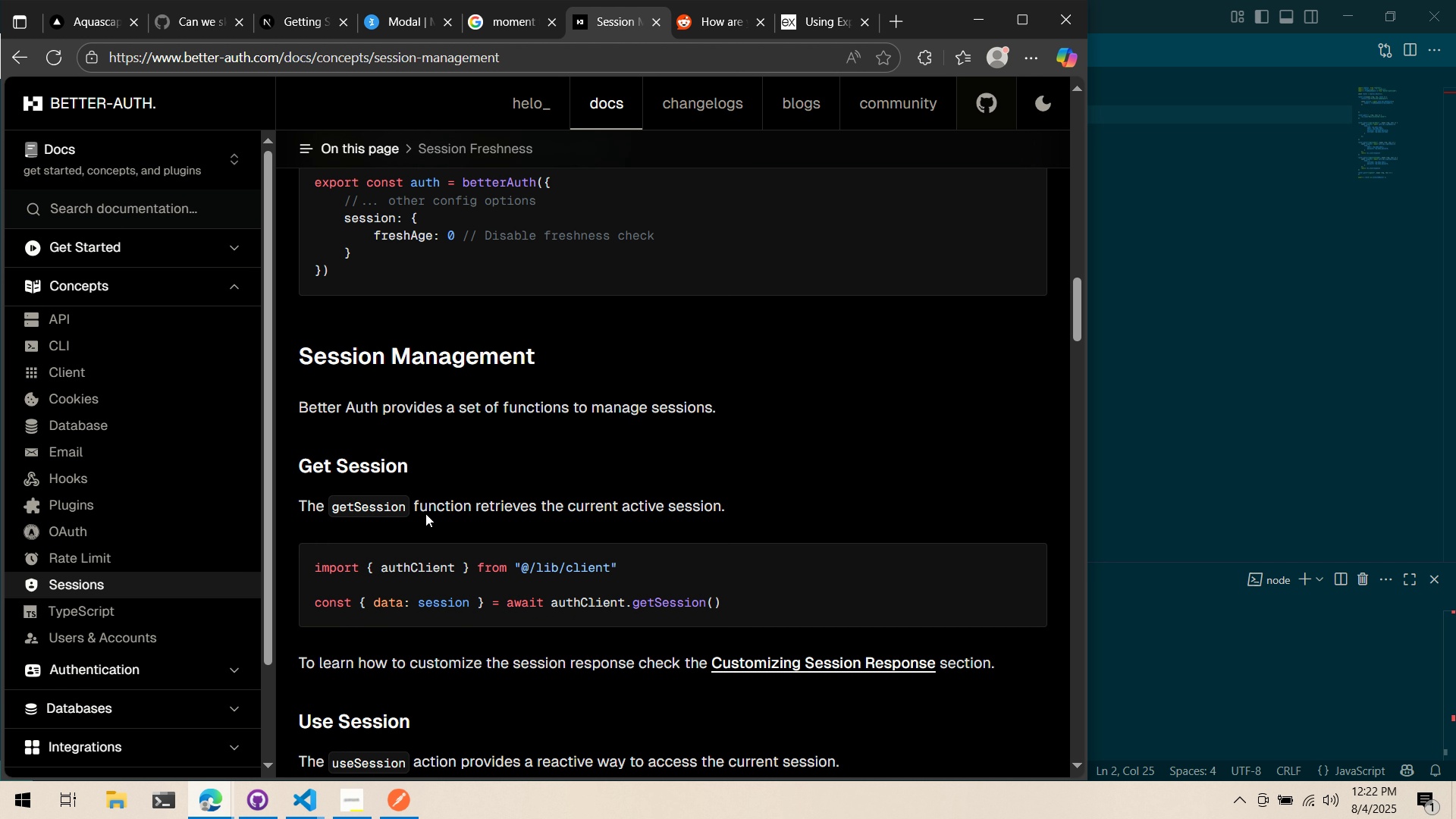 
wait(36.6)
 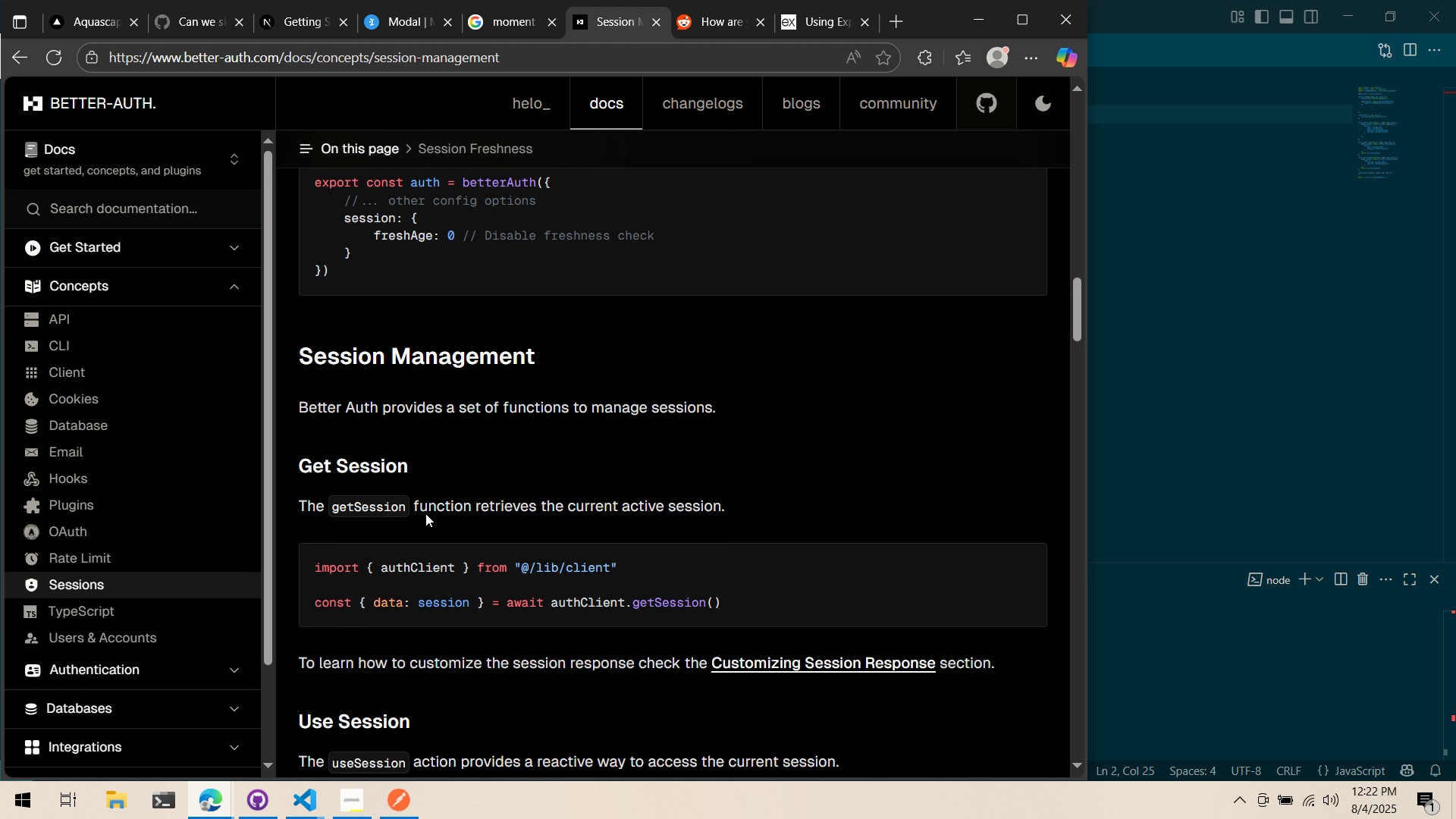 
left_click([140, 323])
 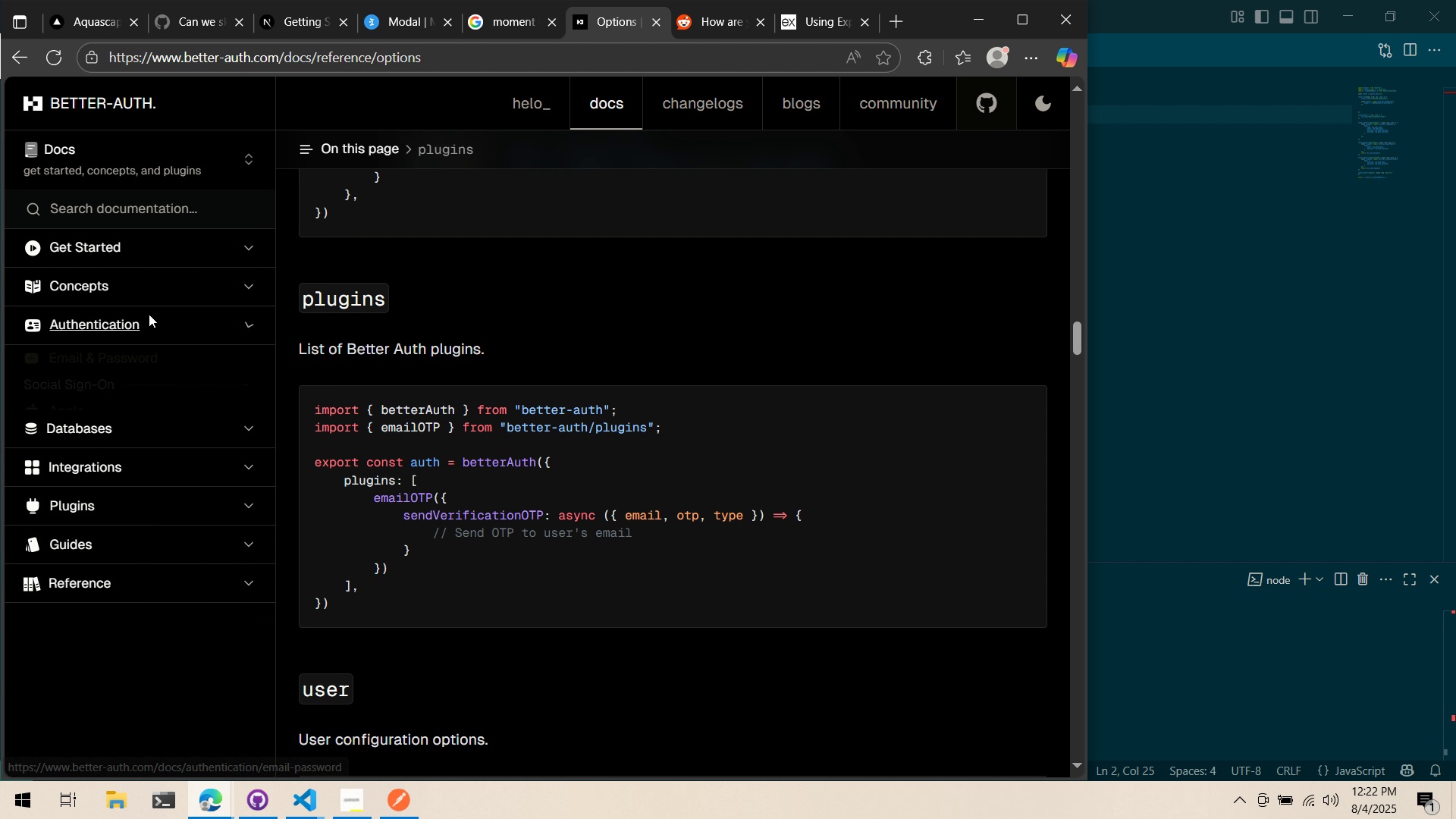 
left_click([149, 313])
 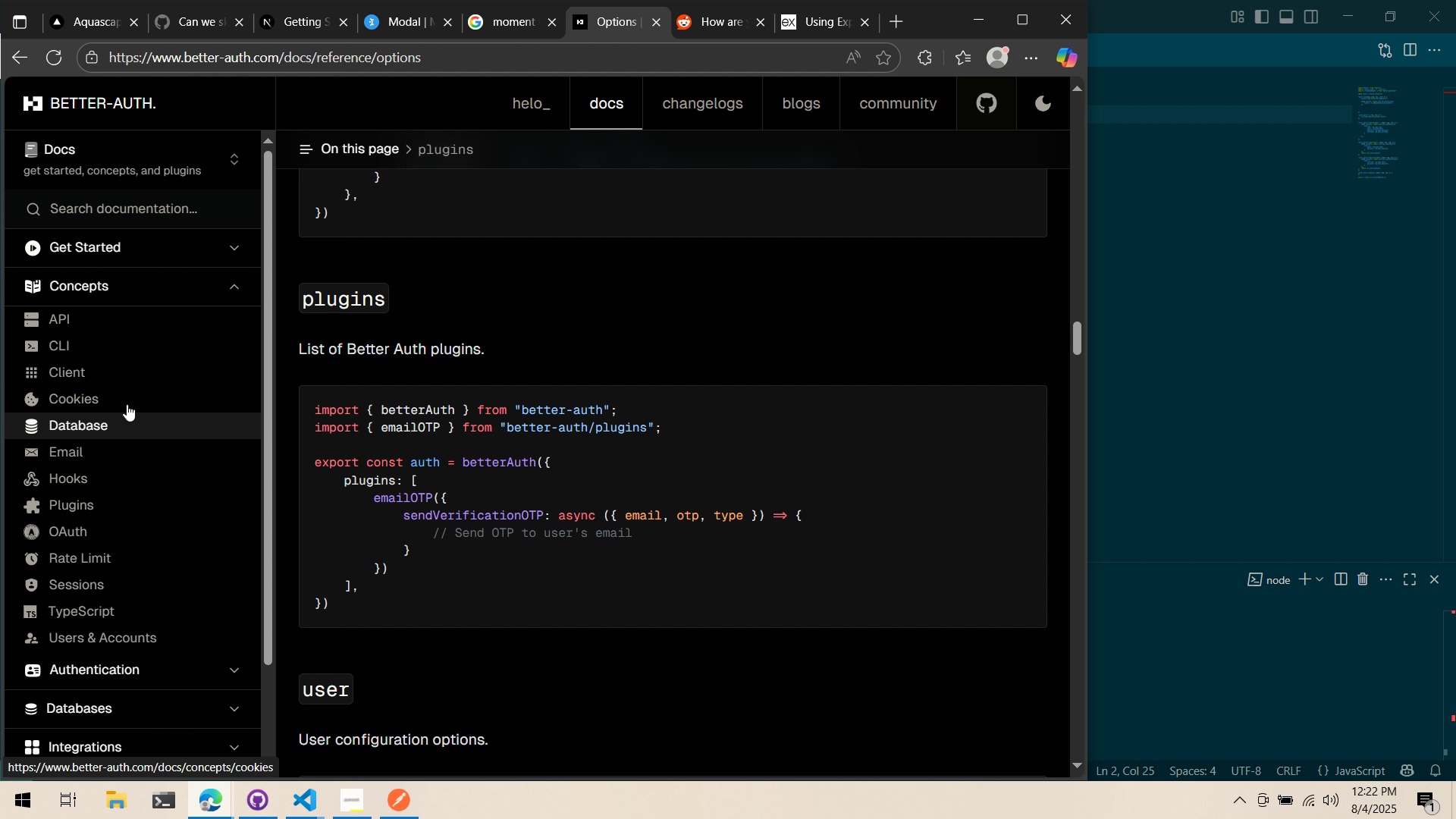 
wait(5.87)
 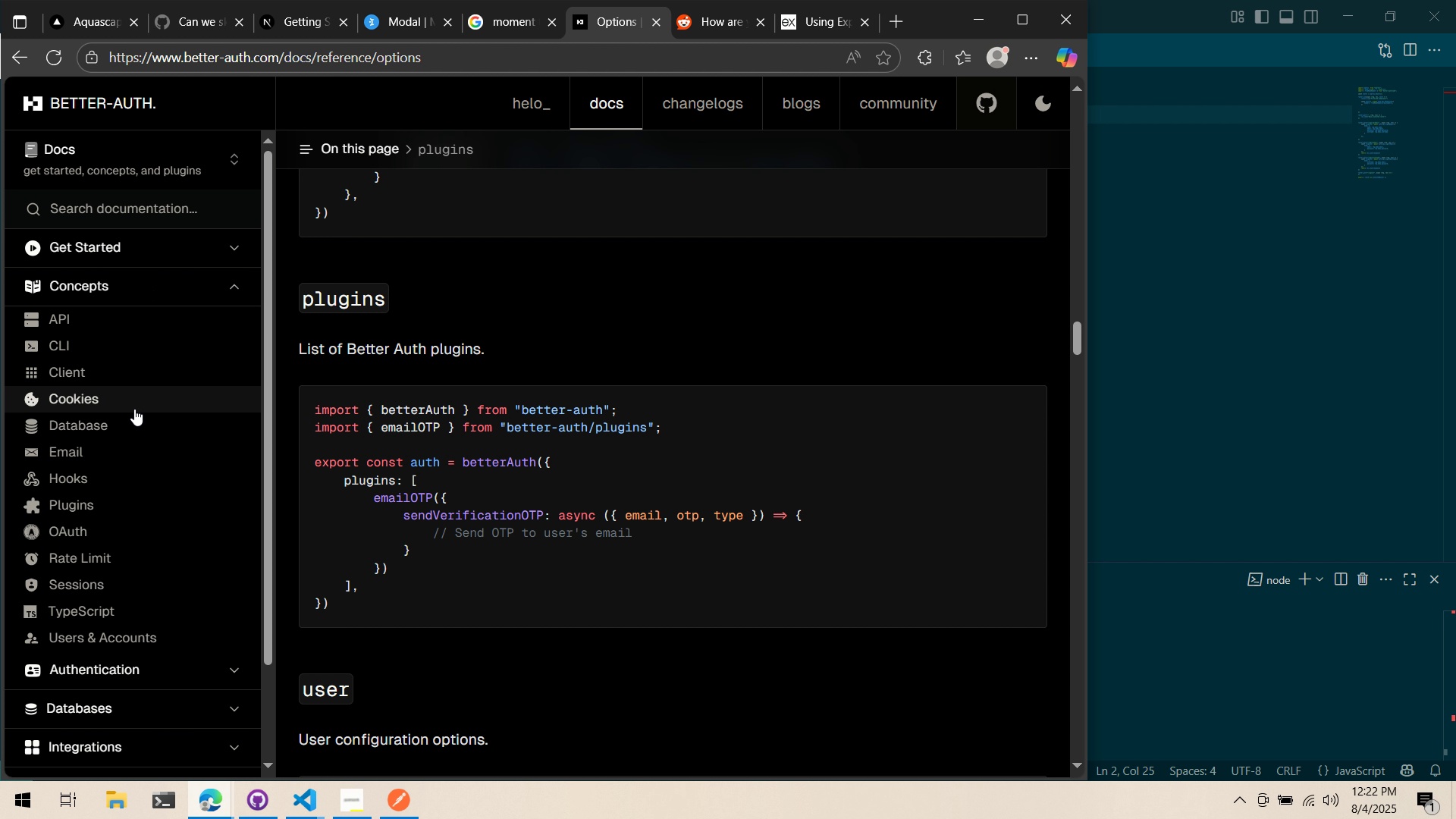 
left_click([119, 415])
 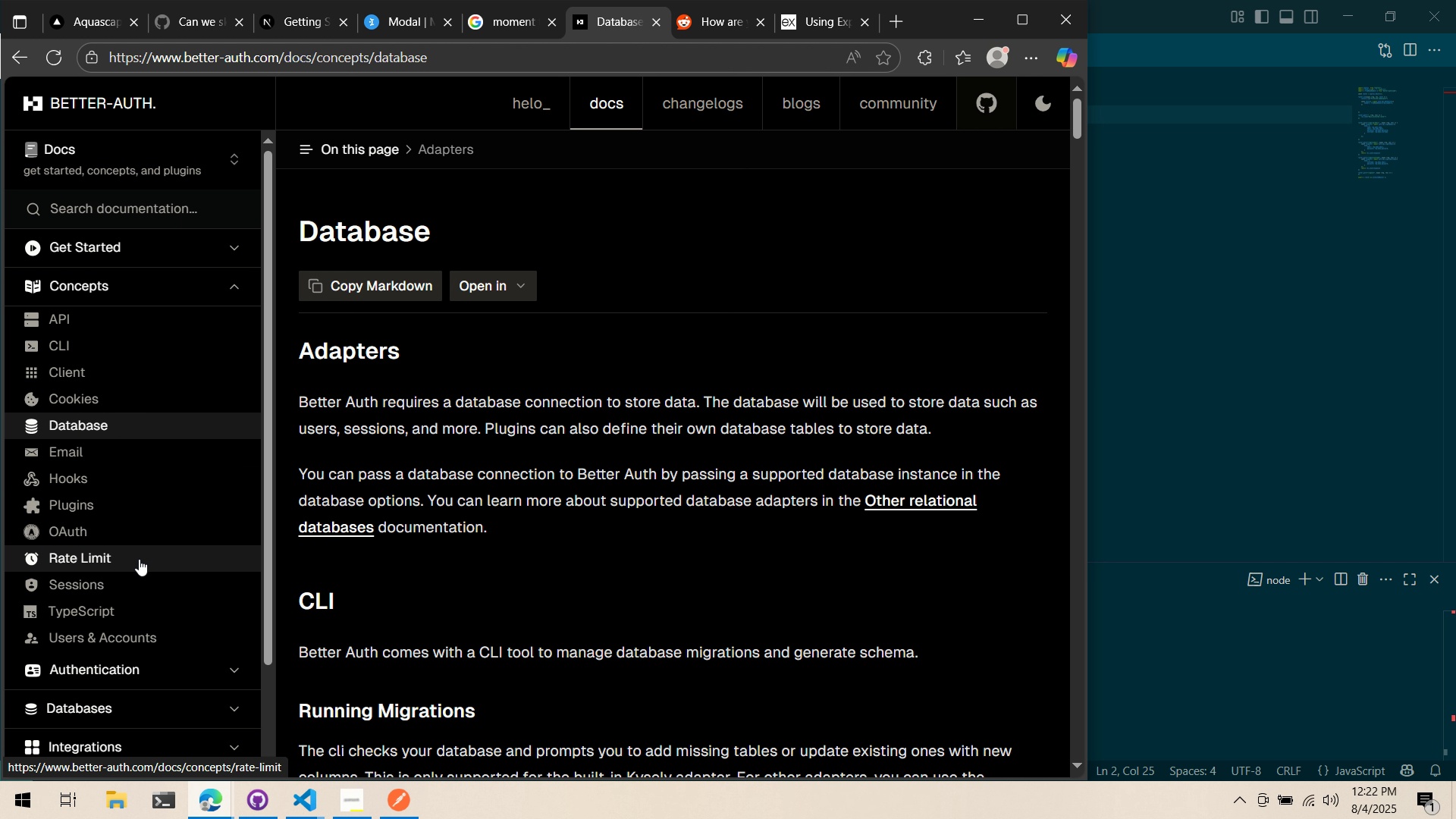 
left_click([138, 580])
 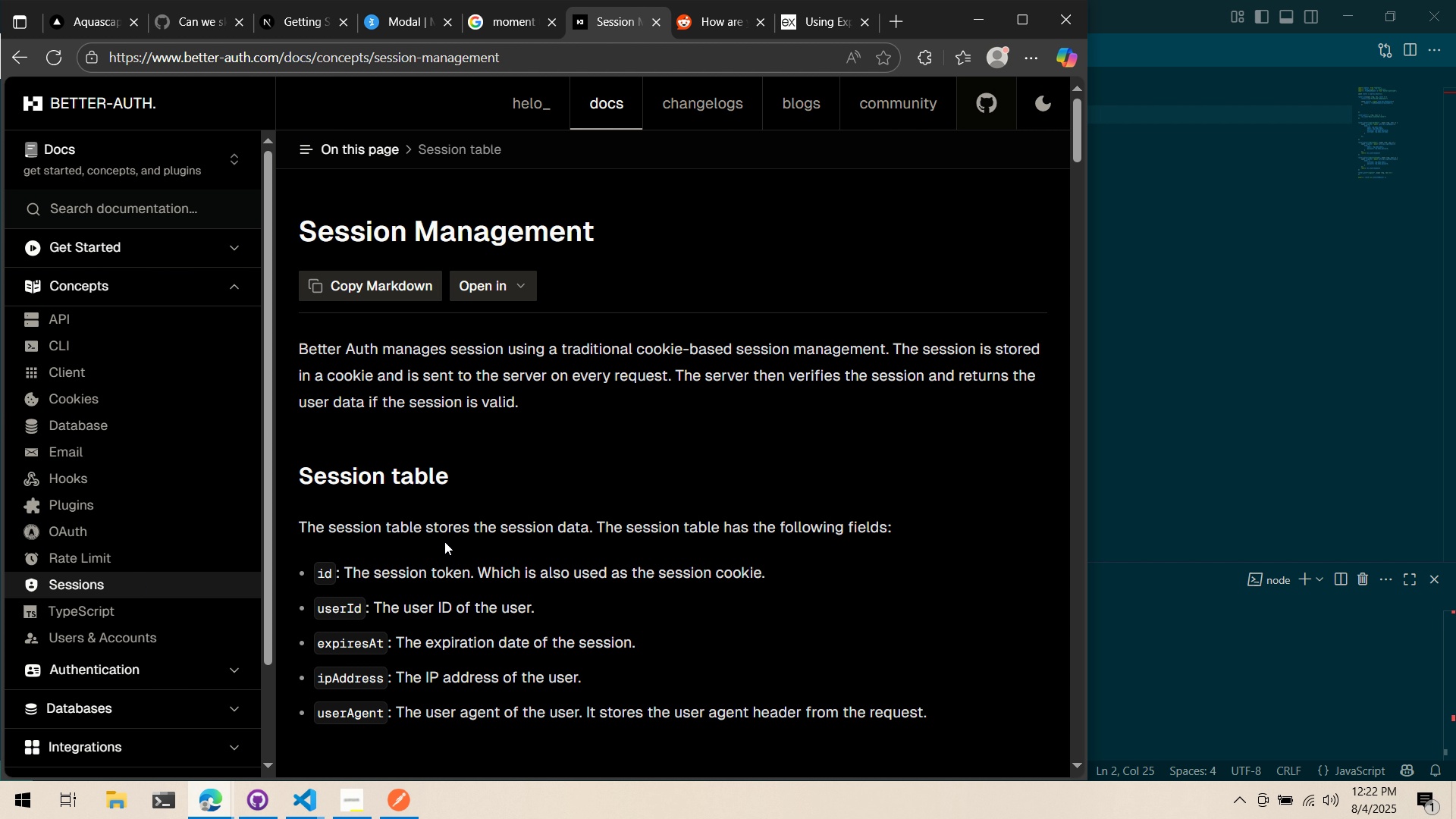 
scroll: coordinate [432, 516], scroll_direction: down, amount: 13.0
 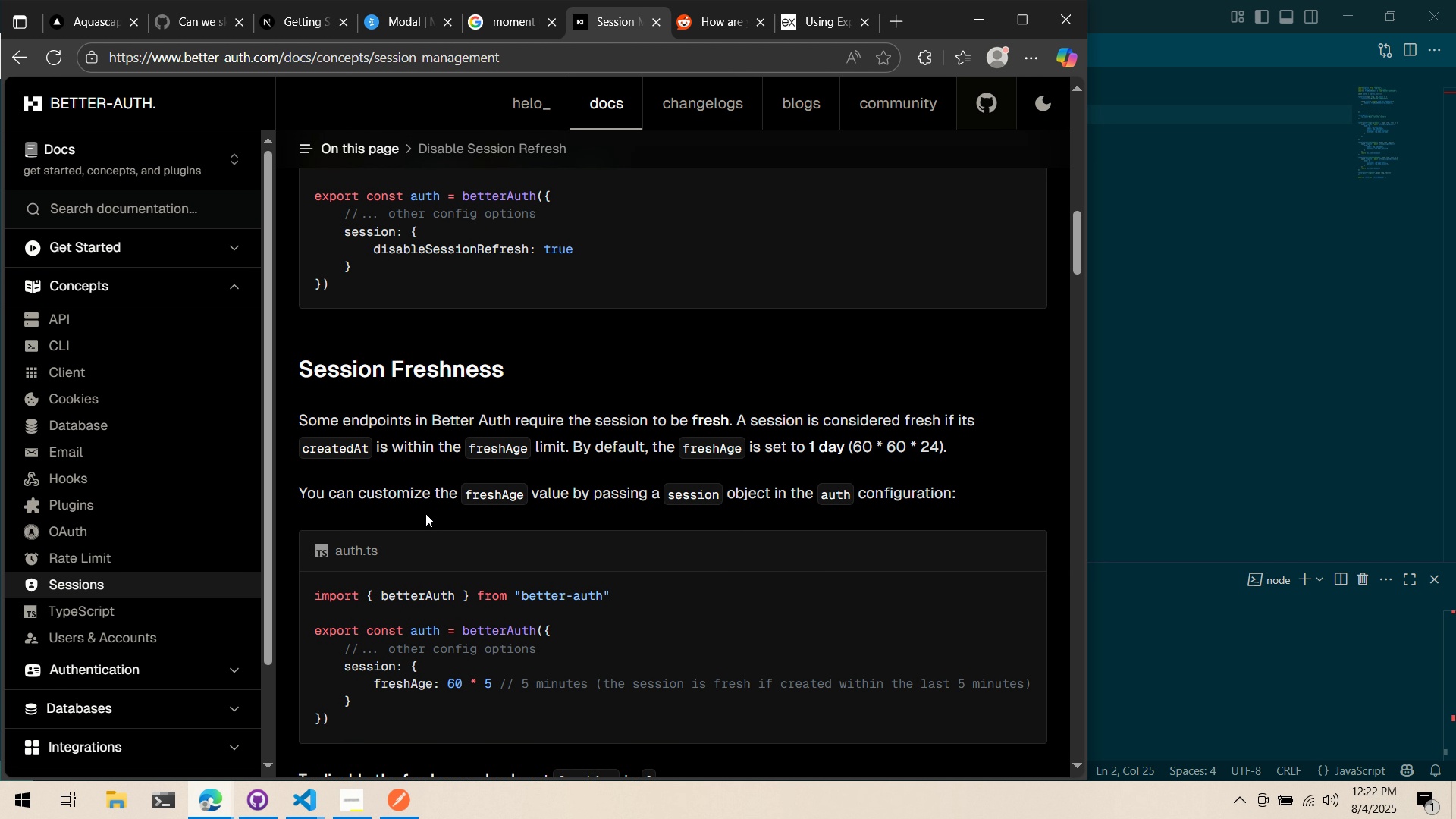 
wait(6.61)
 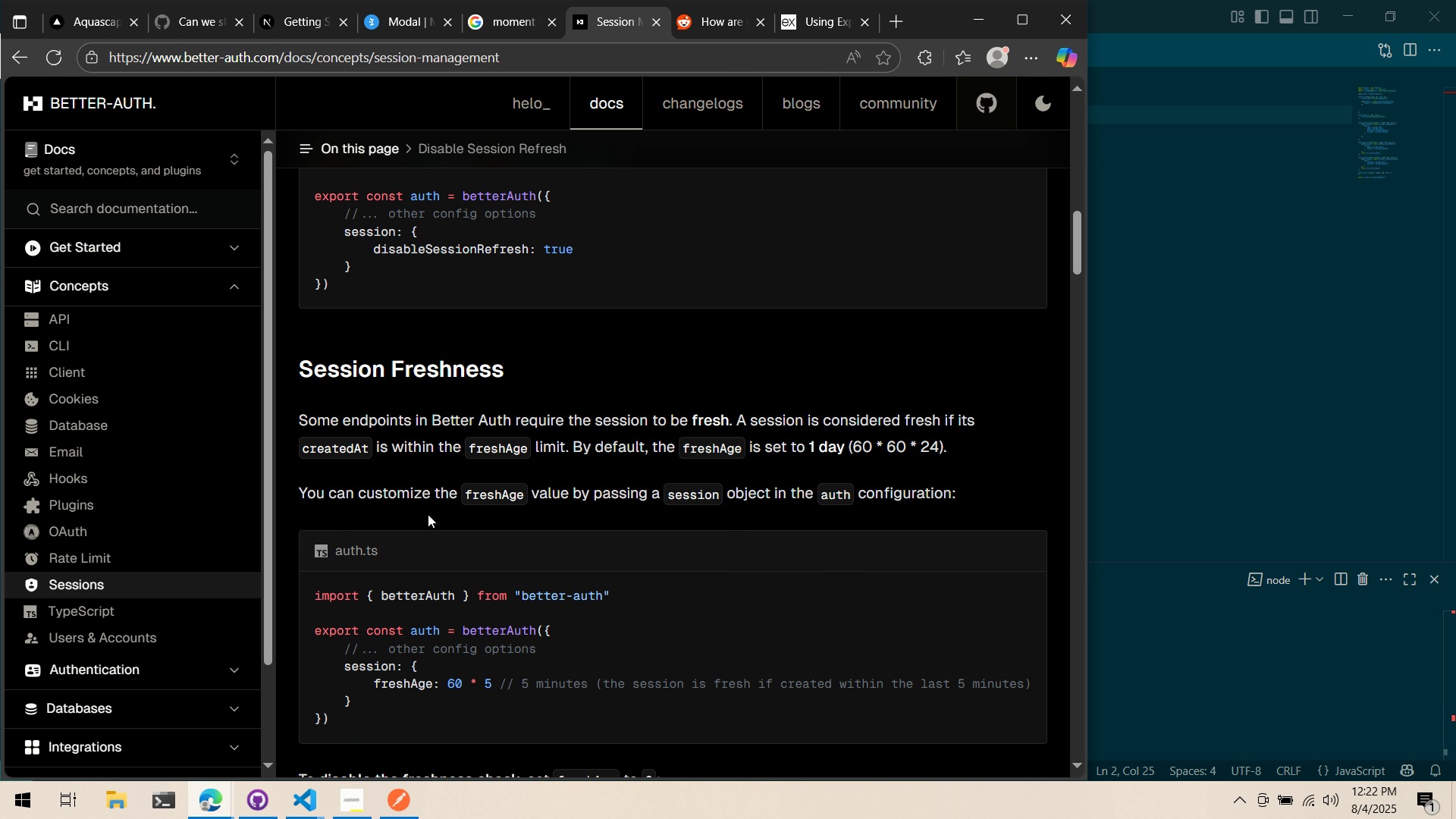 
scroll: coordinate [425, 513], scroll_direction: down, amount: 21.0
 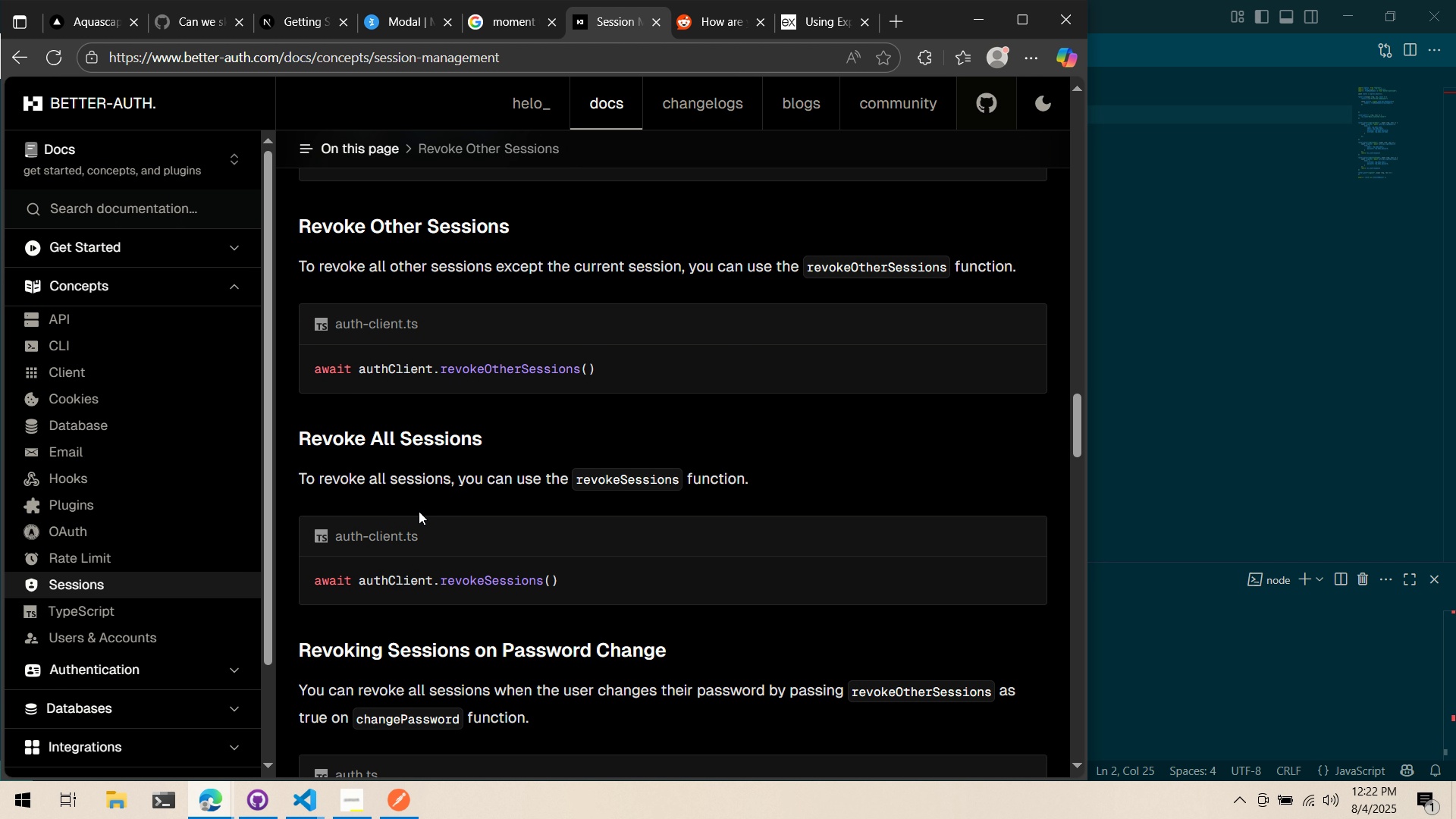 
scroll: coordinate [419, 511], scroll_direction: down, amount: 3.0
 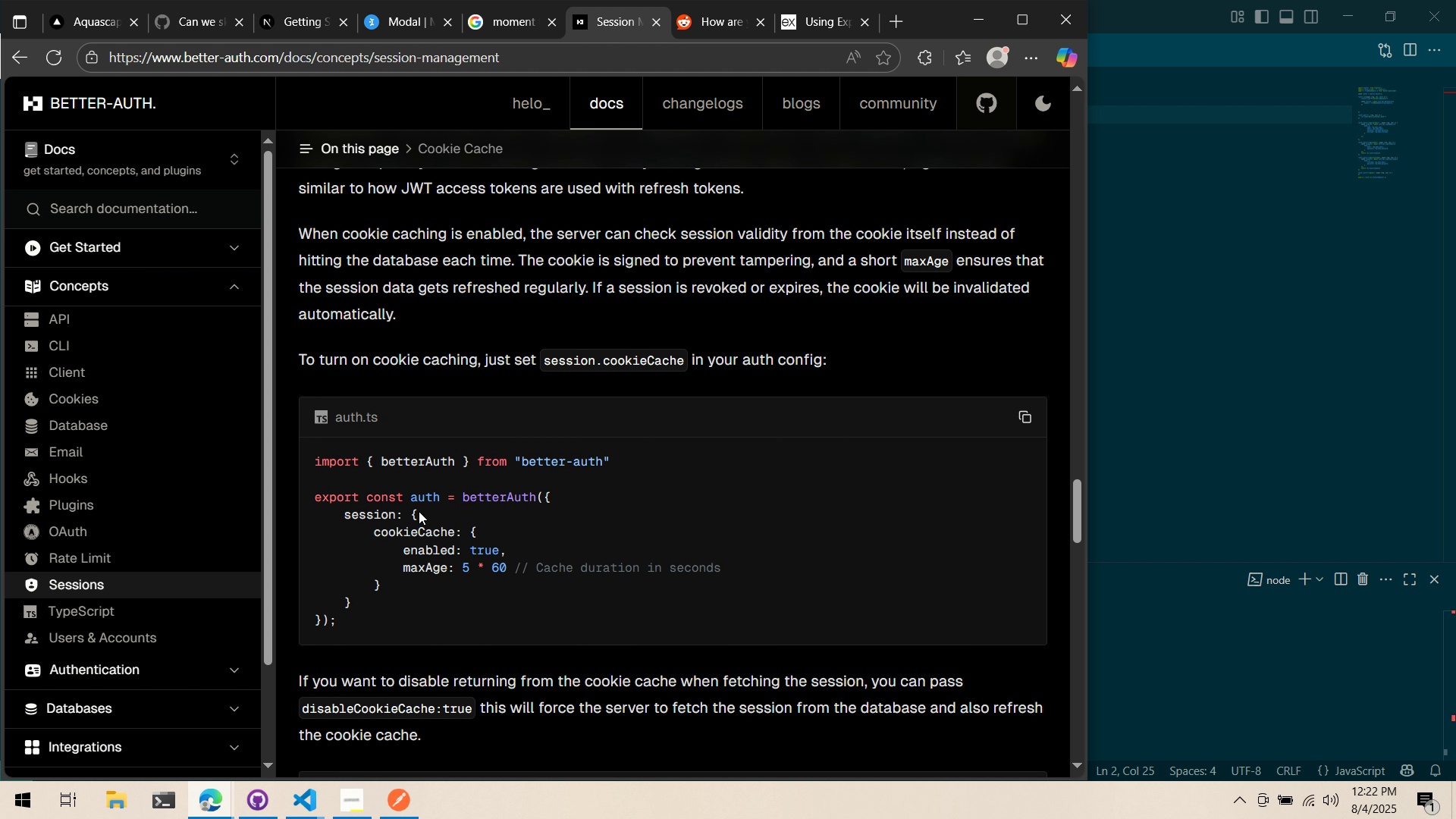 
scroll: coordinate [419, 511], scroll_direction: up, amount: 1.0
 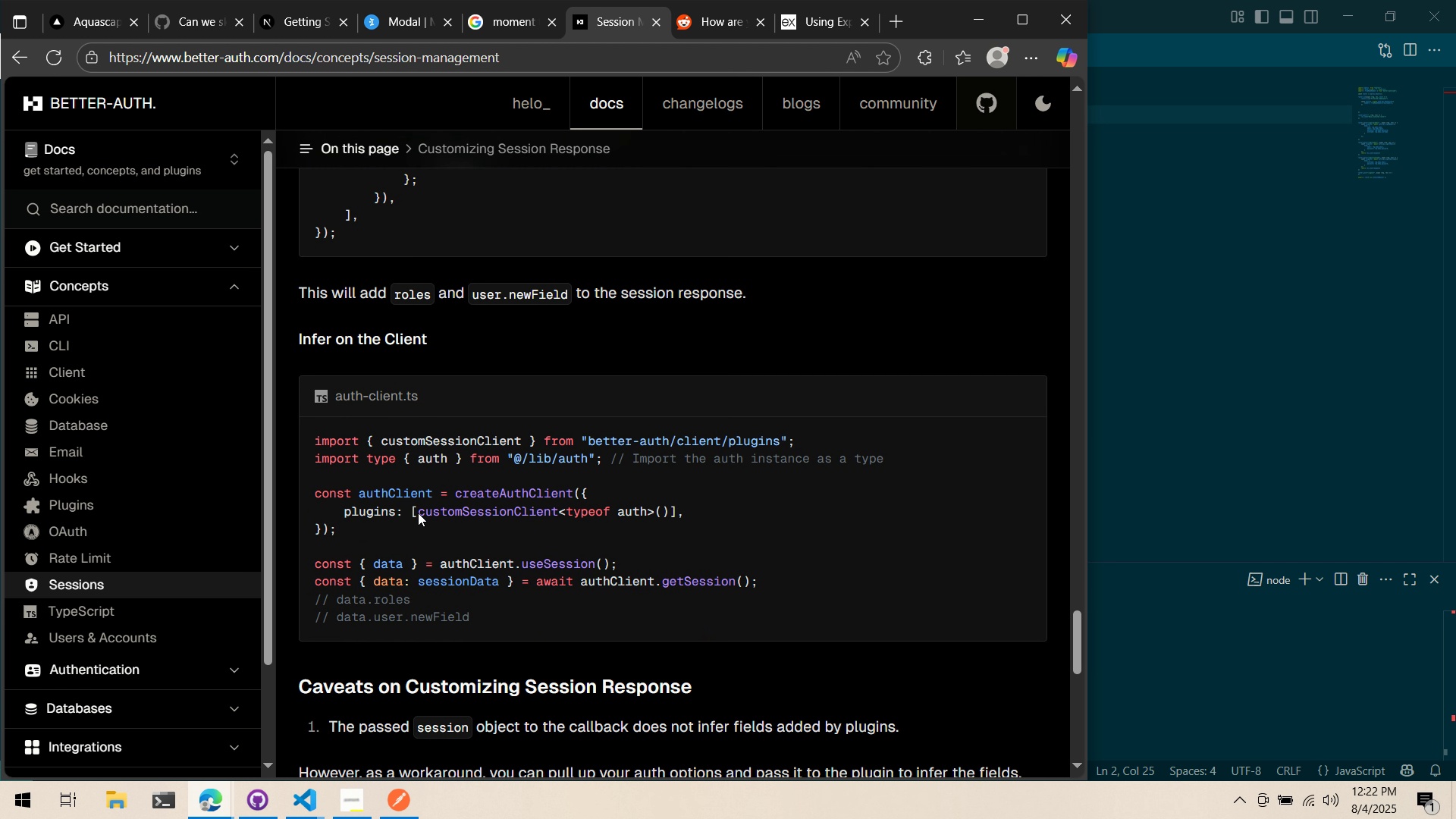 
wait(11.53)
 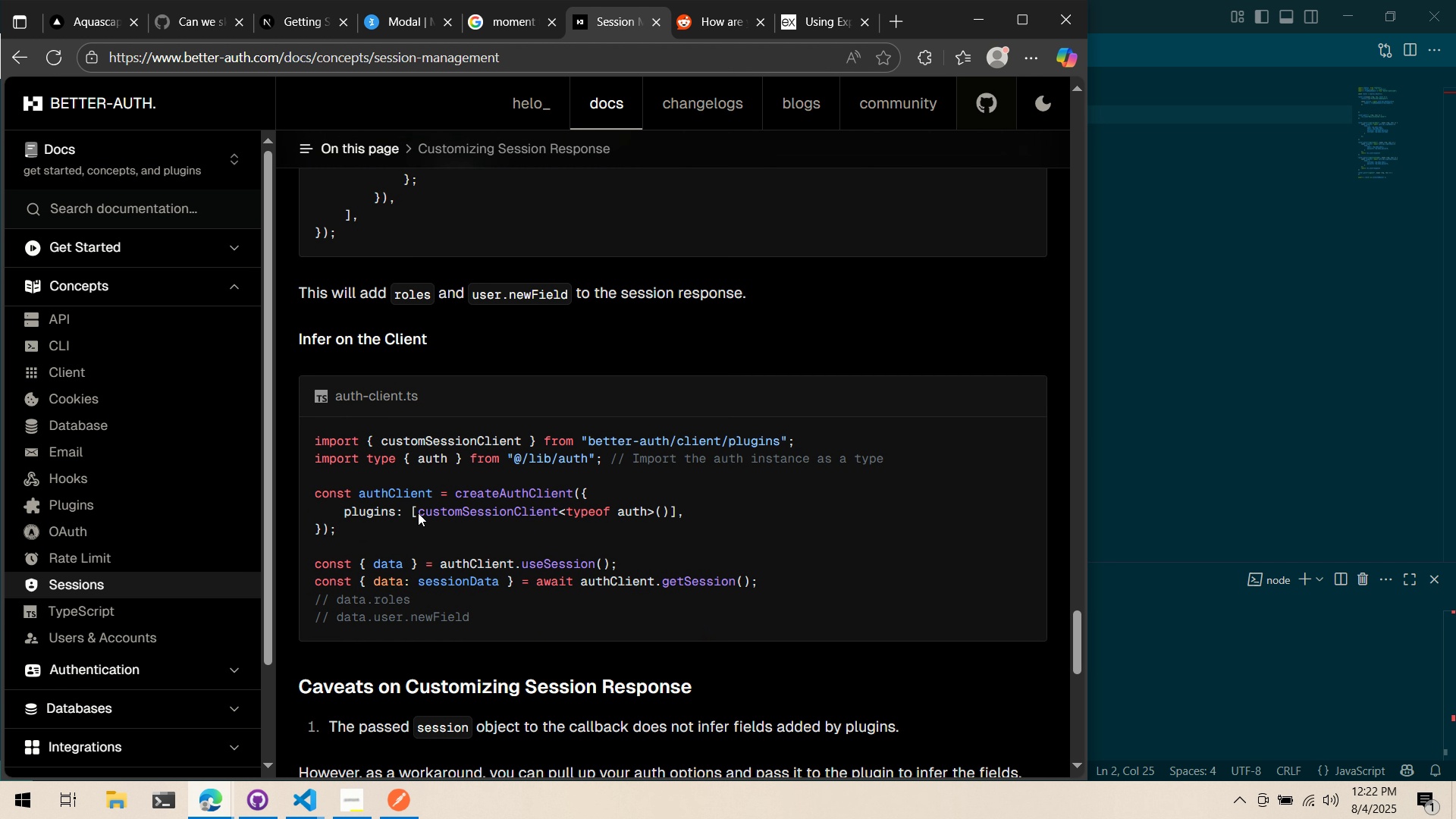 
scroll: coordinate [418, 513], scroll_direction: down, amount: 11.0
 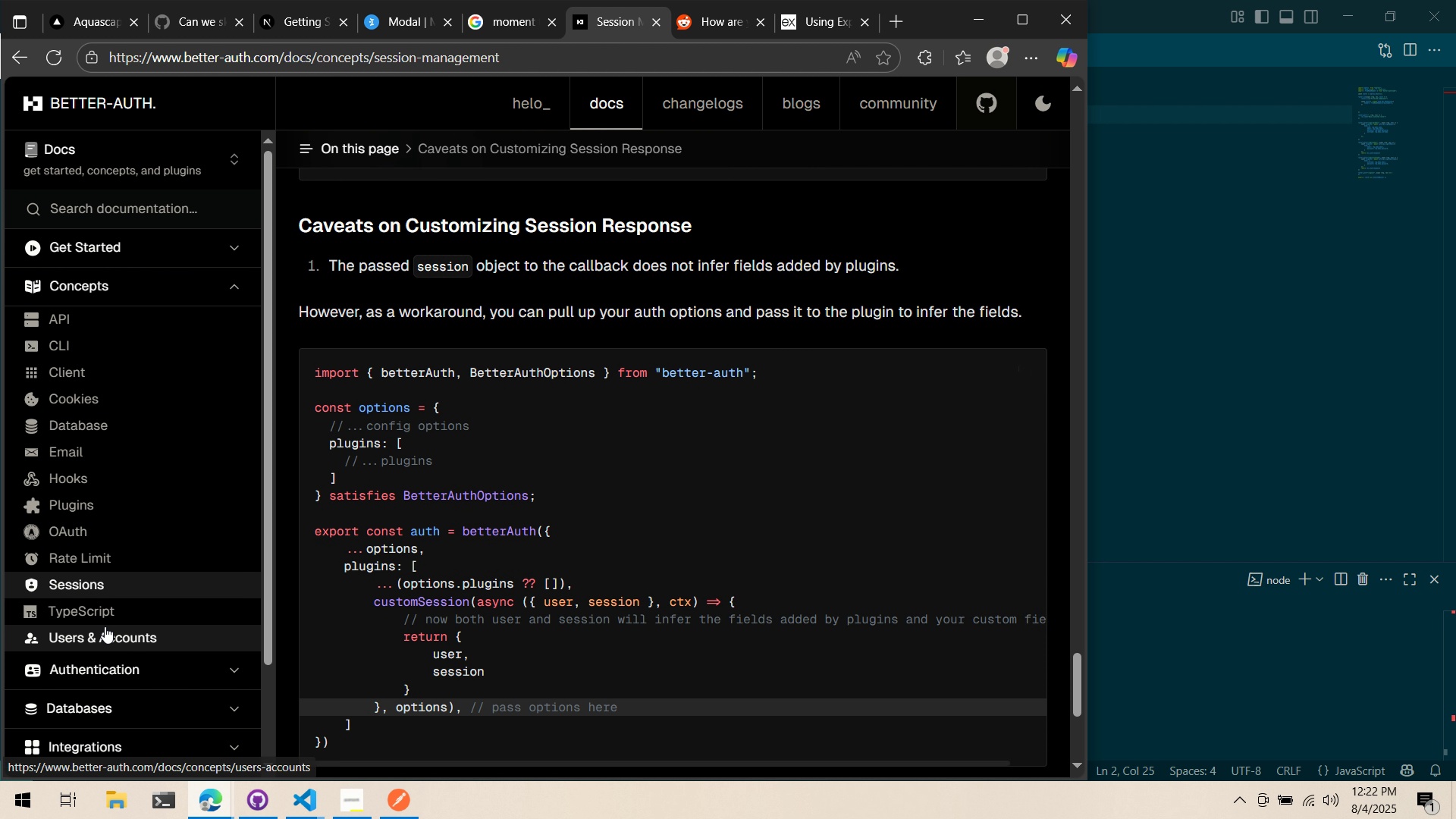 
left_click([105, 626])
 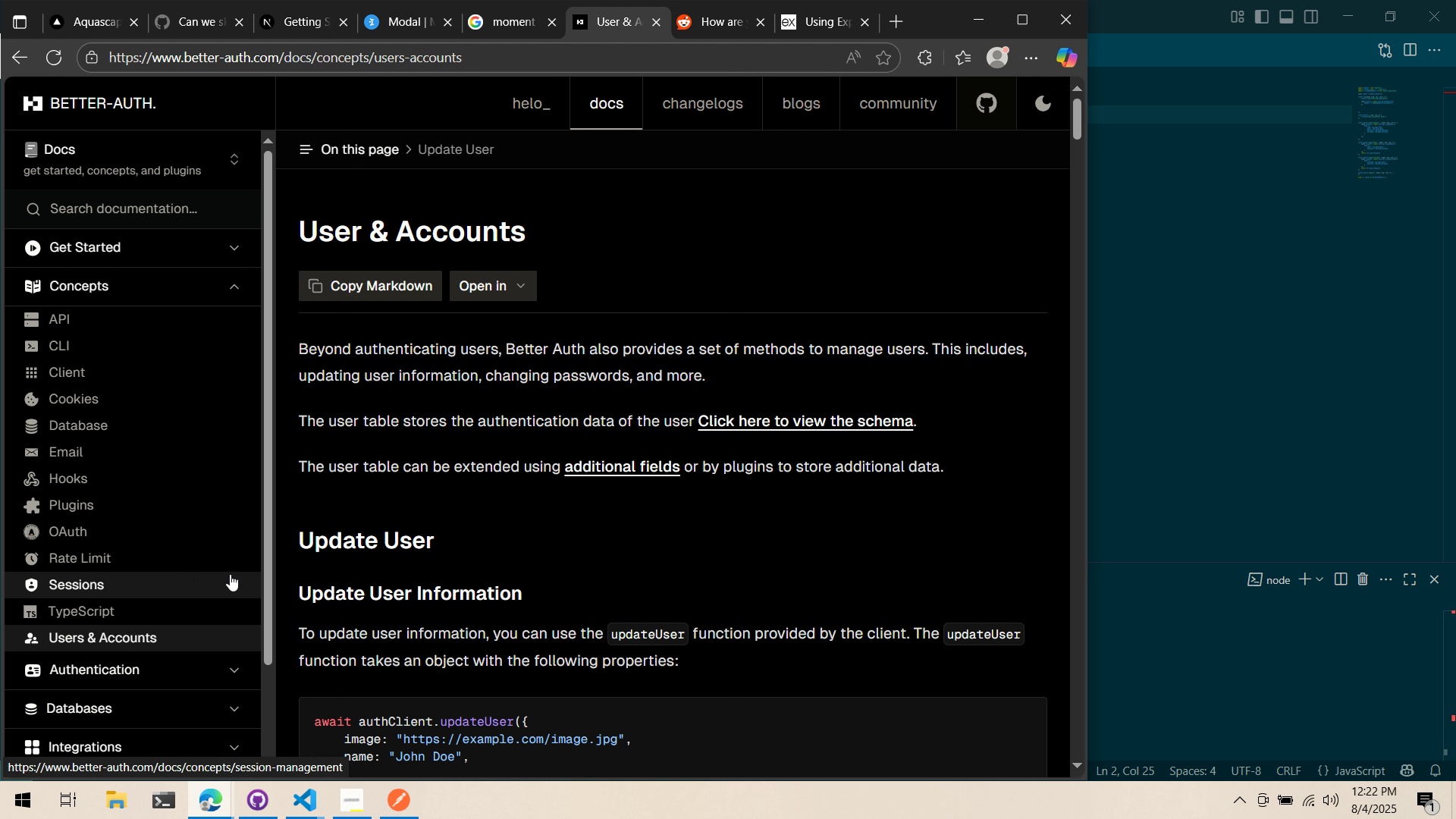 
scroll: coordinate [293, 572], scroll_direction: down, amount: 7.0
 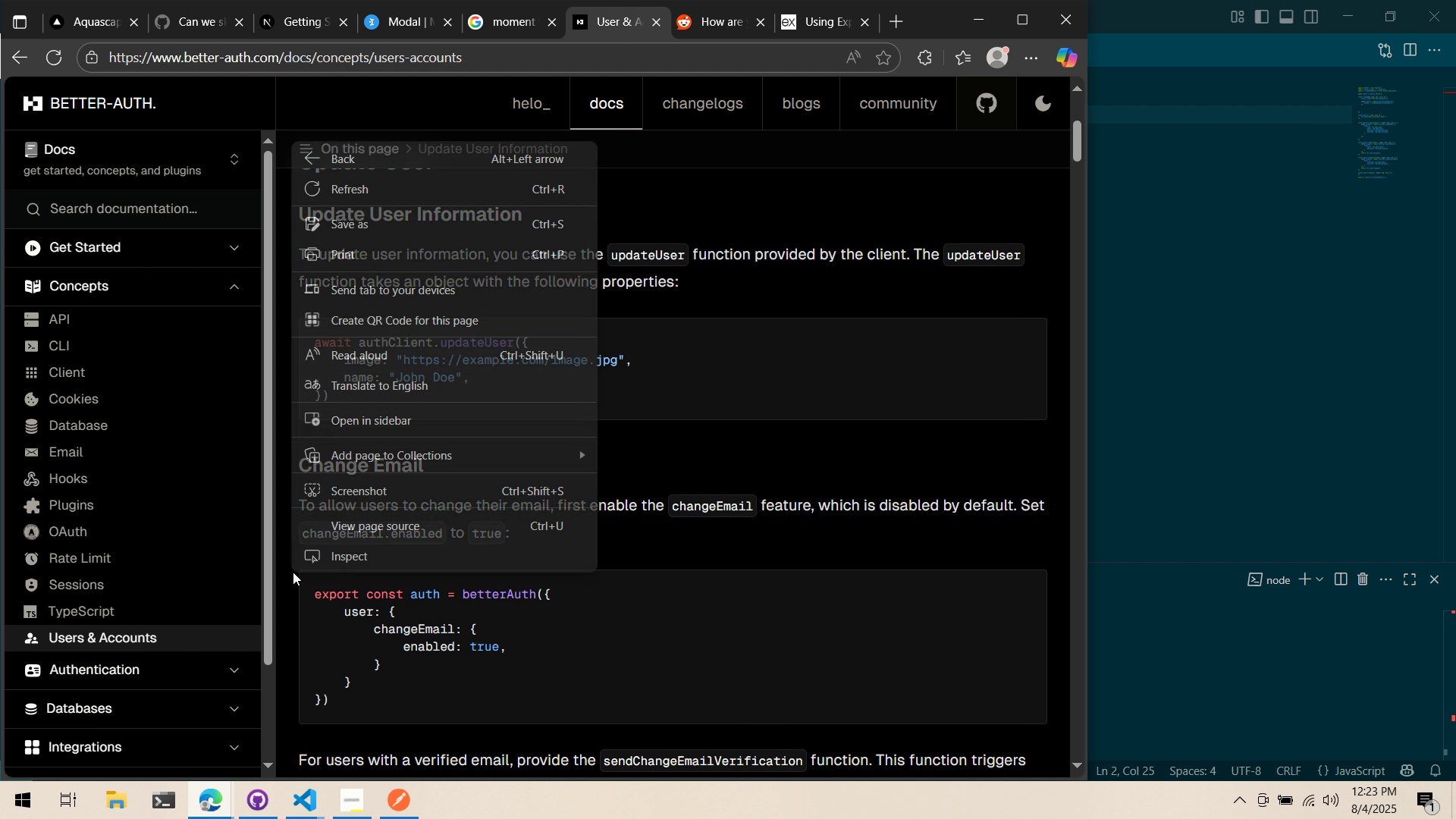 
scroll: coordinate [293, 572], scroll_direction: up, amount: 3.0
 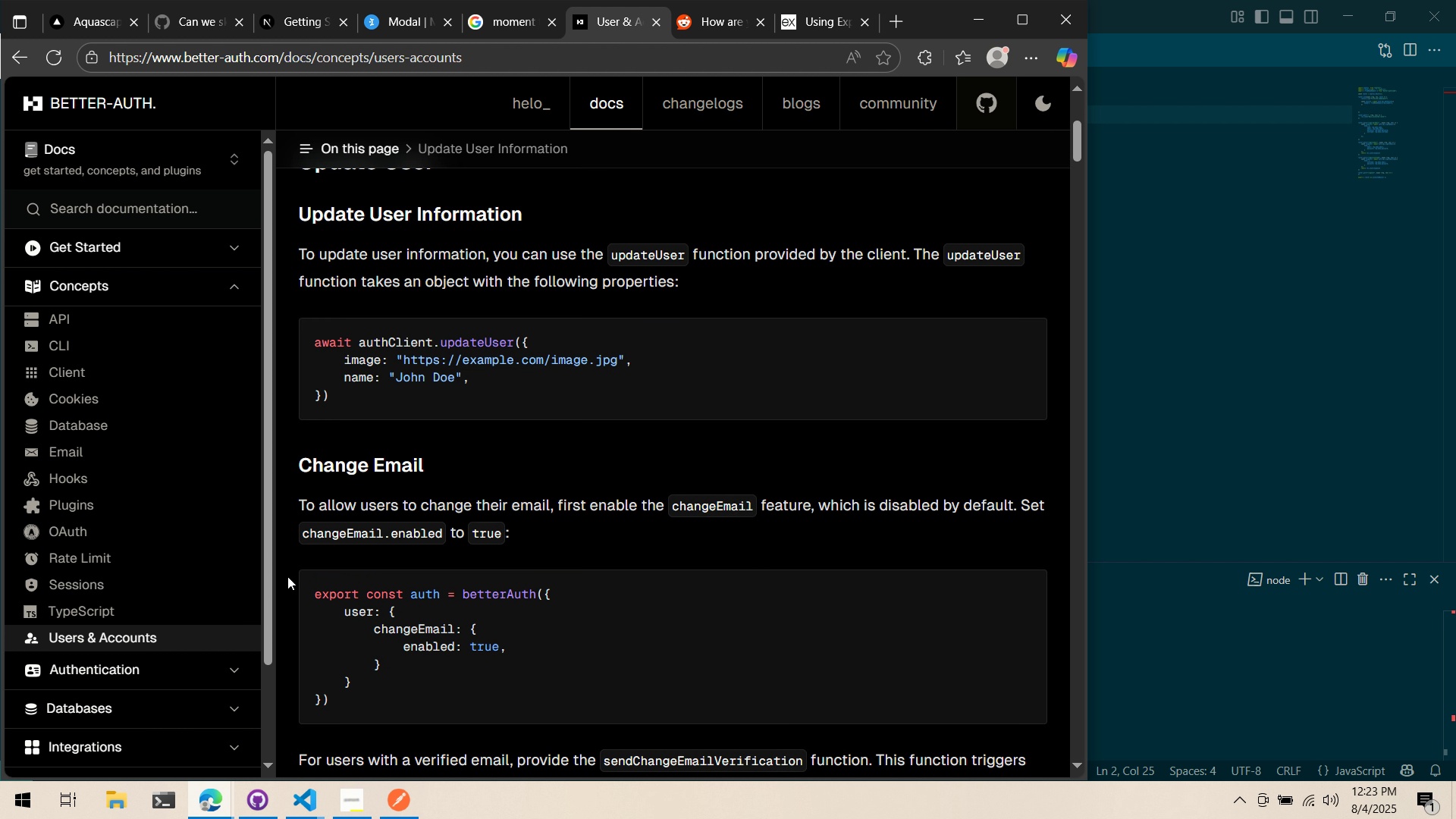 
right_click([293, 572])
 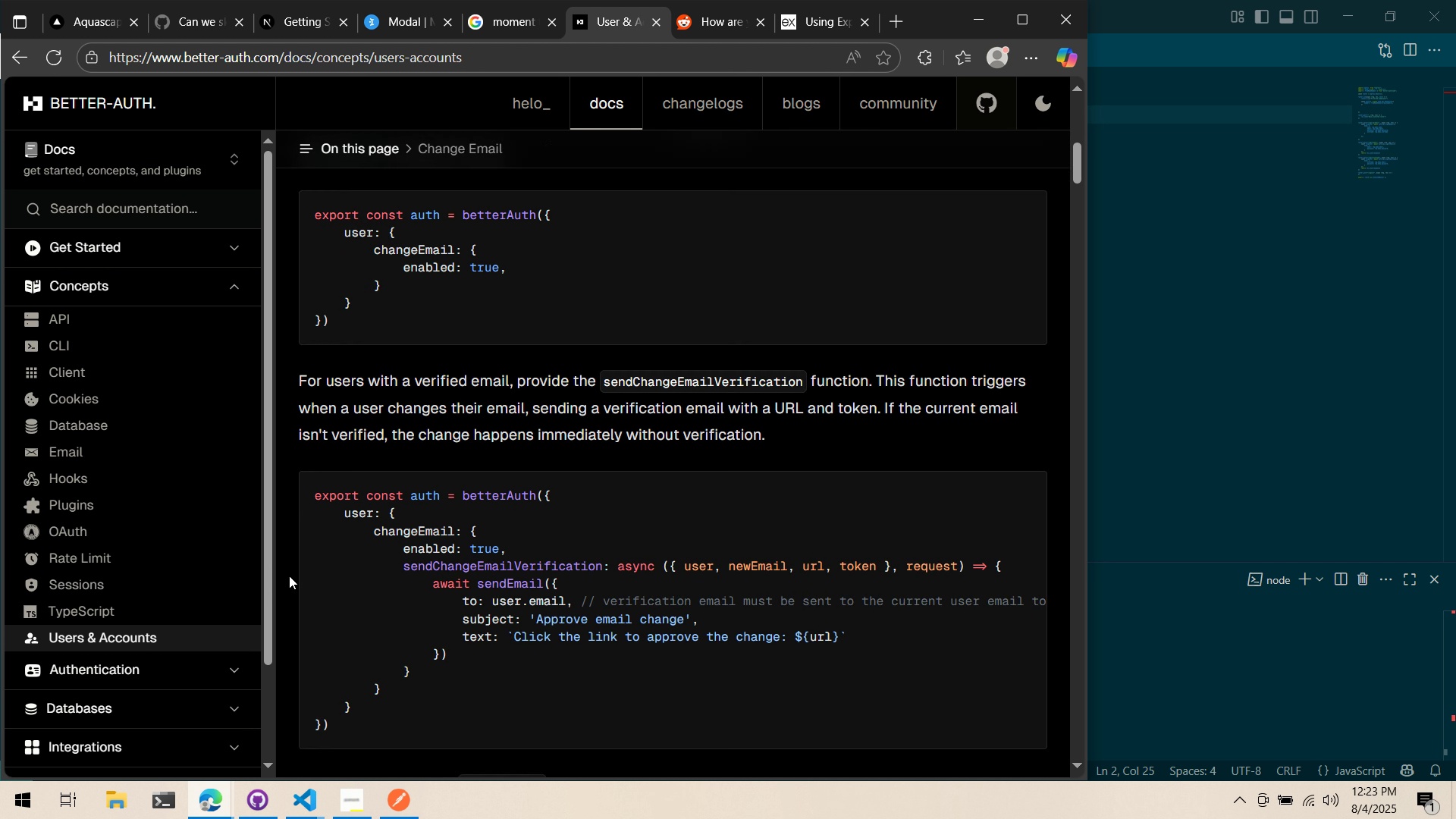 
left_click([287, 577])
 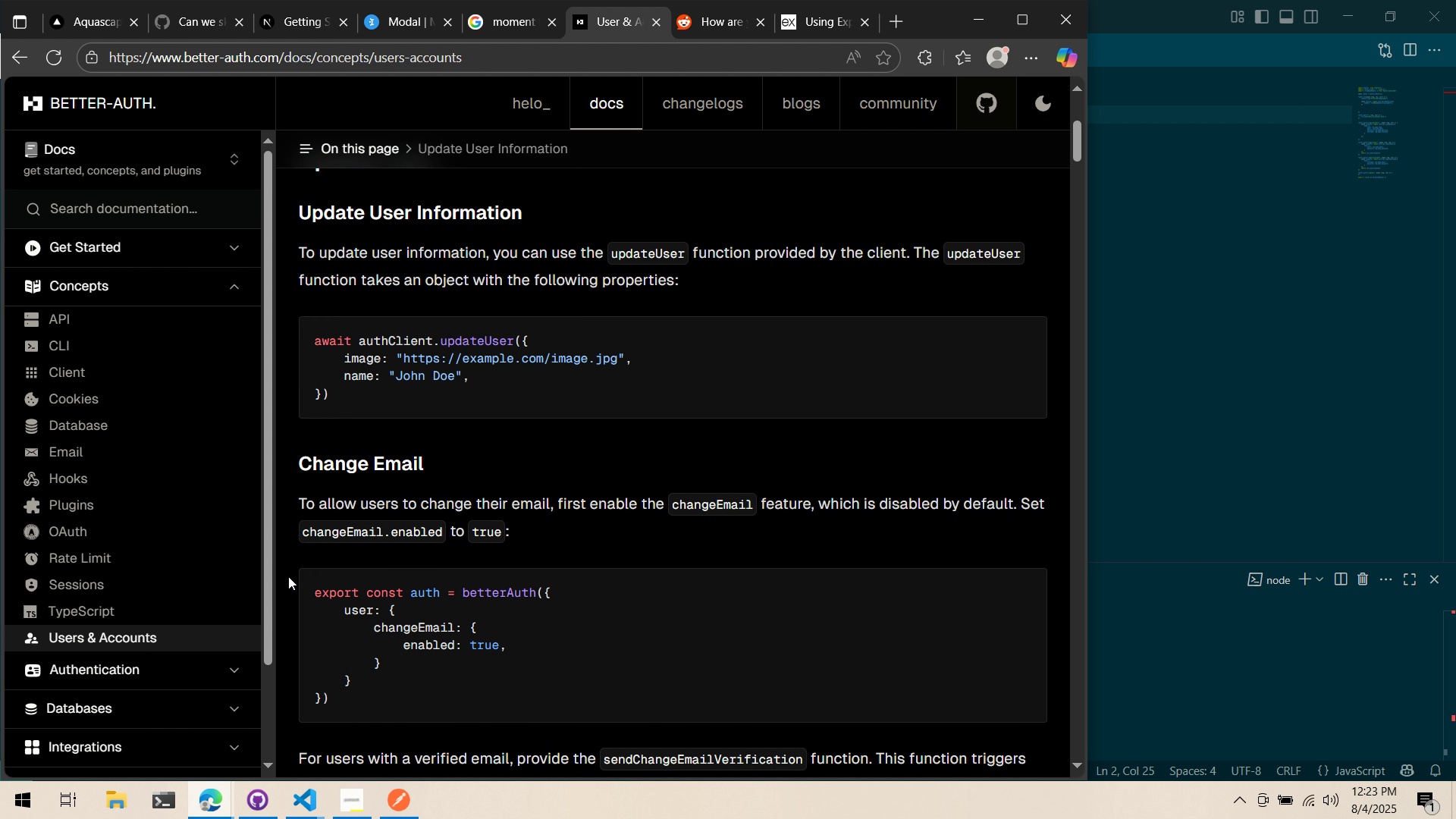 
scroll: coordinate [289, 574], scroll_direction: down, amount: 9.0
 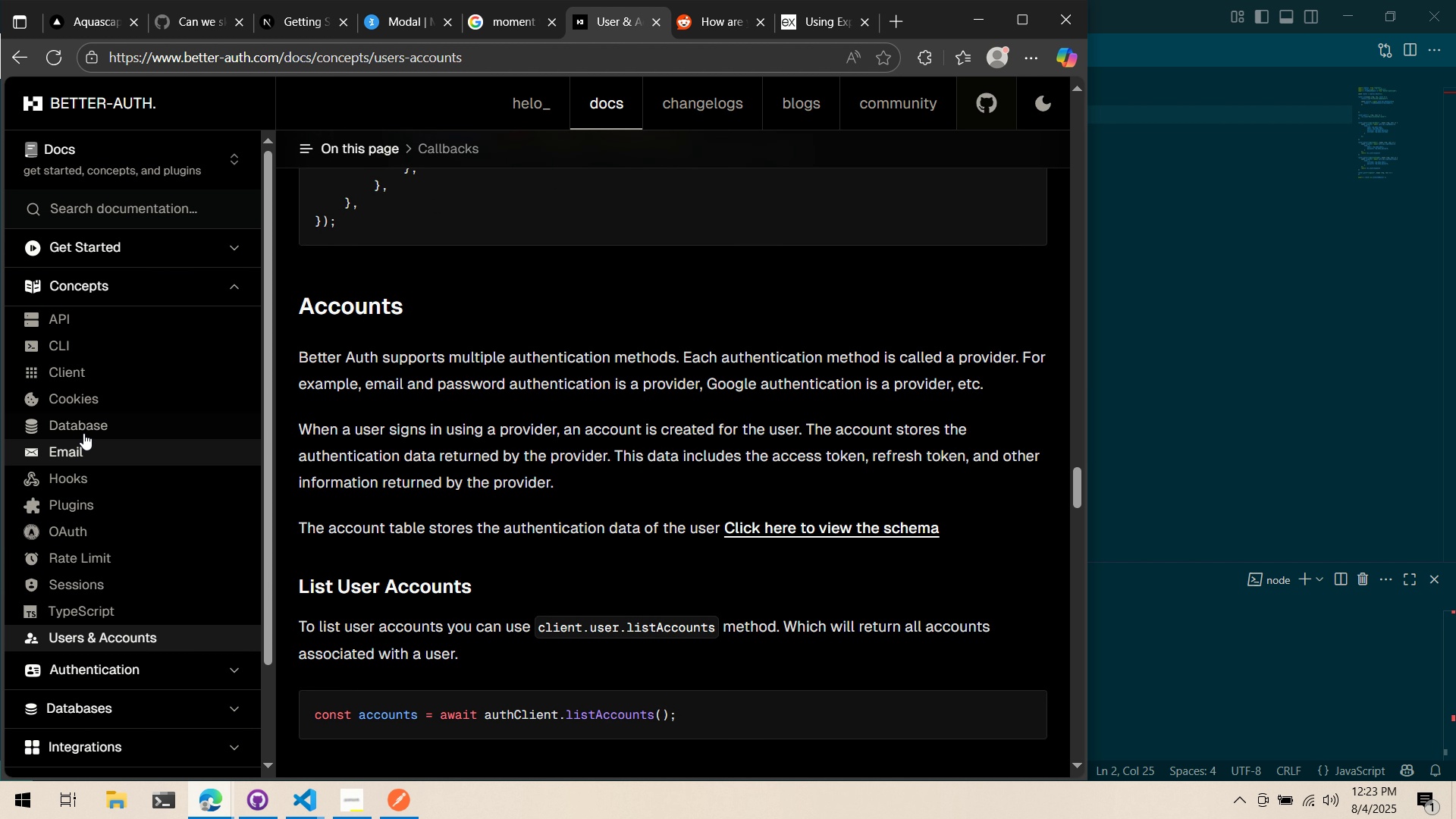 
left_click([109, 369])
 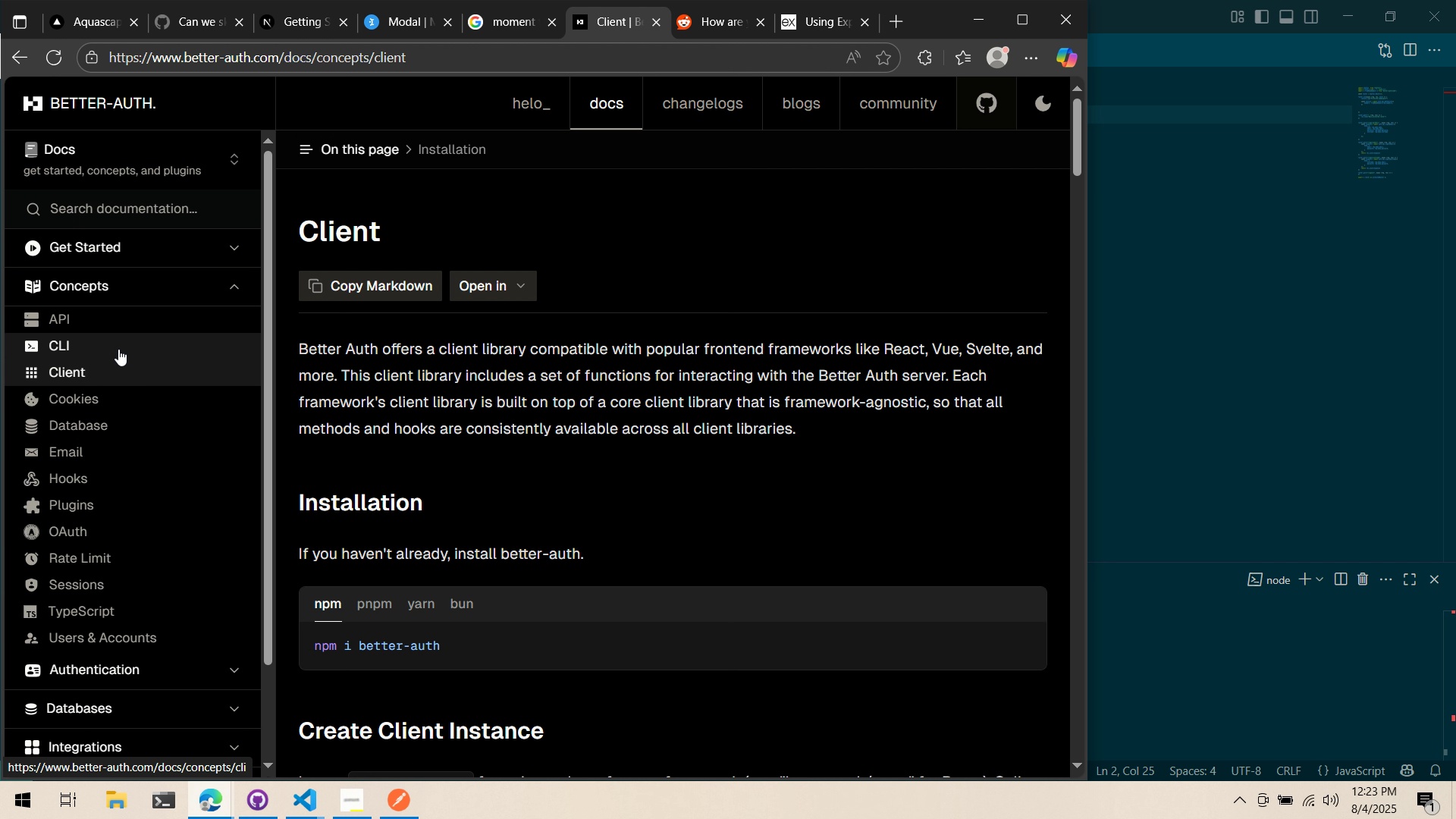 
left_click([127, 326])
 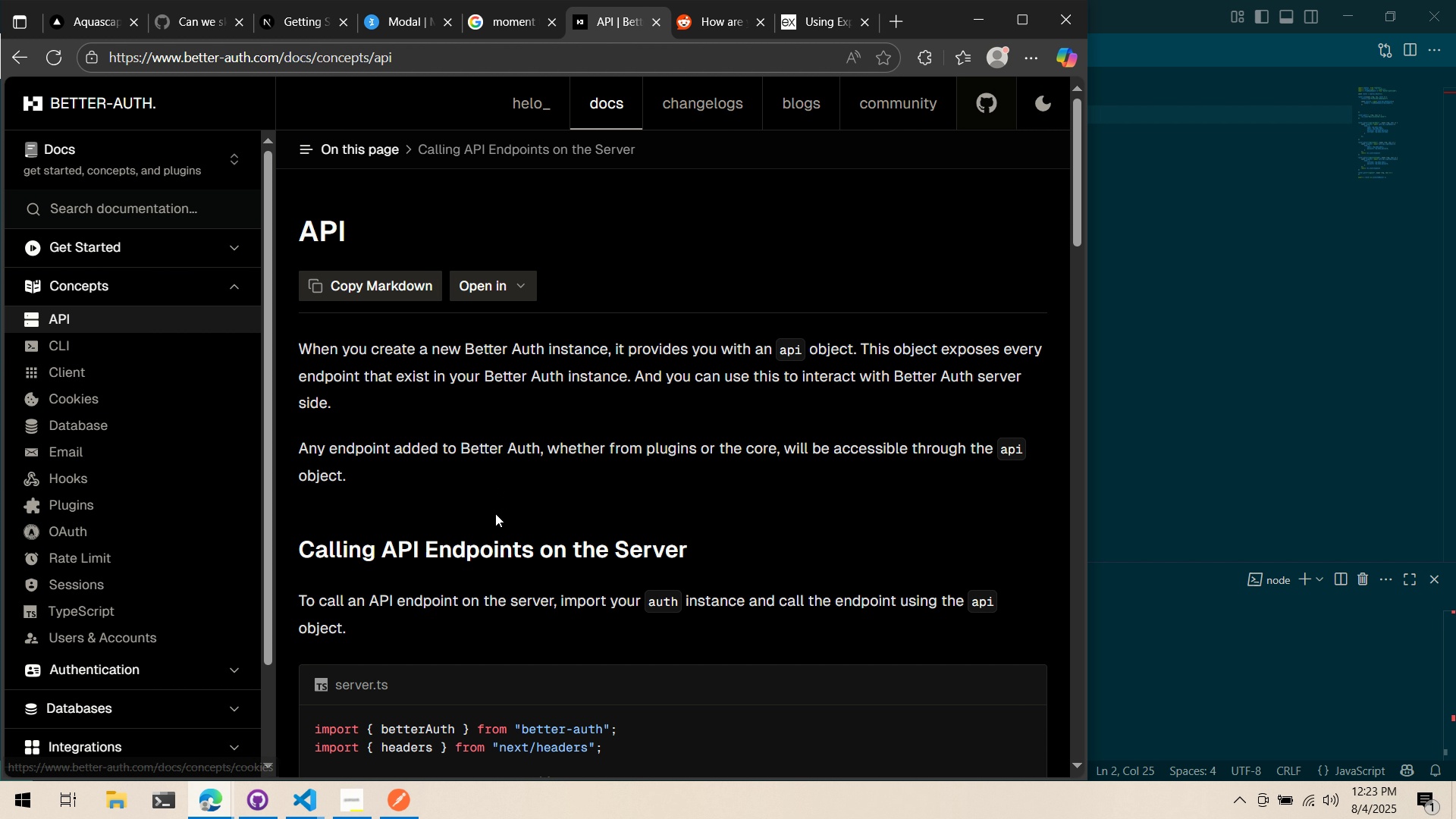 
scroll: coordinate [494, 516], scroll_direction: down, amount: 4.0
 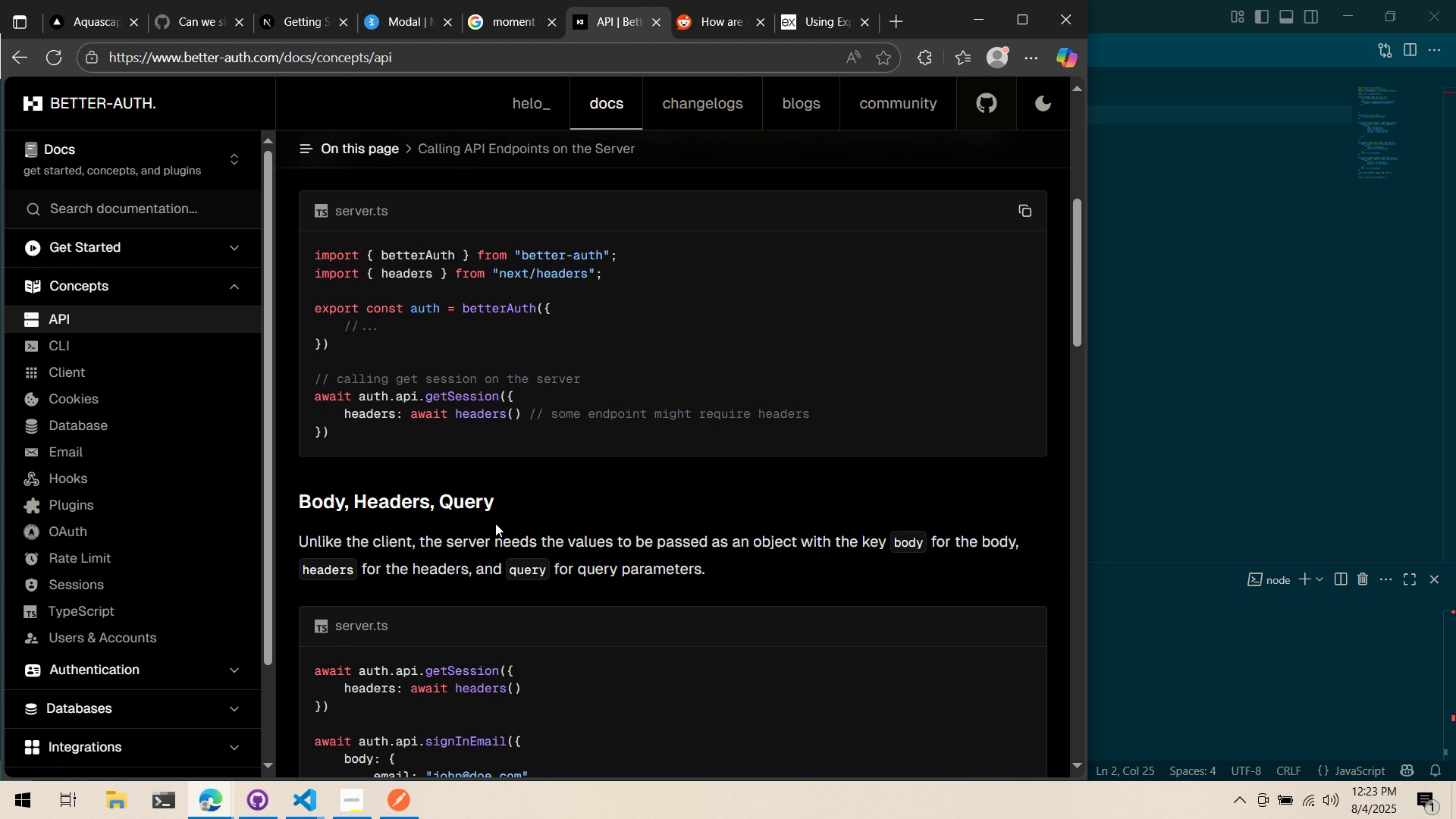 
wait(10.16)
 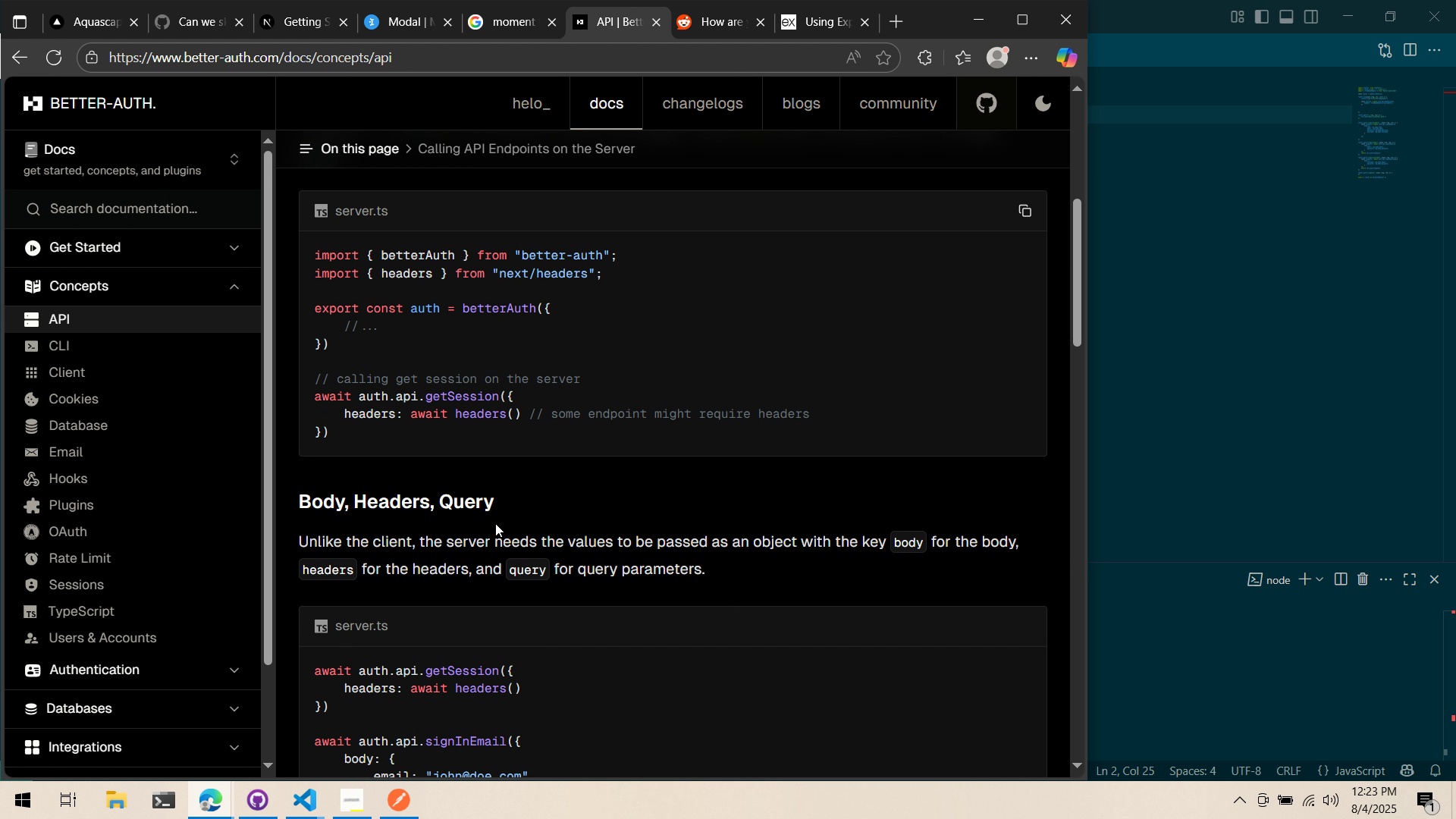 
scroll: coordinate [495, 523], scroll_direction: up, amount: 1.0
 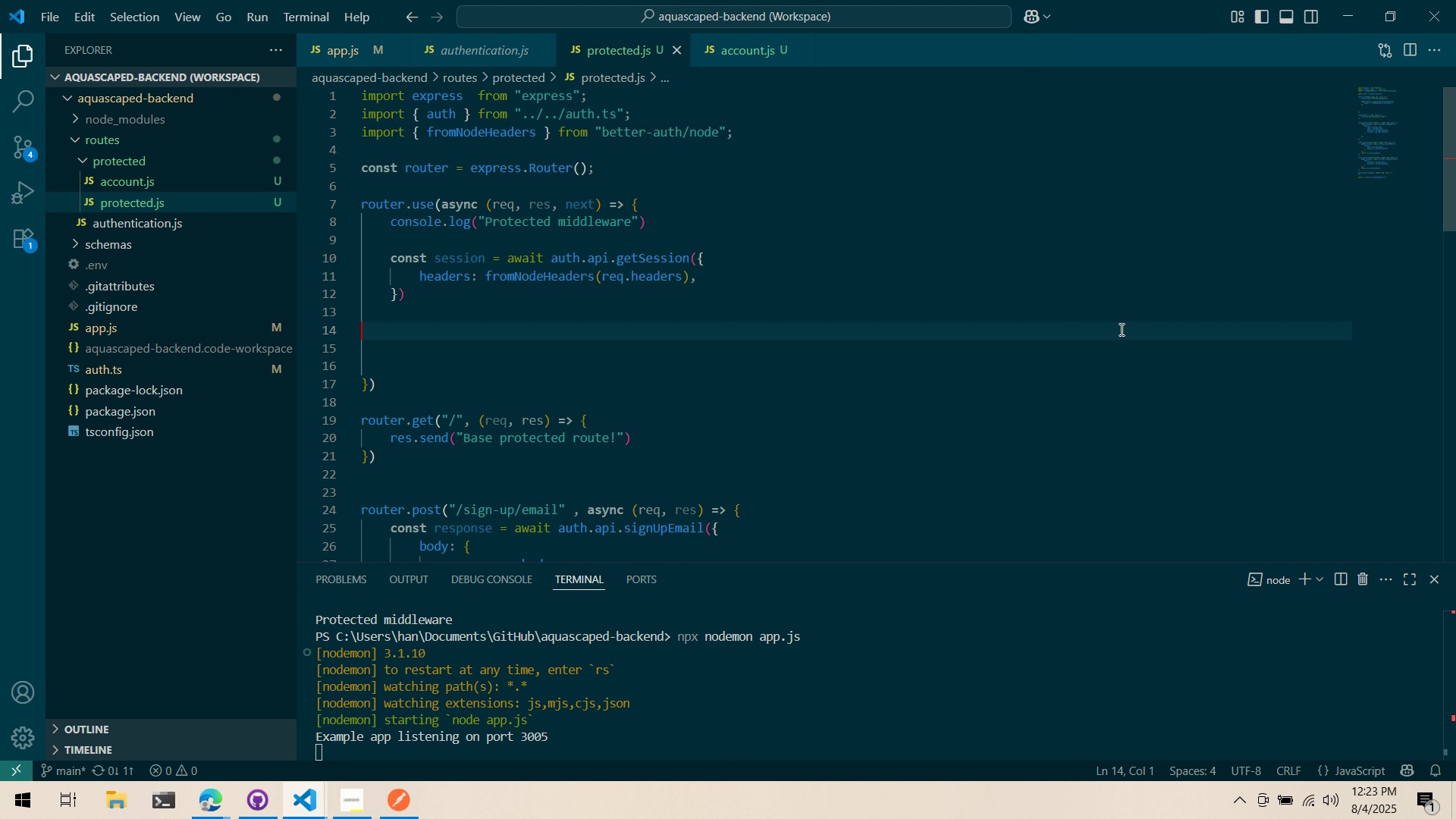 
scroll: coordinate [495, 523], scroll_direction: down, amount: 2.0
 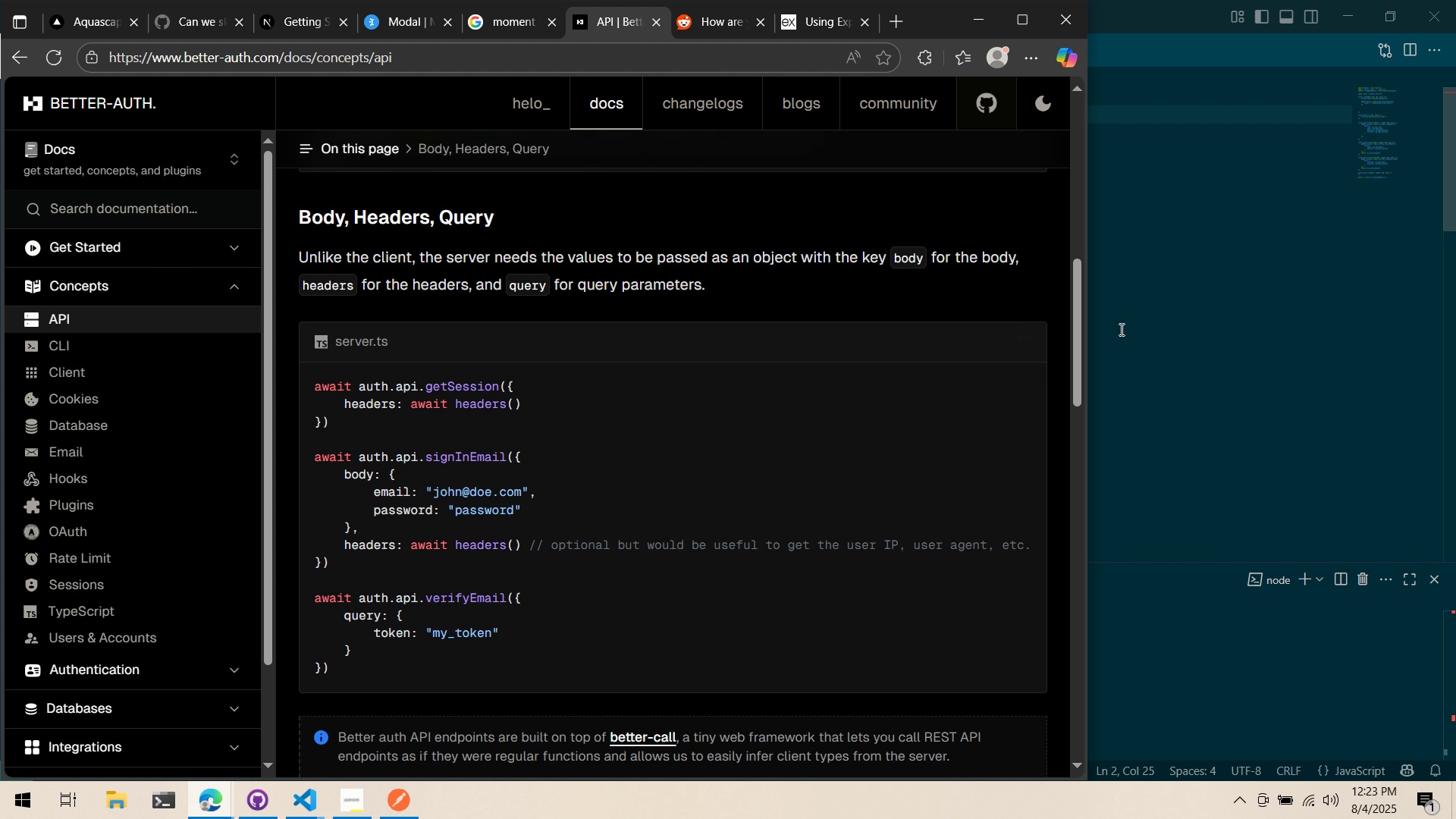 
wait(6.67)
 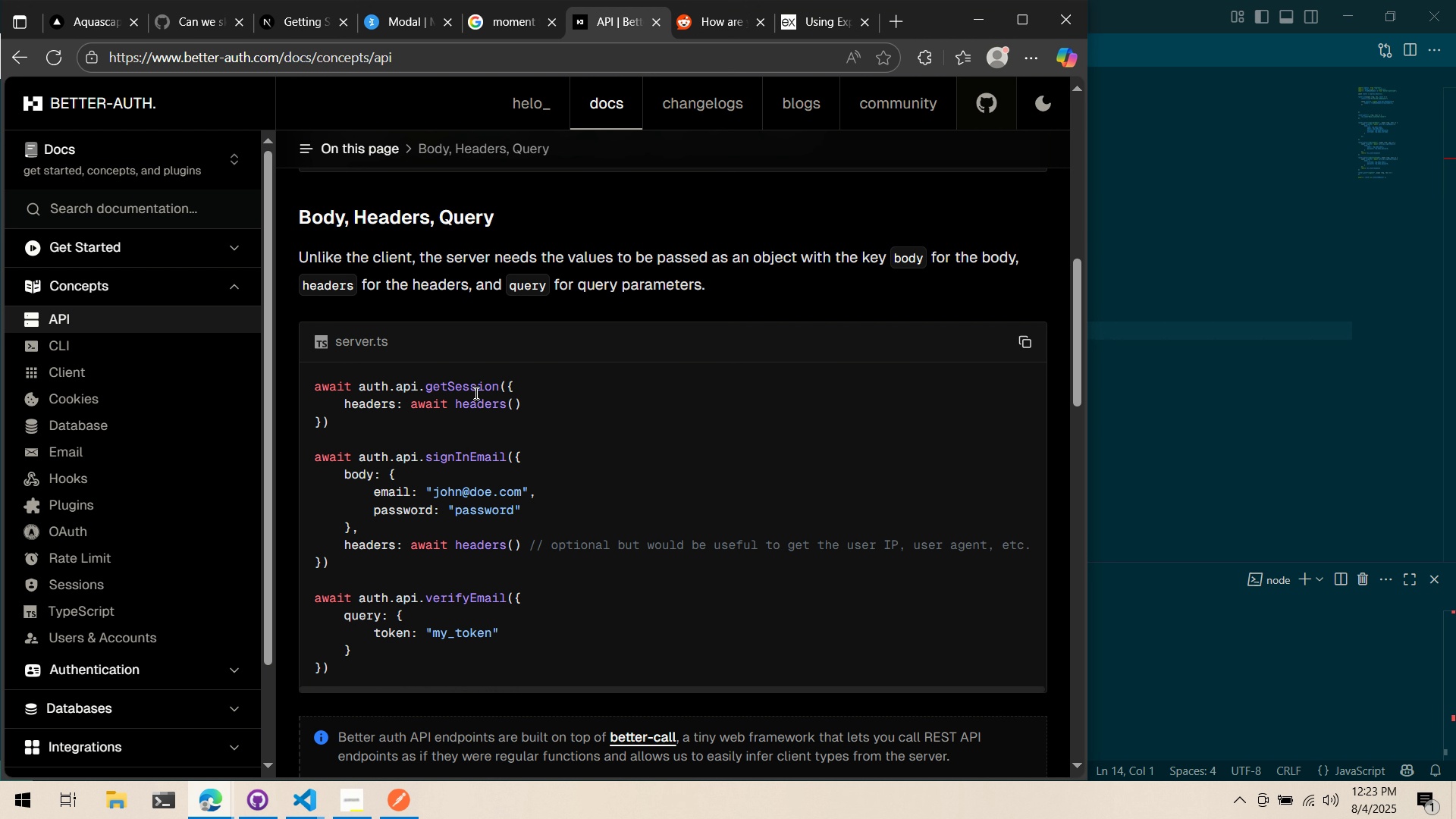 
scroll: coordinate [494, 523], scroll_direction: down, amount: 1.0
 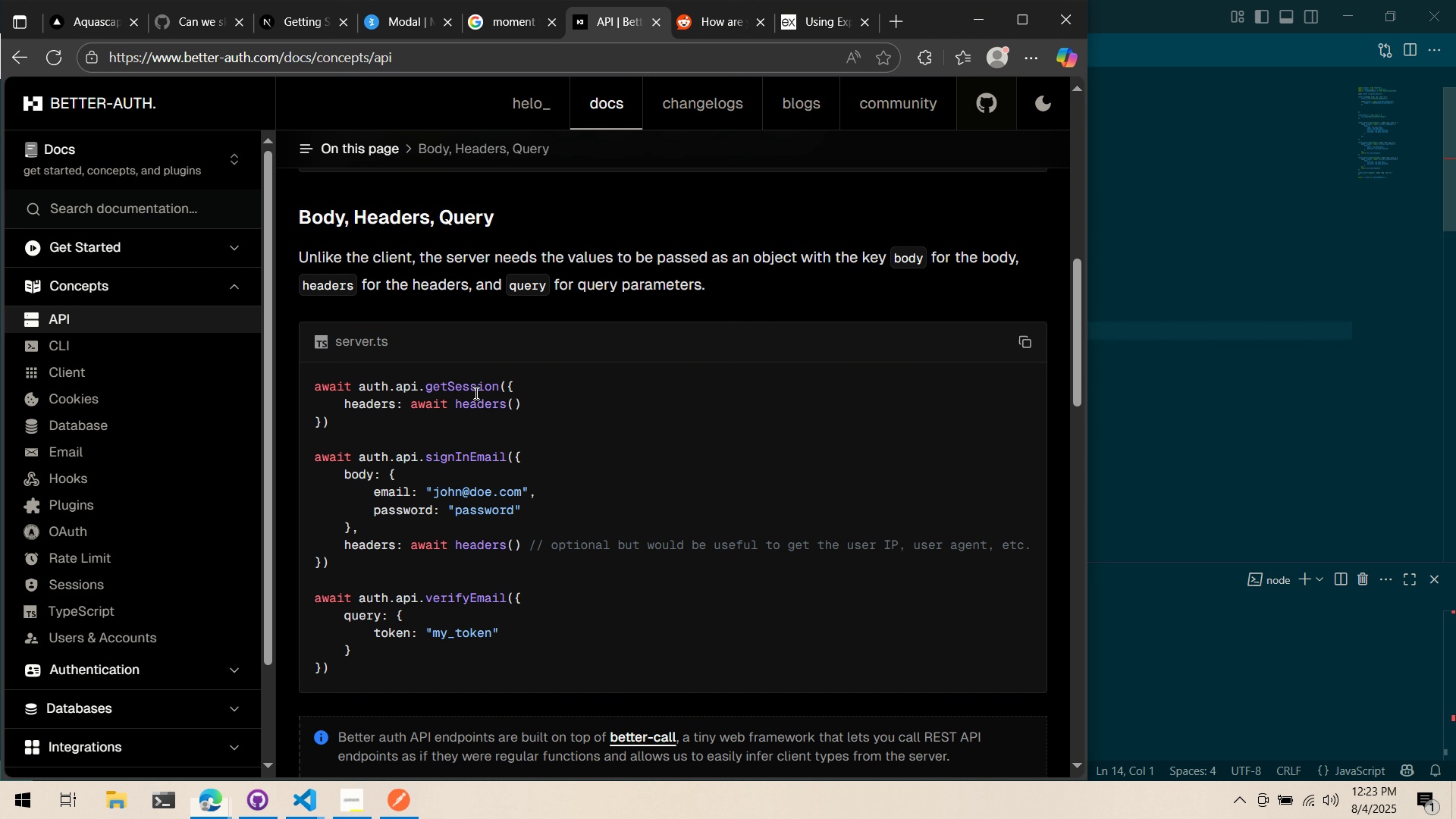 
left_click([1120, 329])
 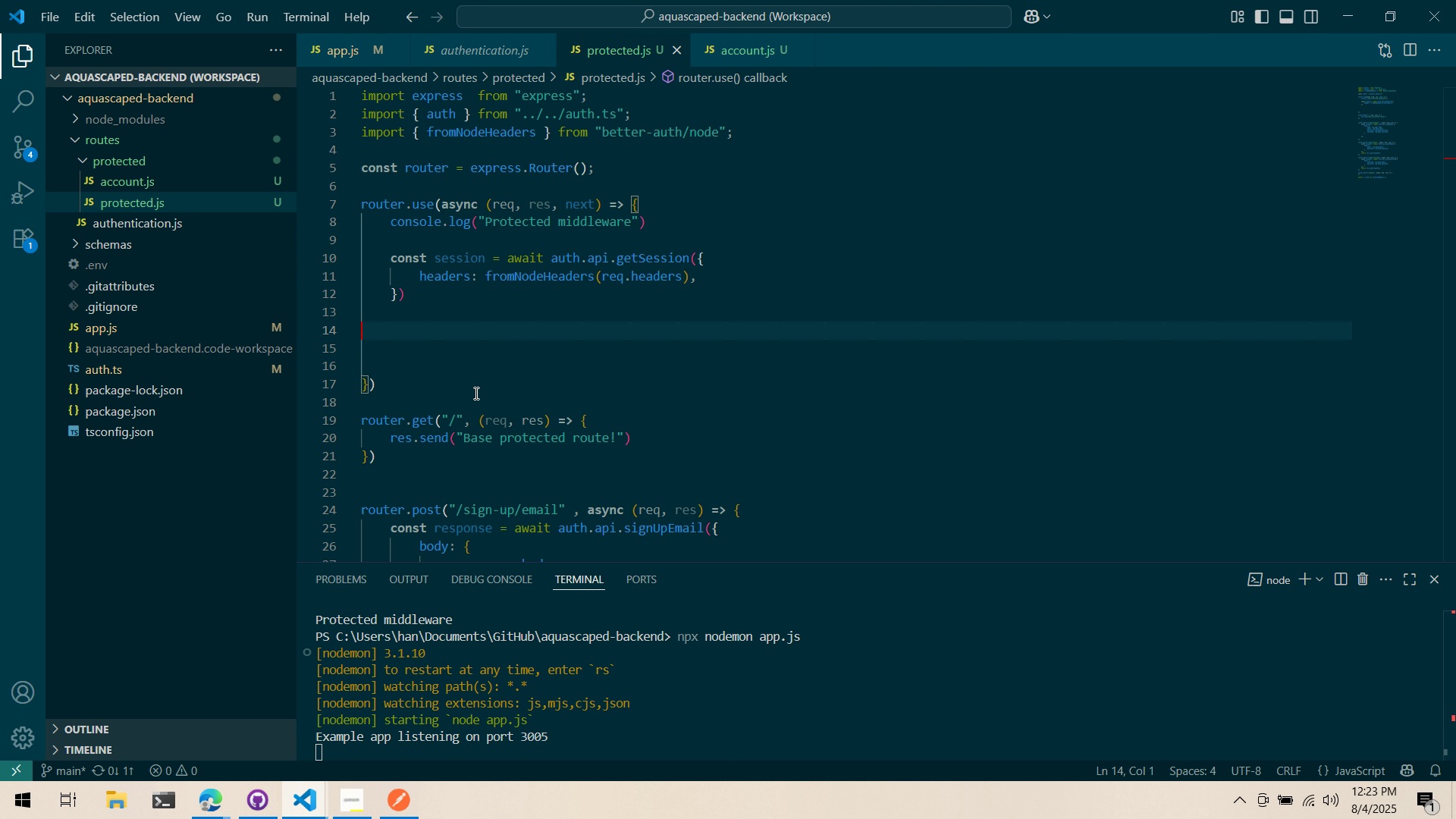 
key(Alt+AltLeft)
 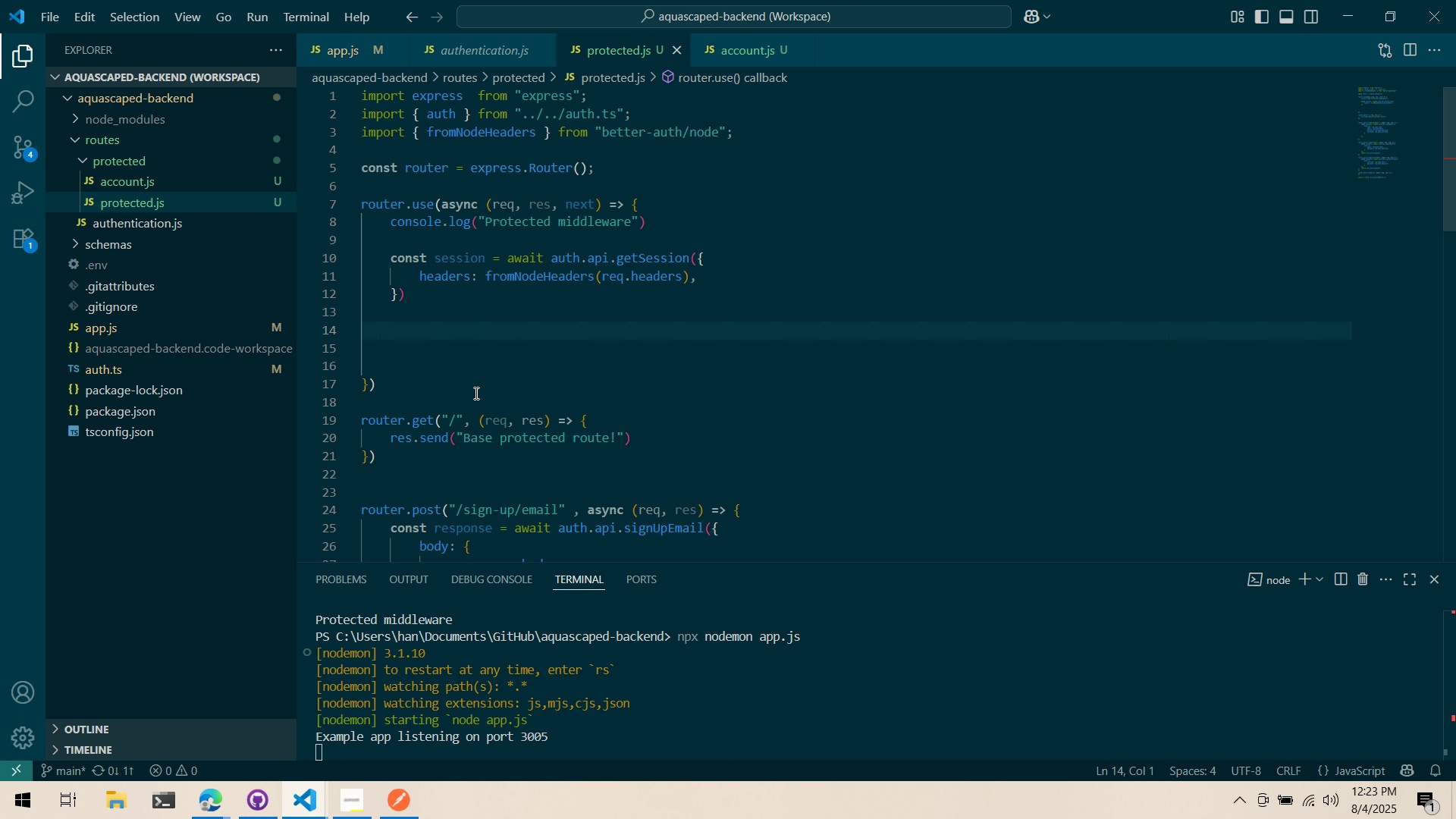 
key(Alt+Tab)
 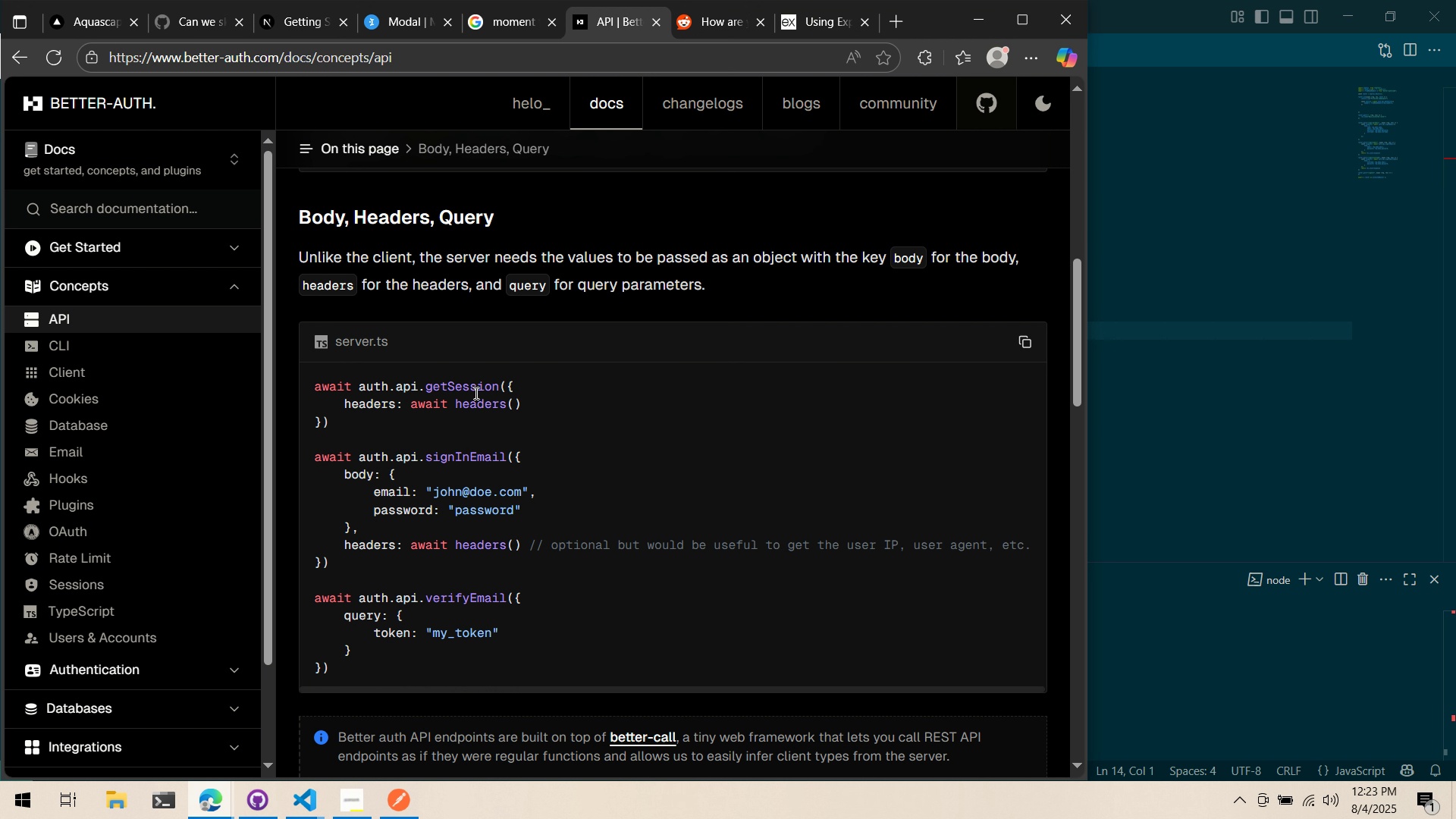 
key(Alt+AltLeft)
 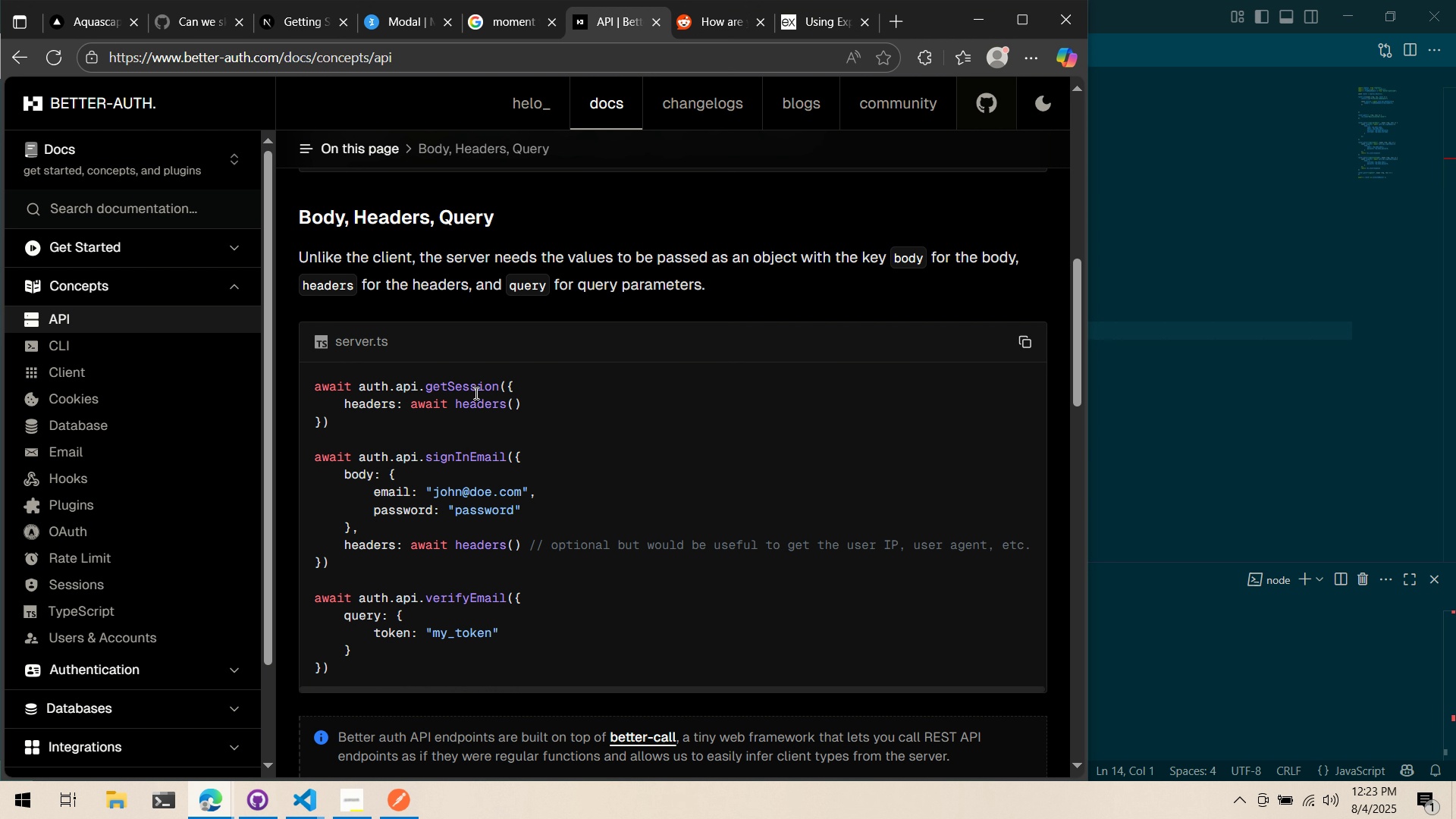 
key(Alt+Tab)
 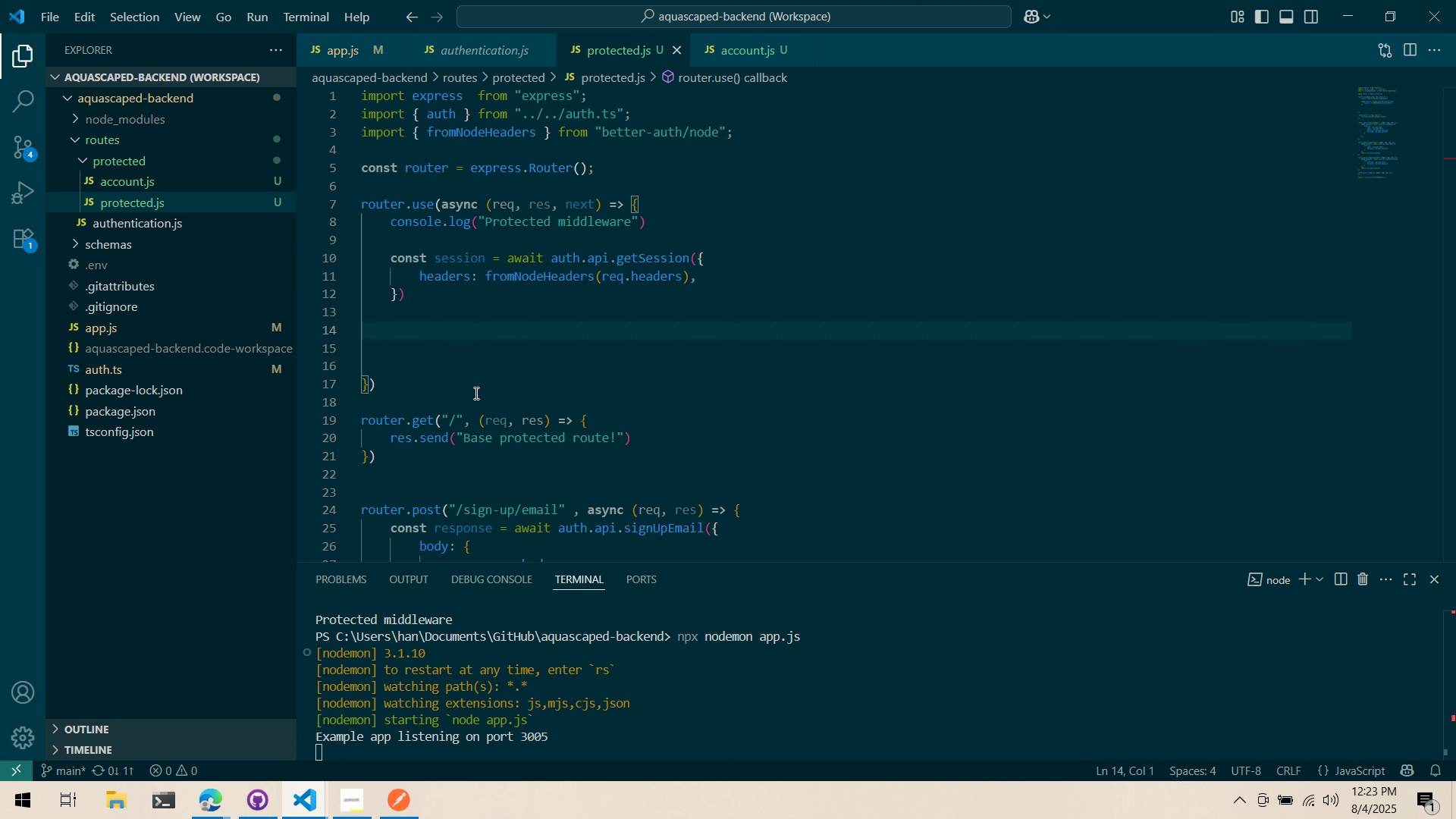 
right_click([475, 393])
 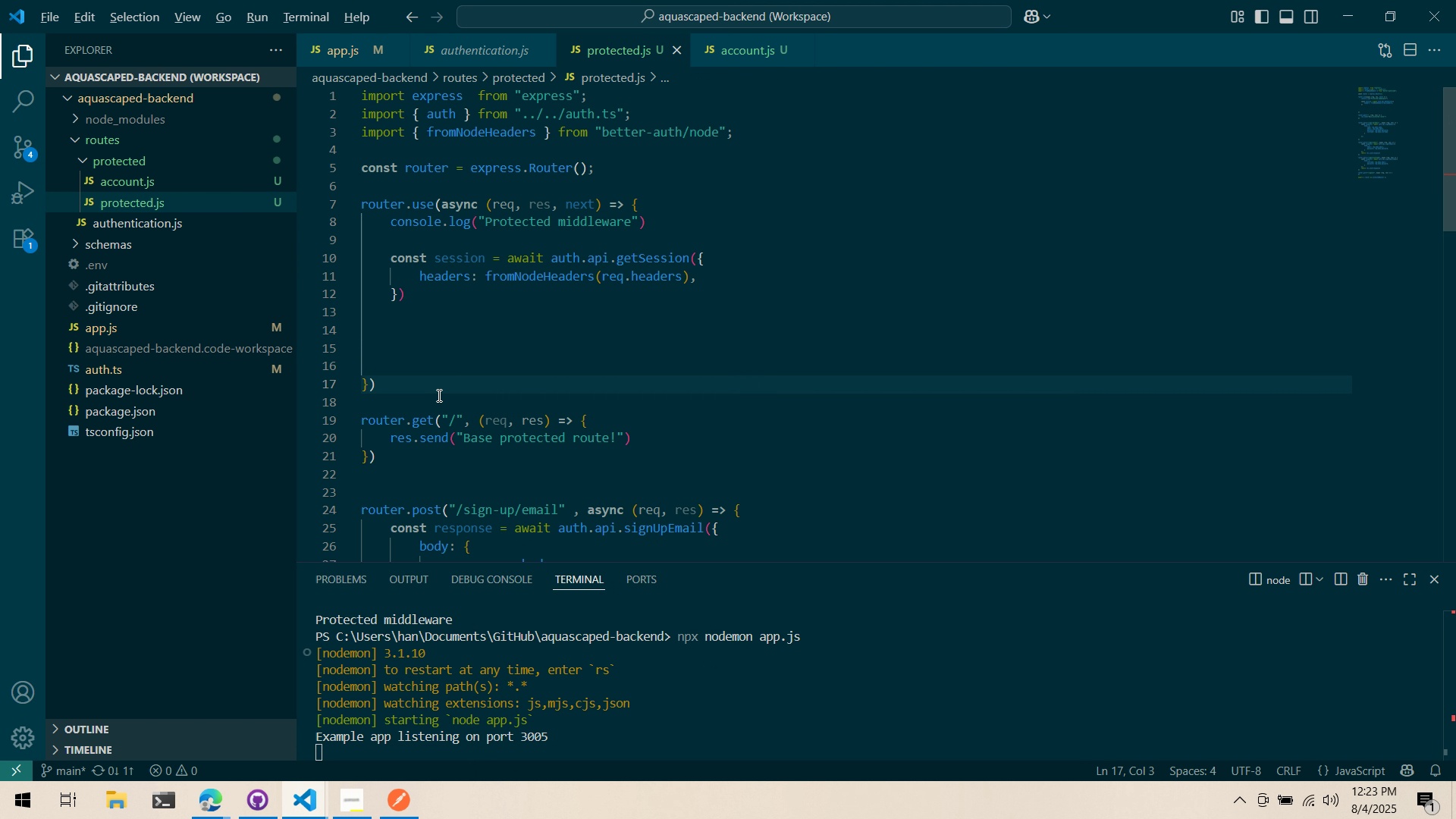 
key(Alt+AltLeft)
 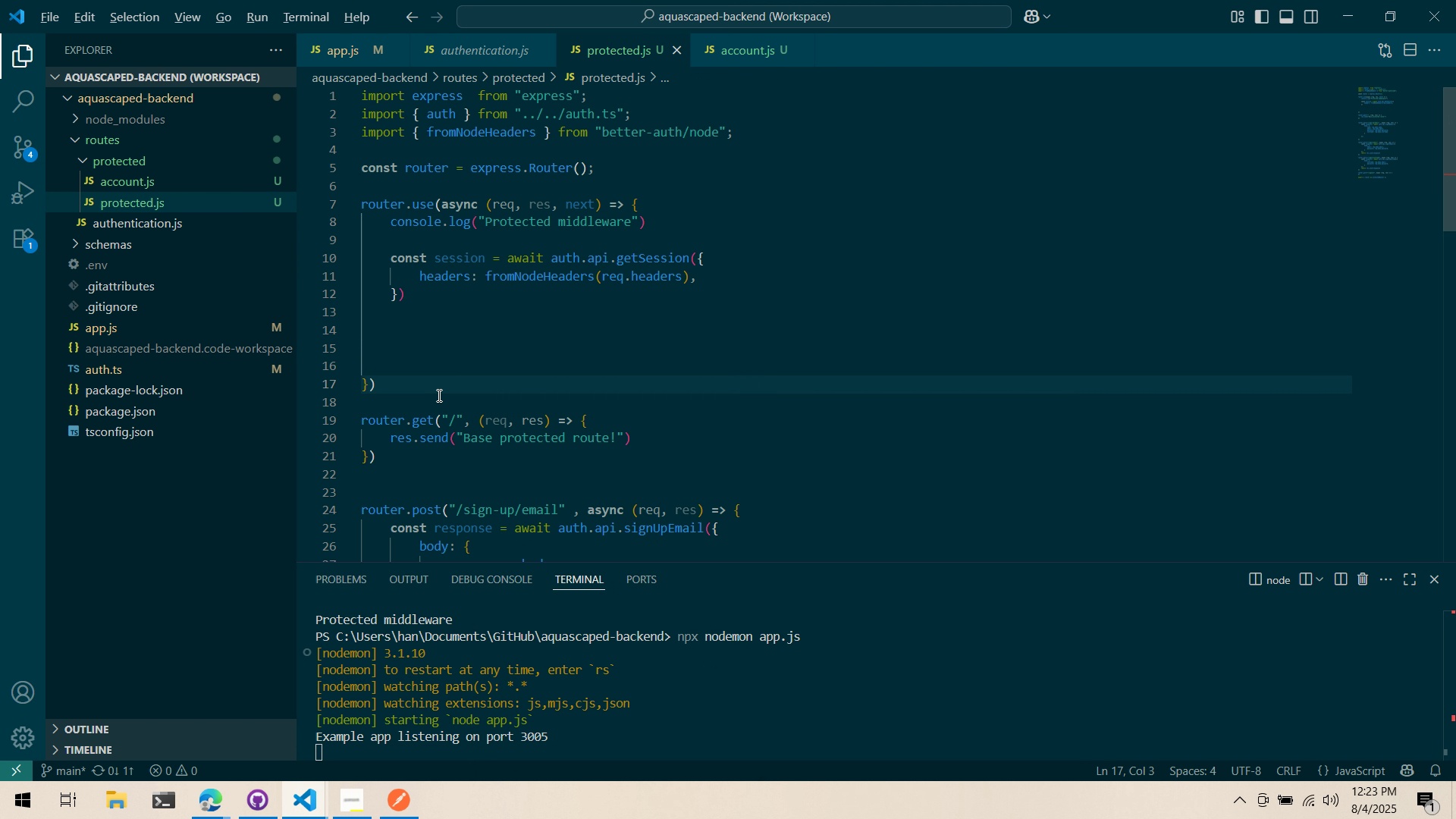 
key(Alt+Tab)
 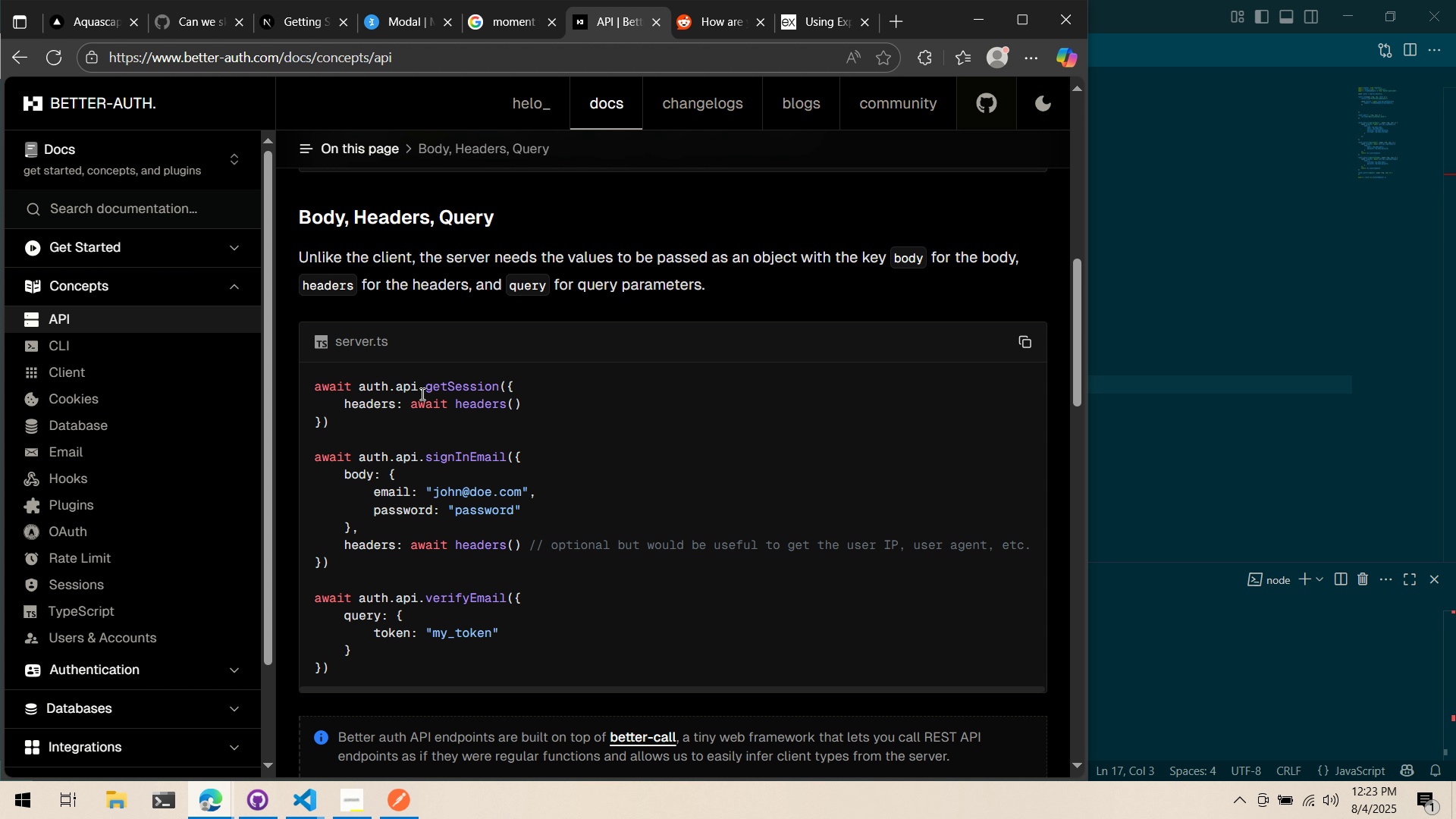 
key(Alt+AltLeft)
 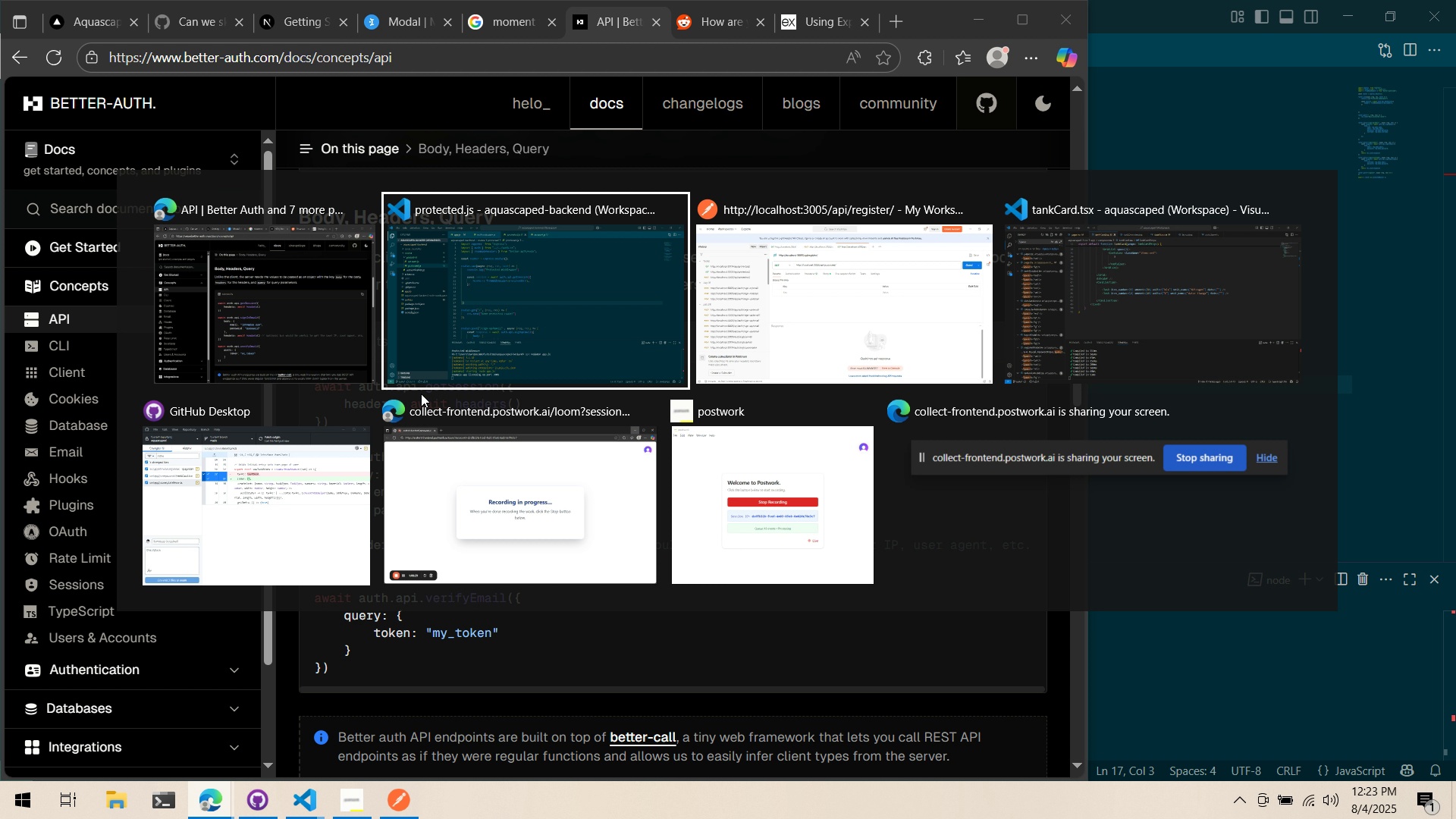 
key(Alt+Tab)
 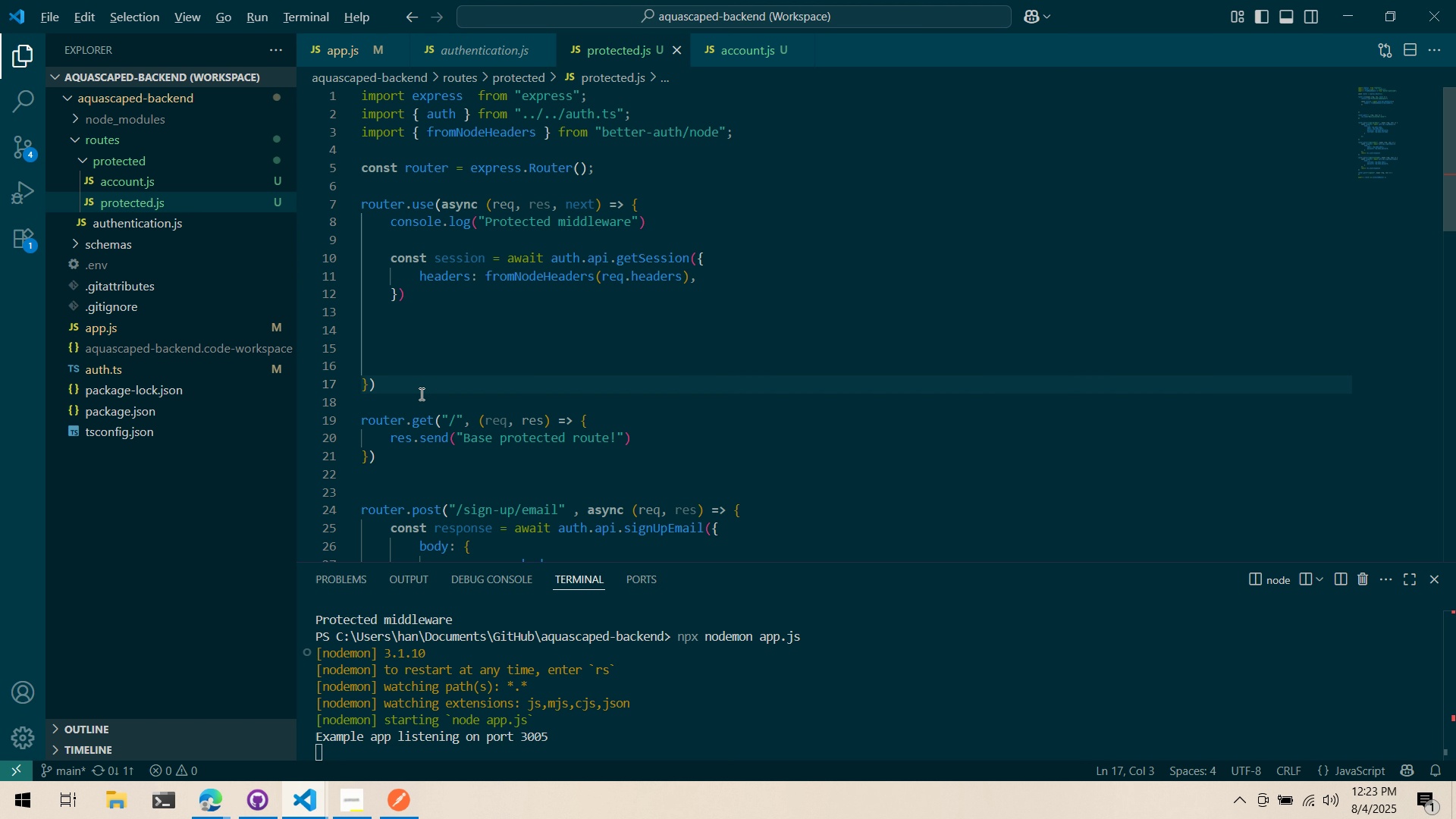 
key(Alt+AltLeft)
 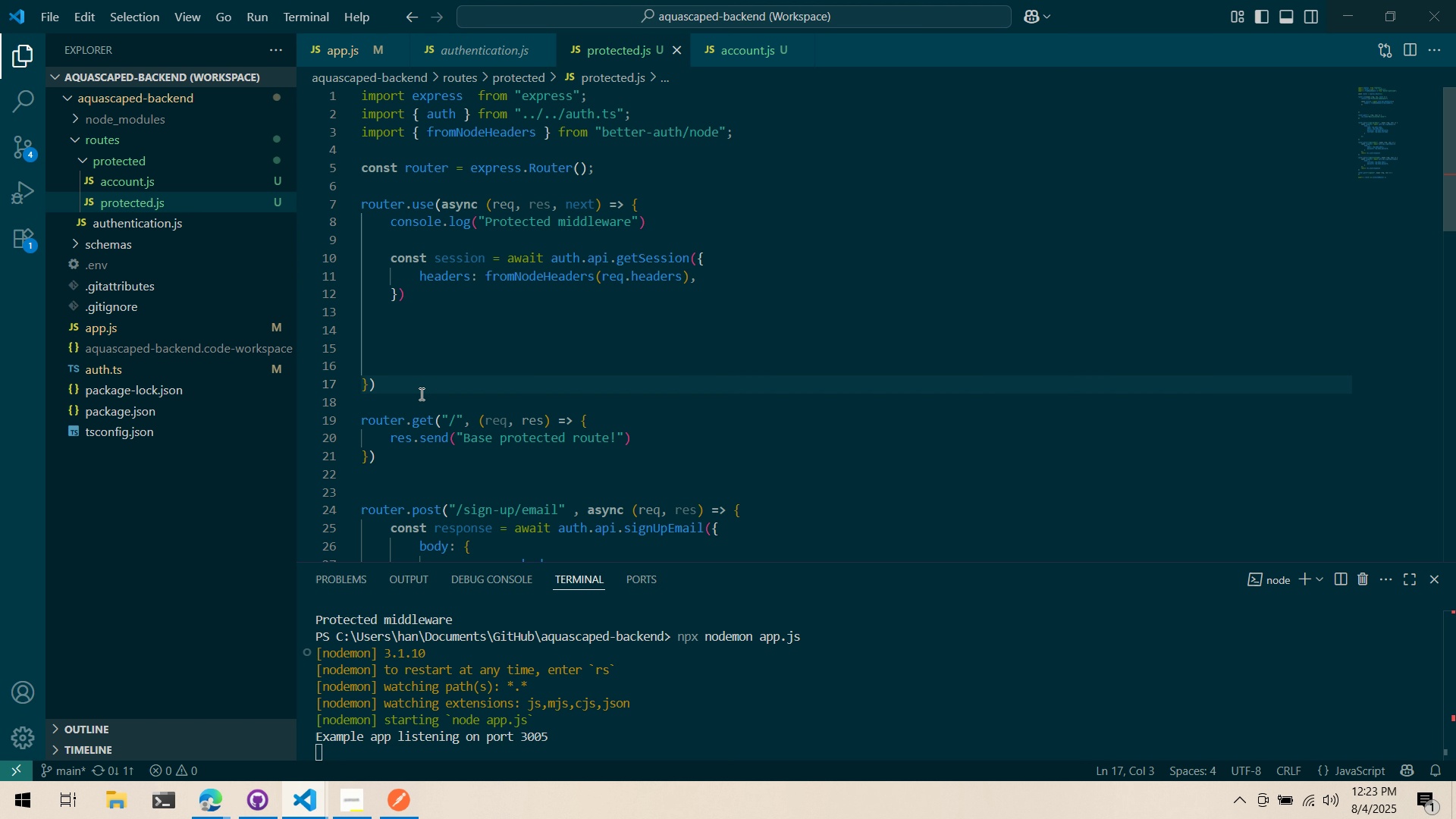 
key(Alt+Tab)
 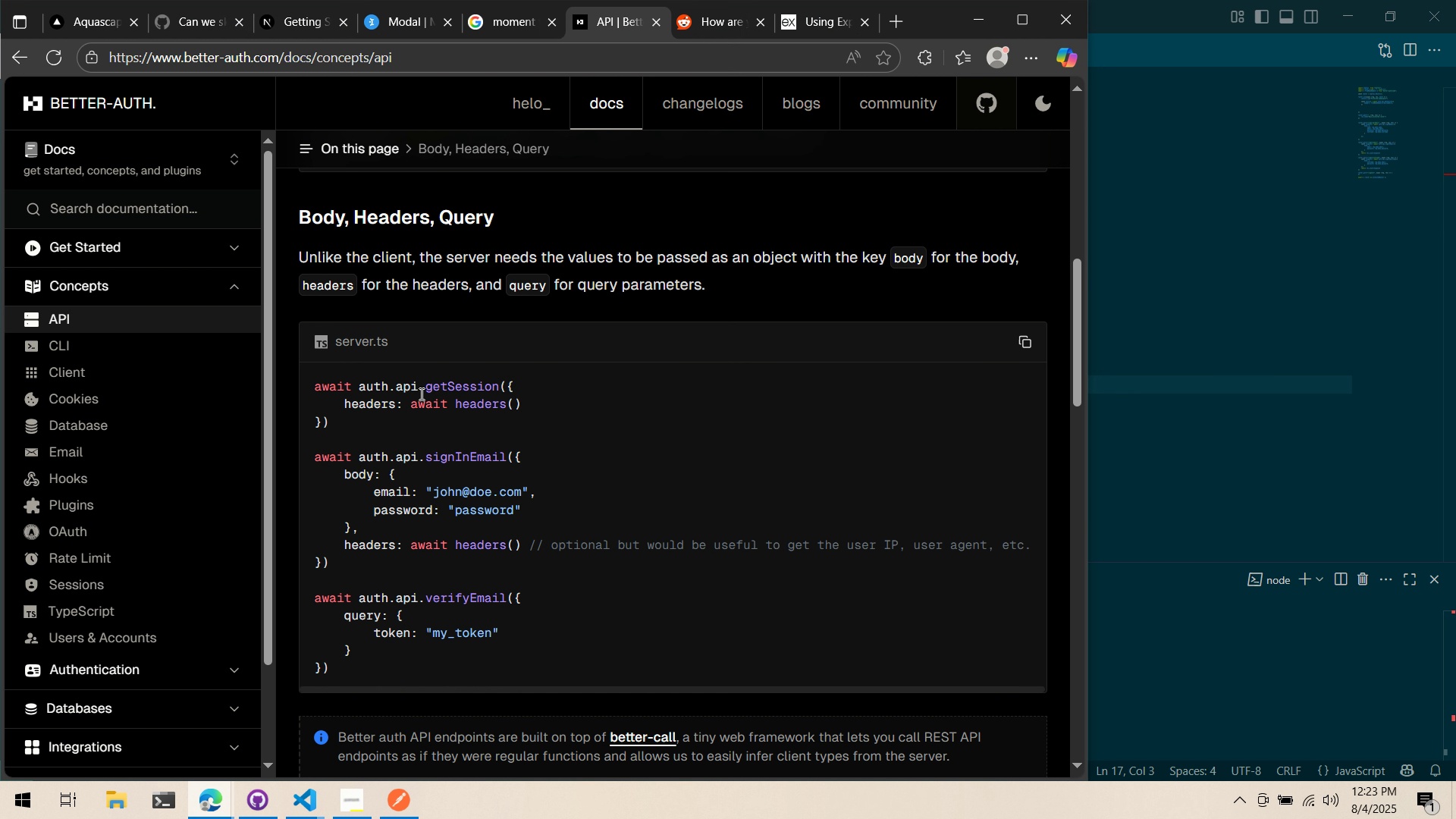 
key(Alt+AltLeft)
 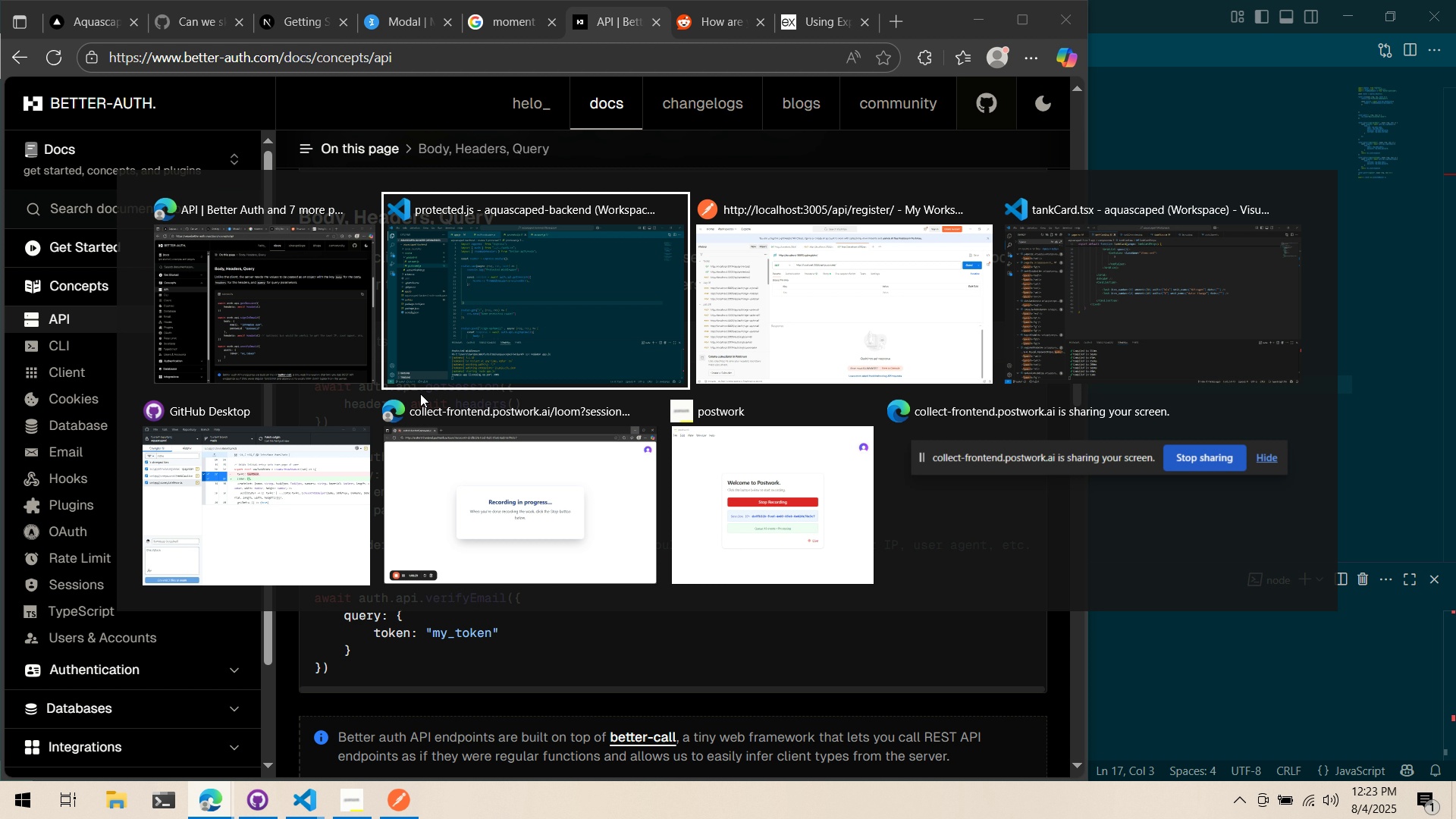 
key(Alt+Tab)
 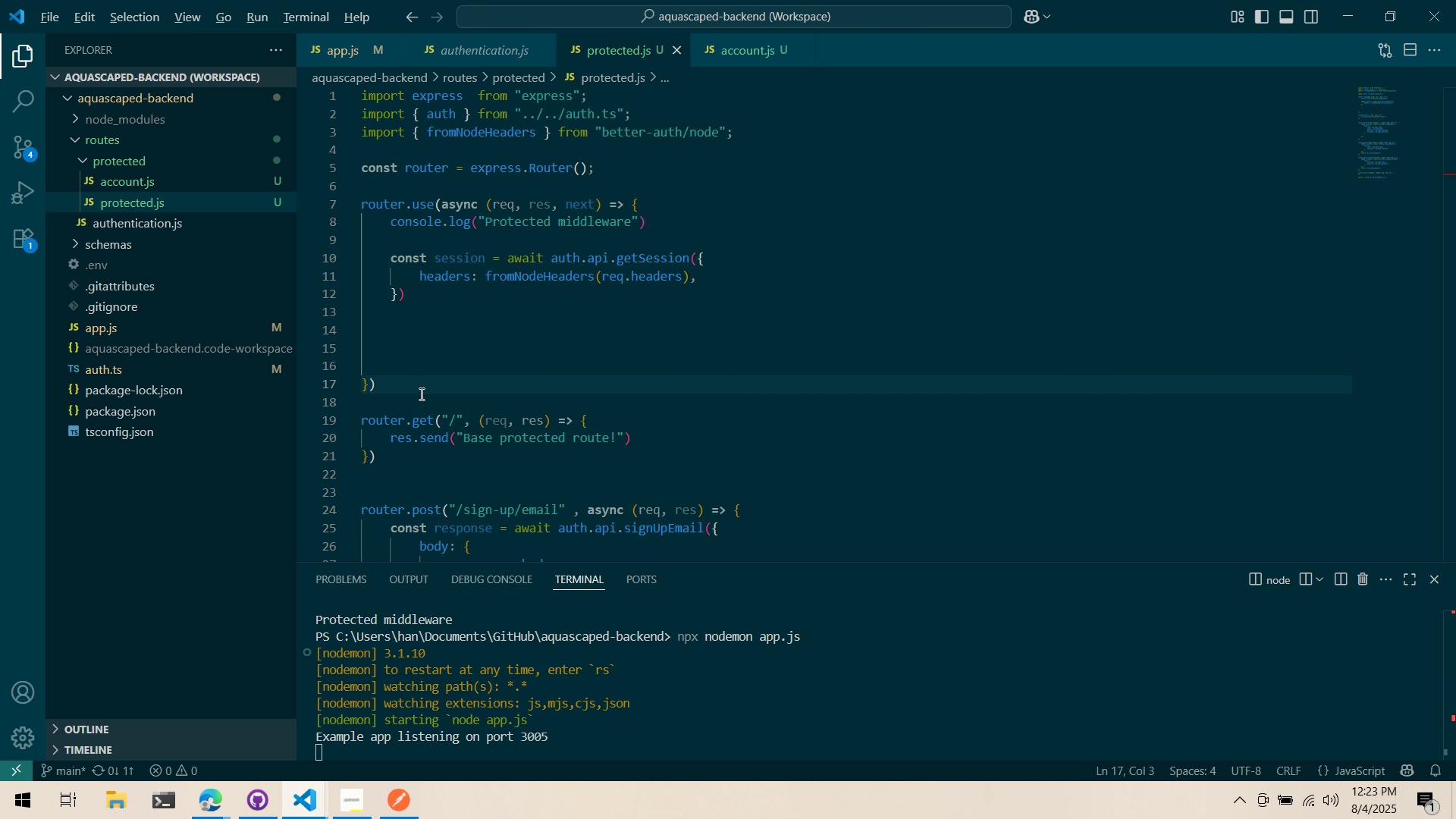 
key(Alt+AltLeft)
 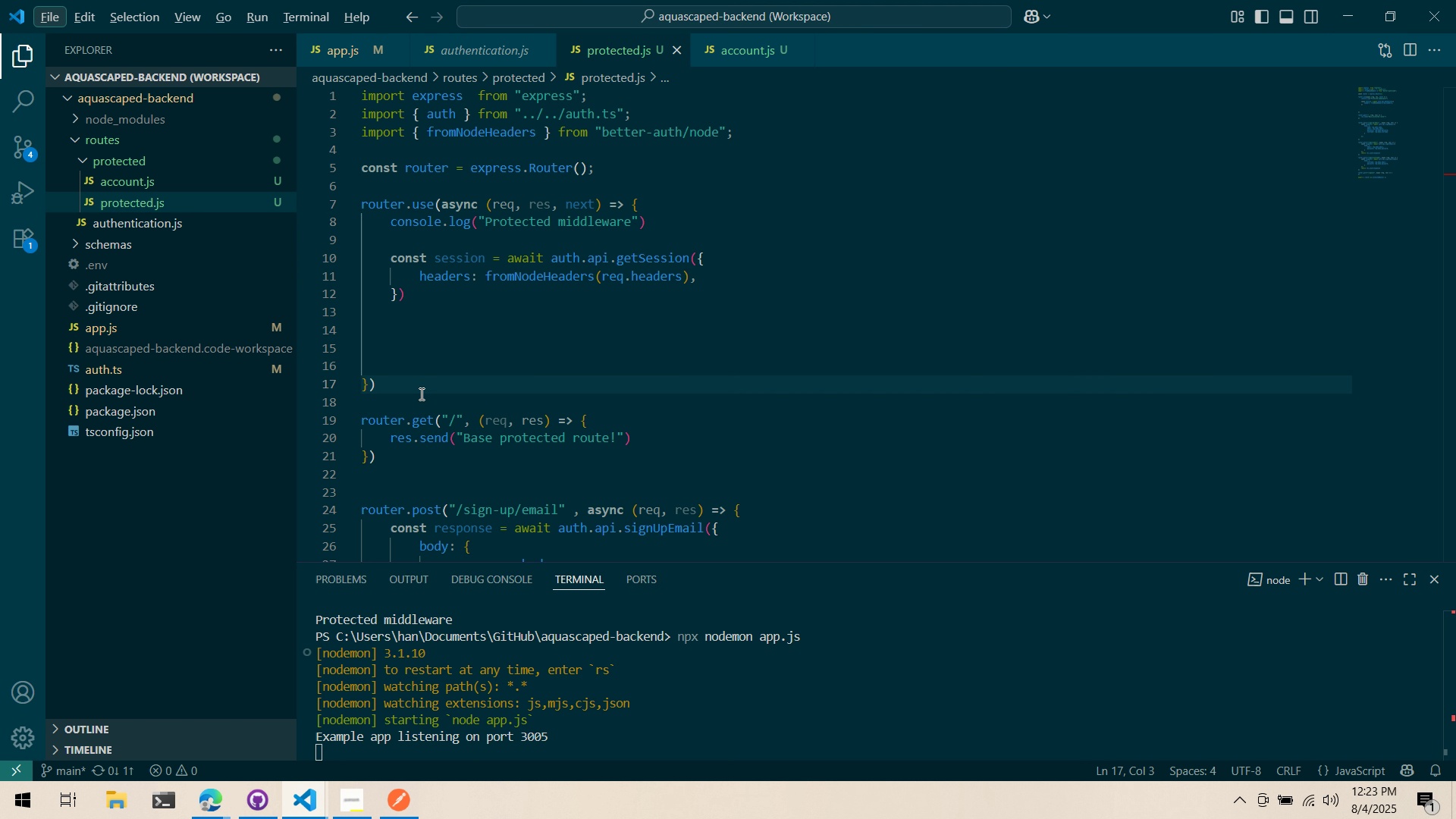 
key(Alt+AltLeft)
 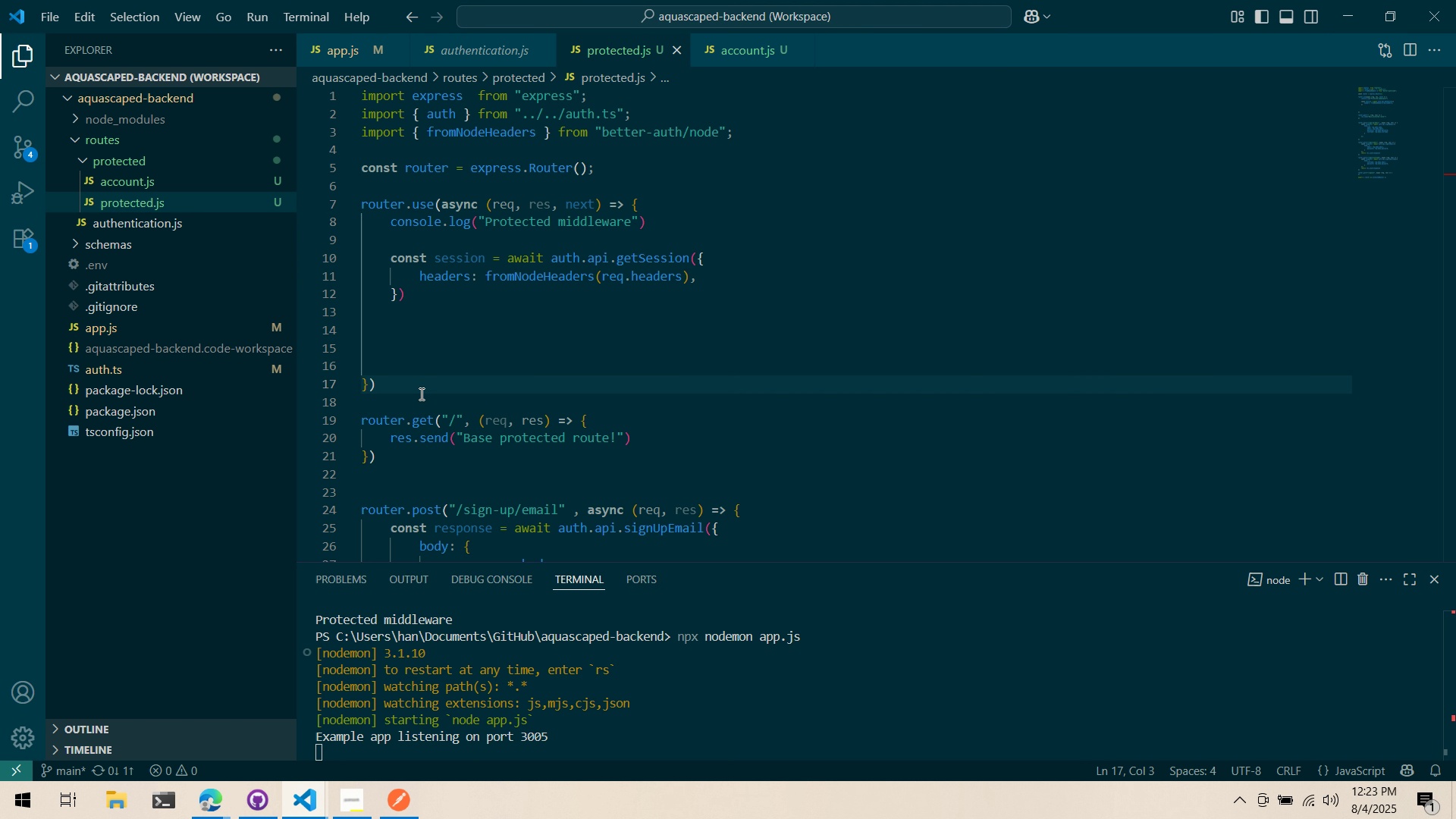 
key(Alt+Tab)
 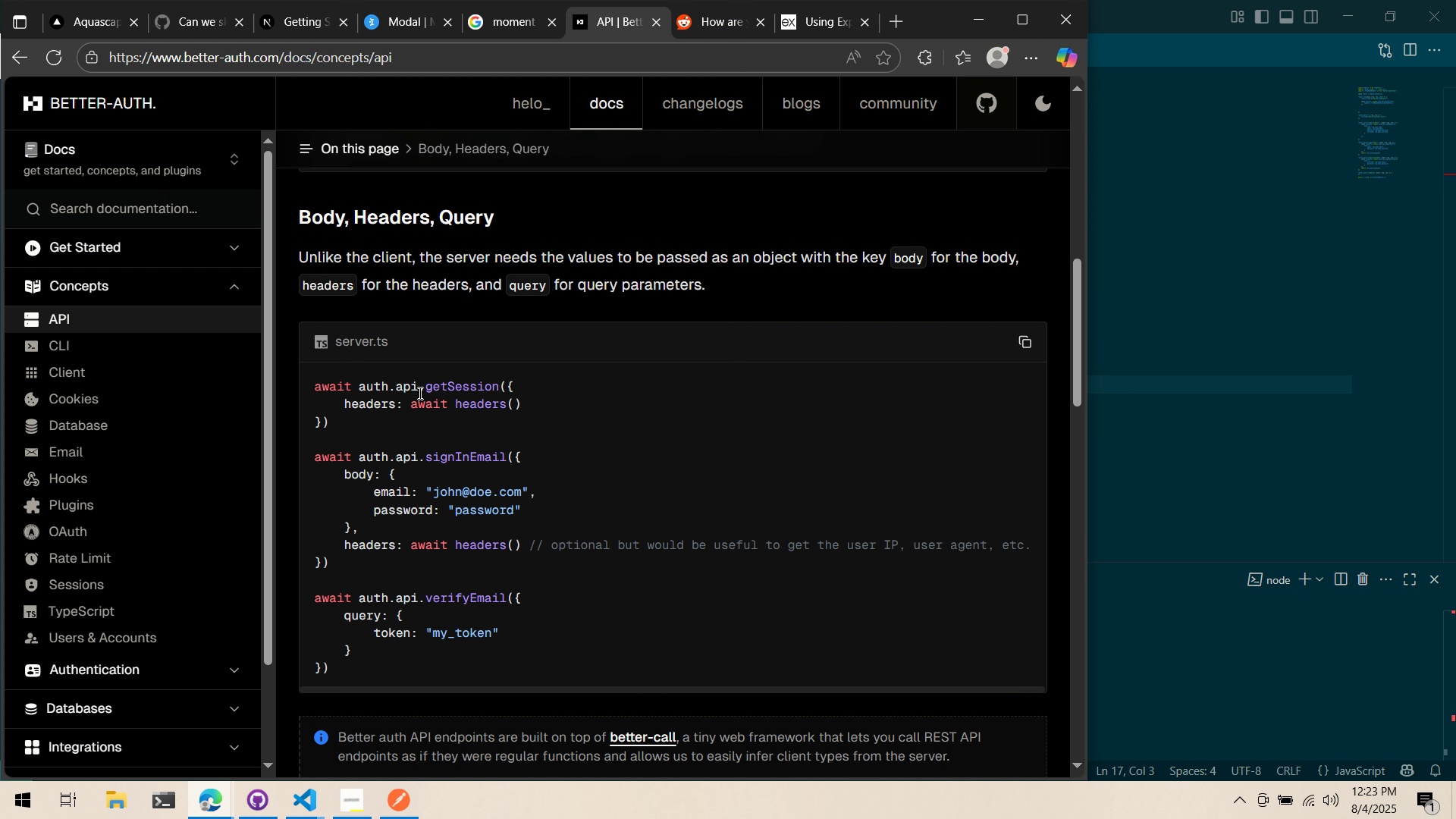 
scroll: coordinate [415, 392], scroll_direction: down, amount: 3.0
 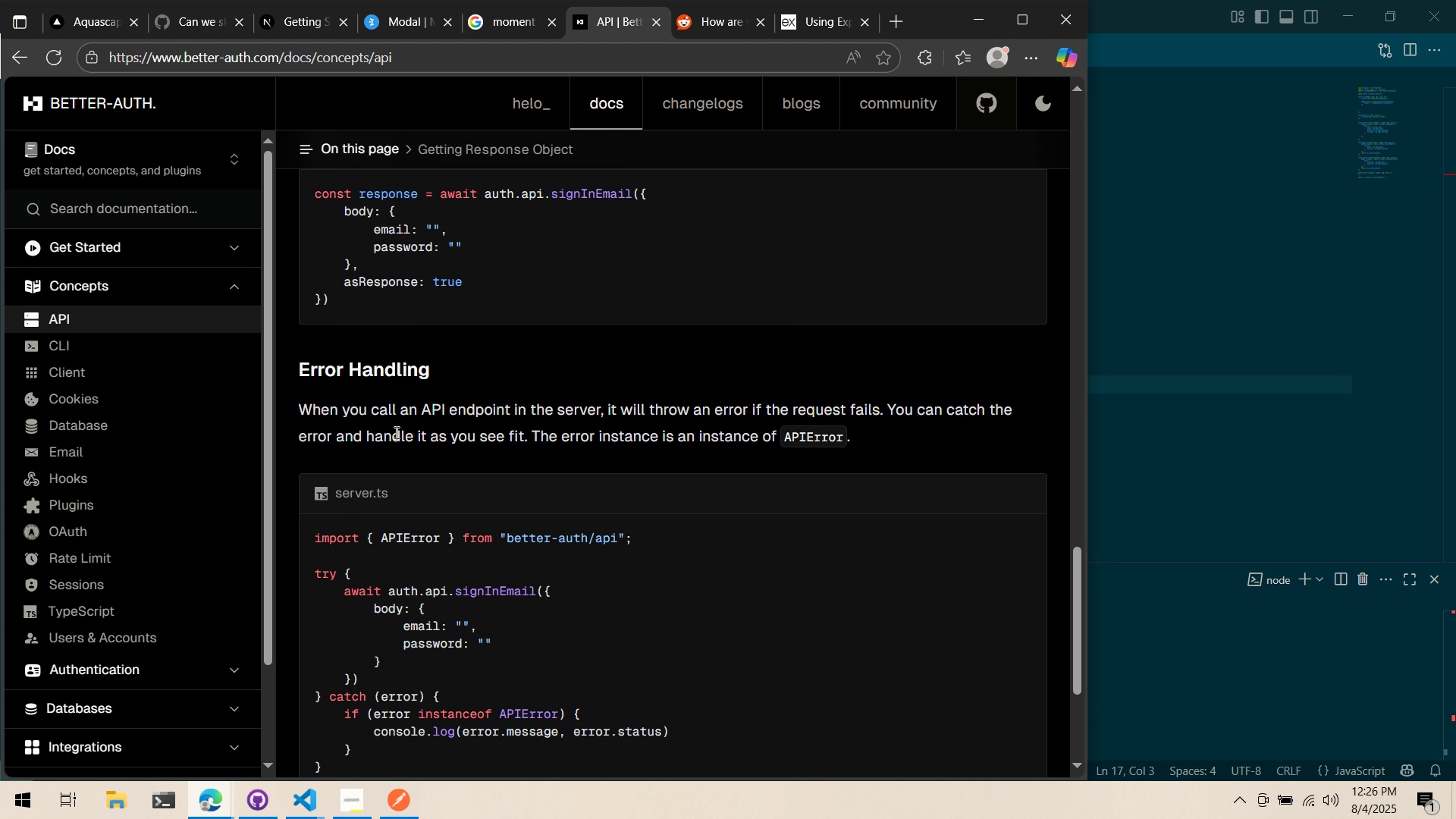 
wait(142.57)
 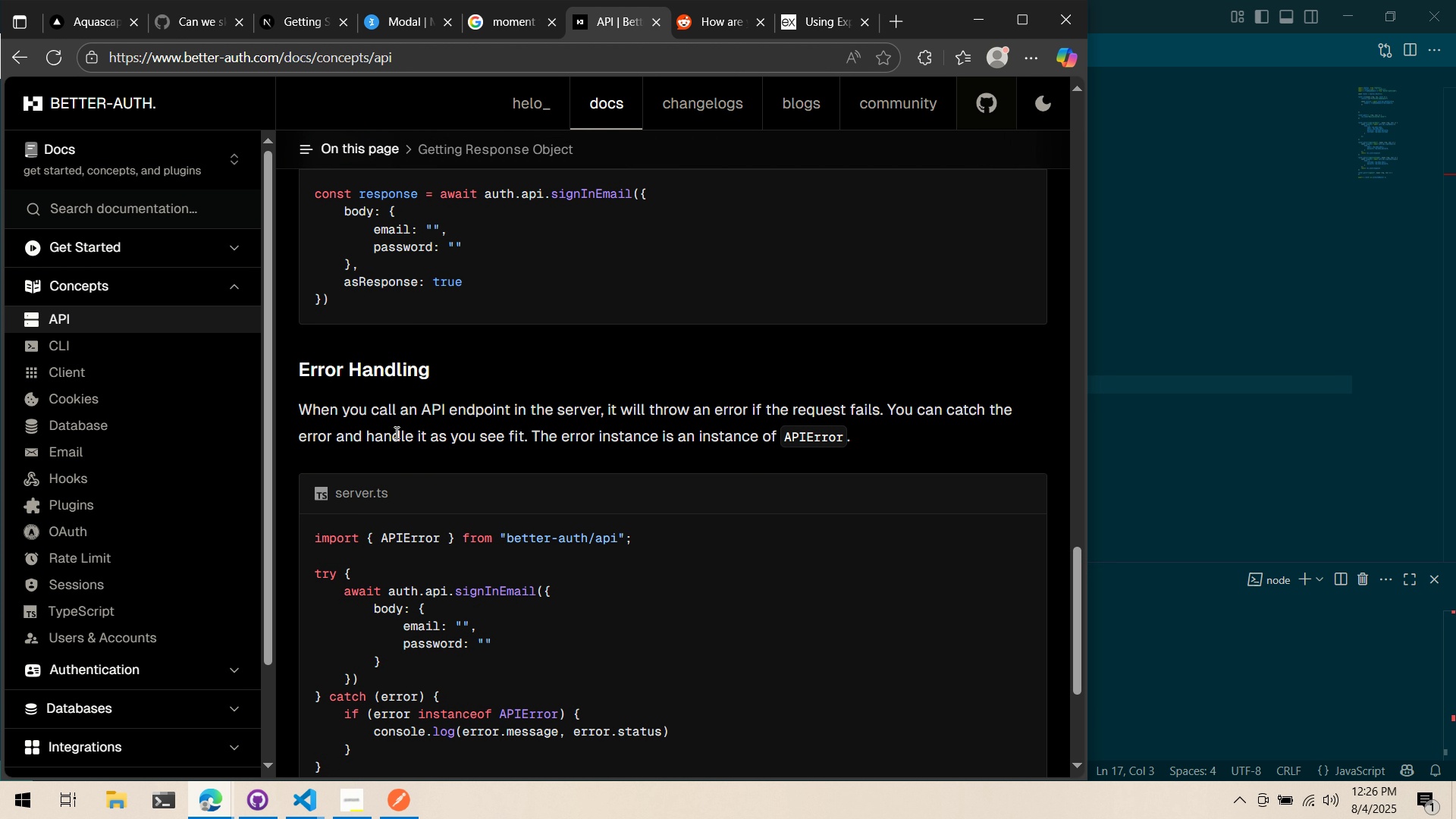 
scroll: coordinate [380, 398], scroll_direction: down, amount: 3.0
 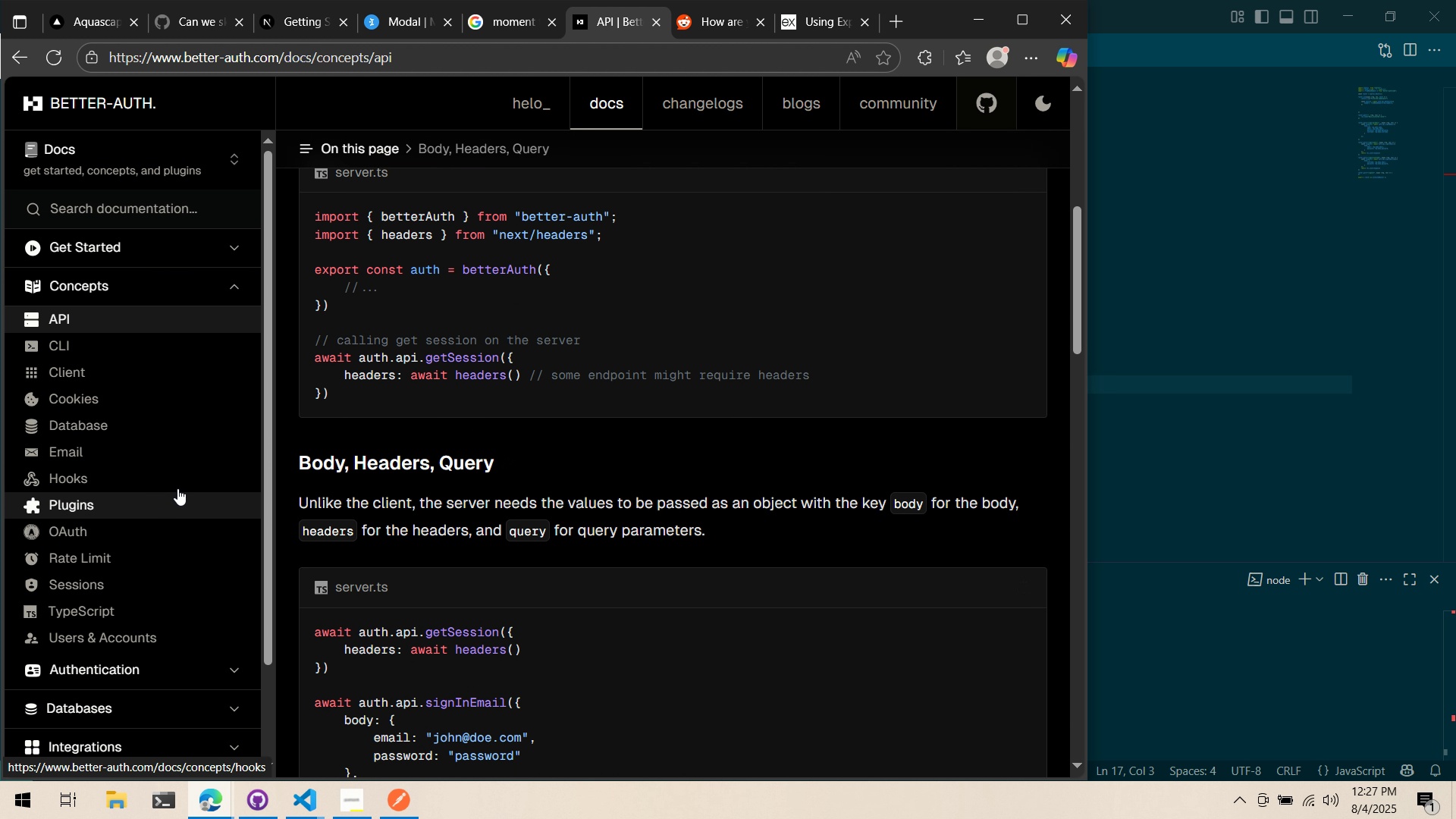 
wait(5.1)
 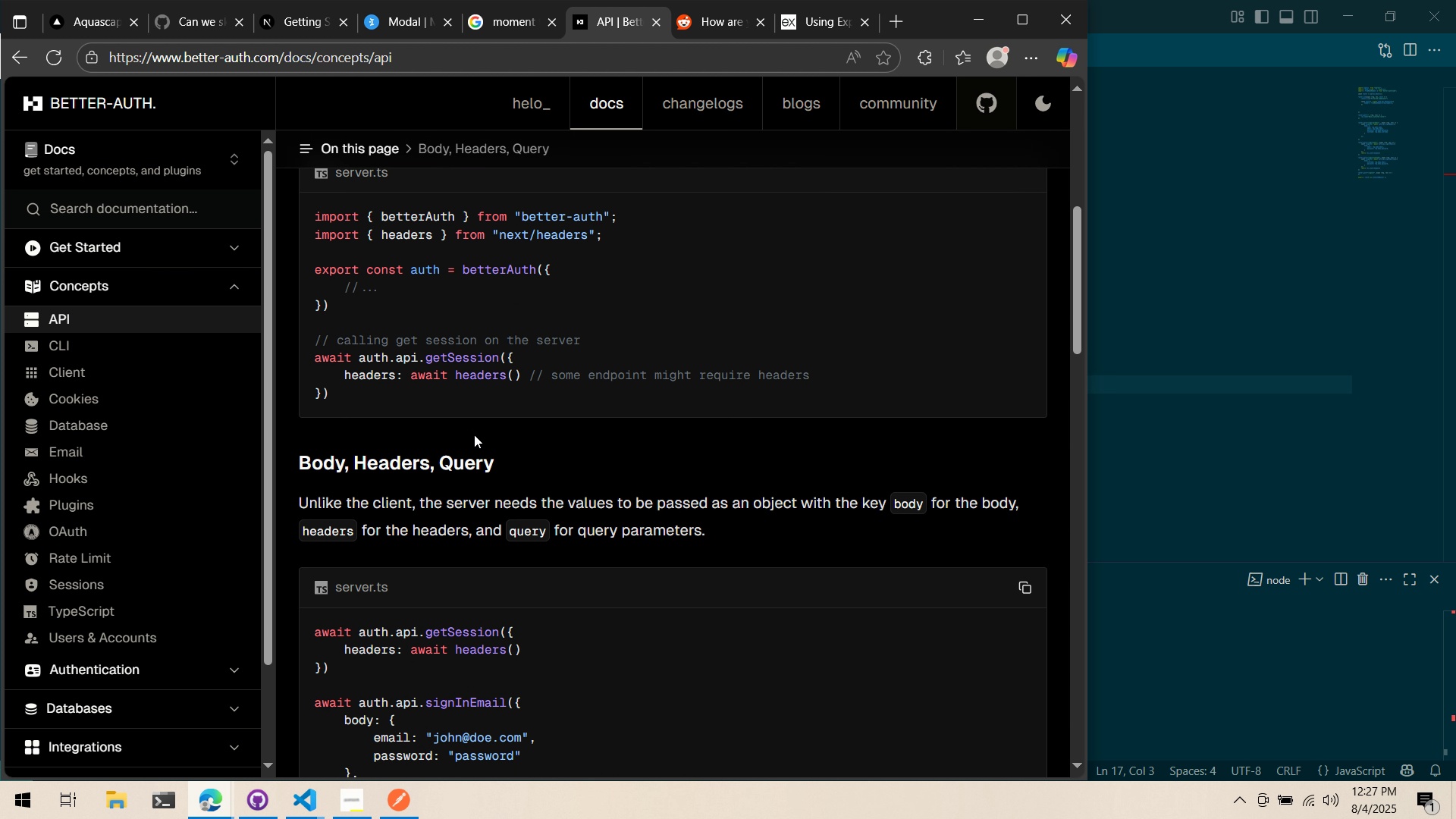 
scroll: coordinate [379, 398], scroll_direction: down, amount: 9.0
 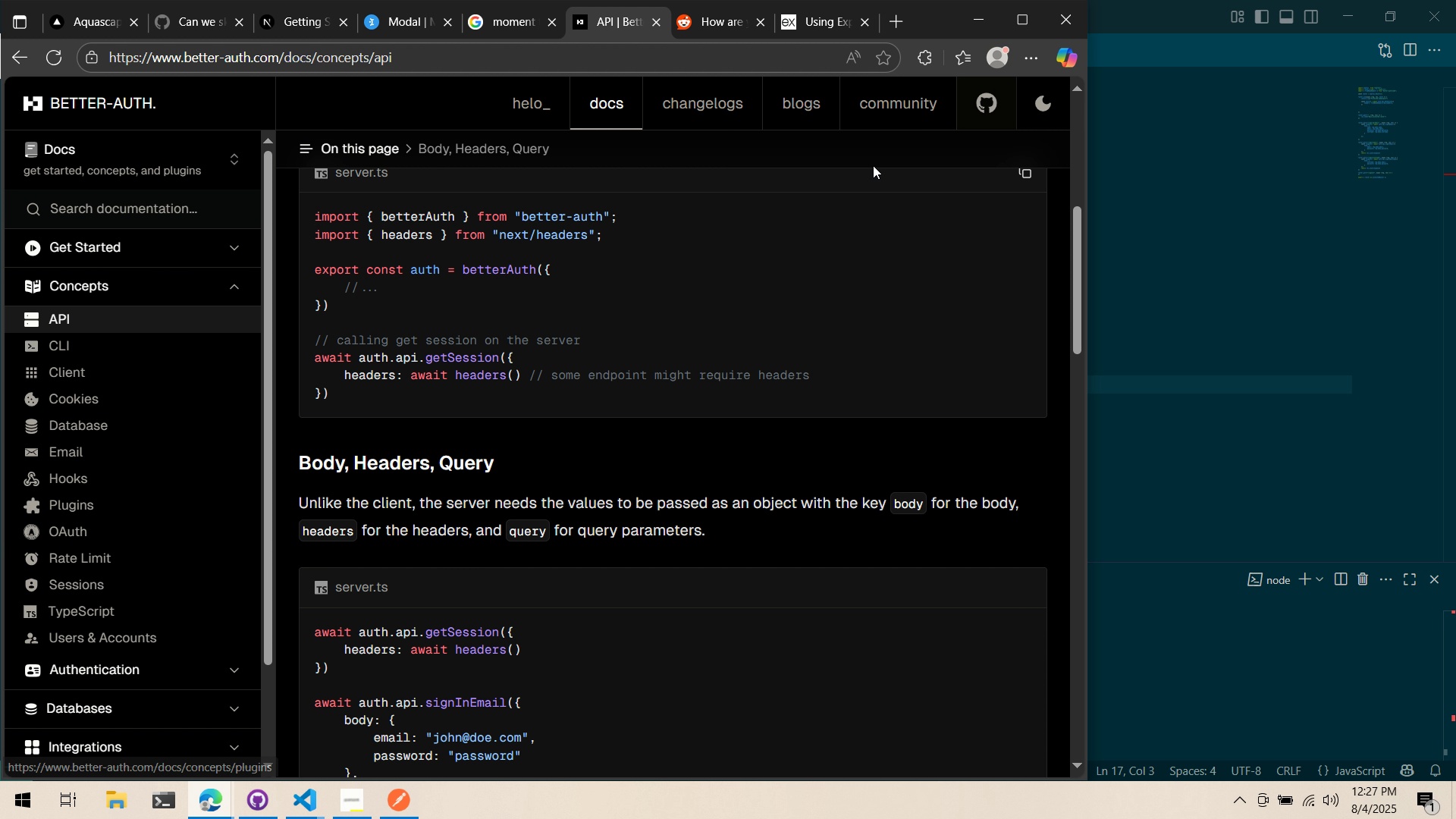 
scroll: coordinate [395, 432], scroll_direction: up, amount: 3.0
 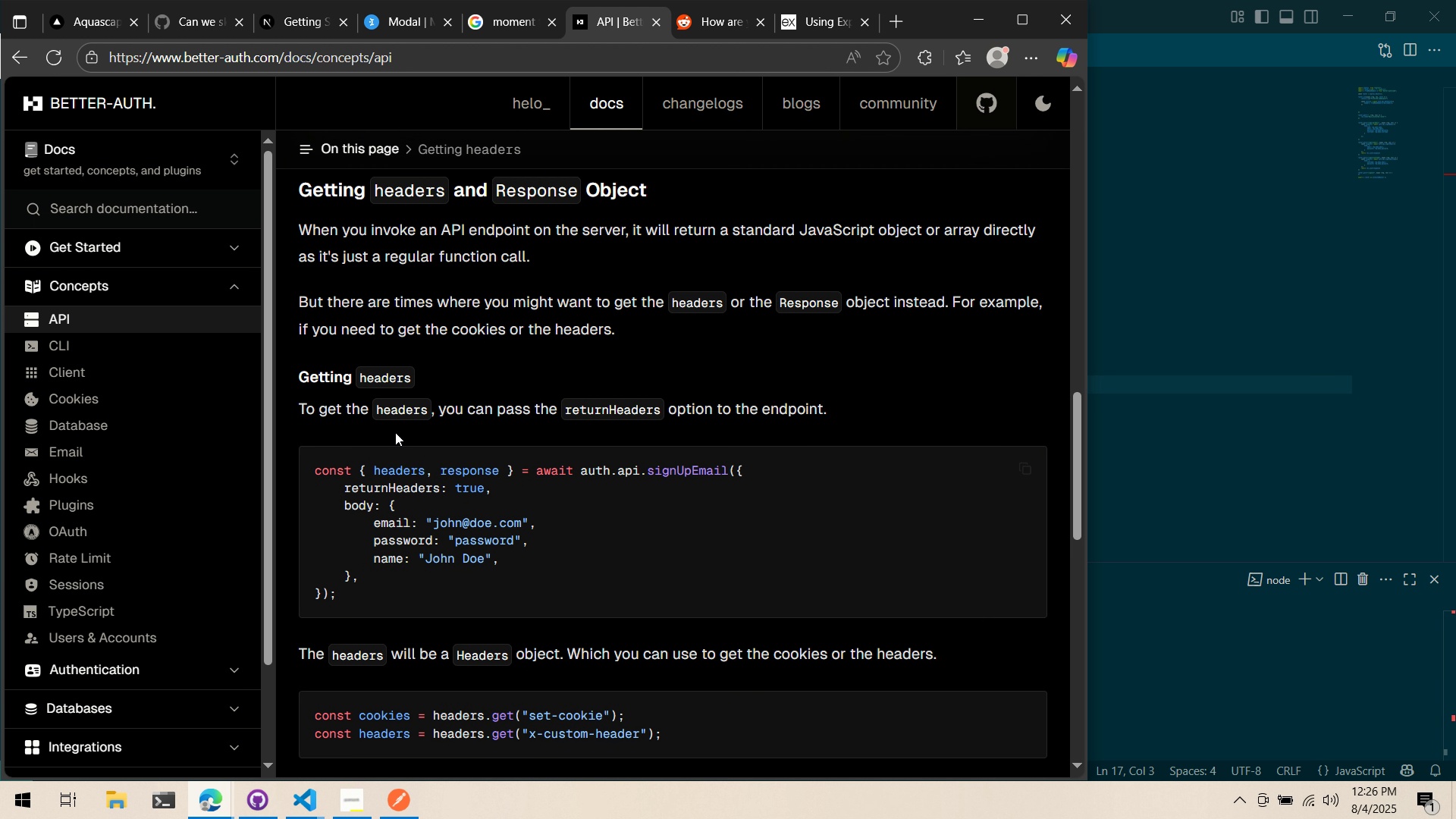 
wait(8.47)
 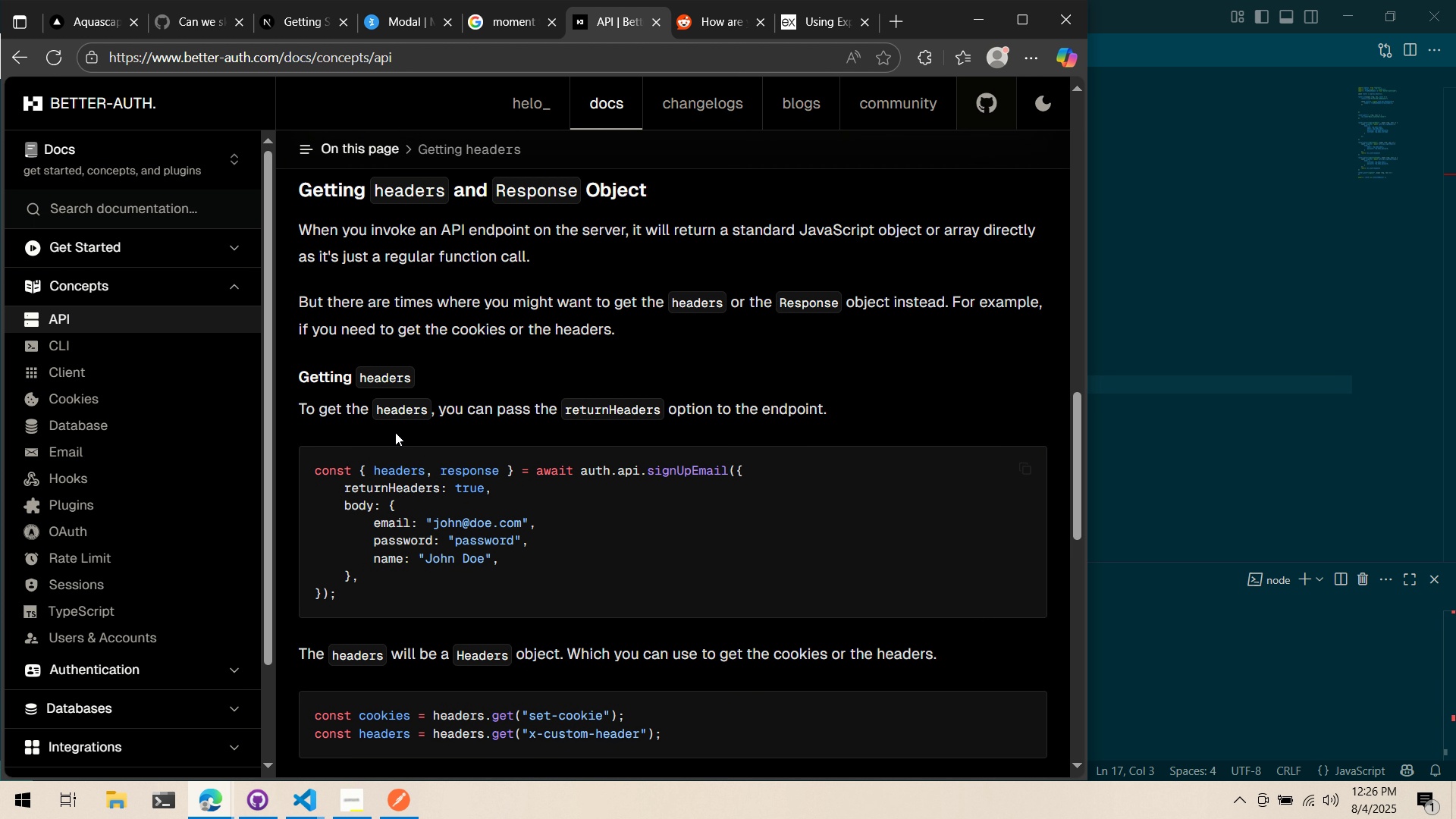 
scroll: coordinate [395, 432], scroll_direction: up, amount: 10.0
 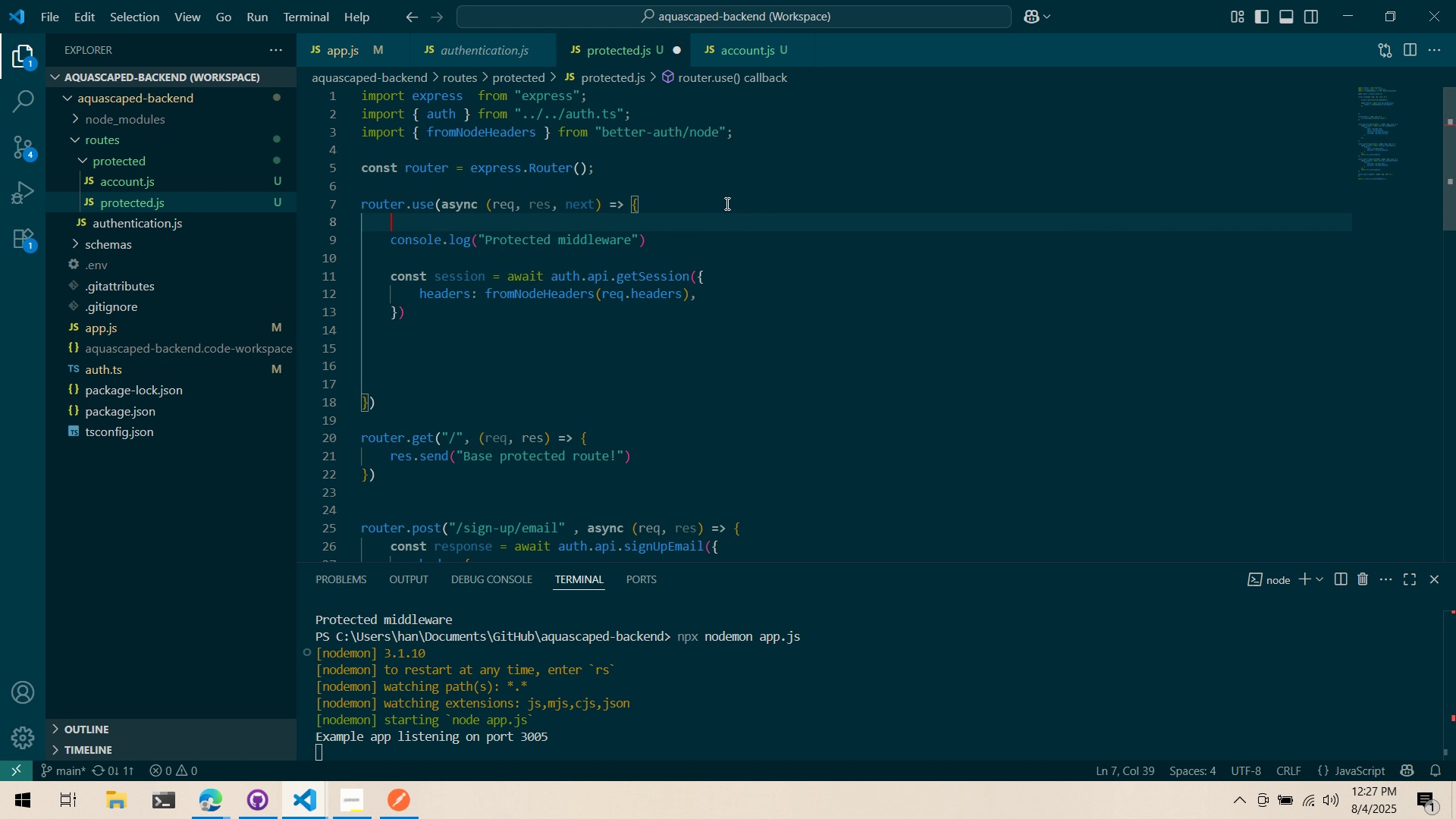 
wait(30.76)
 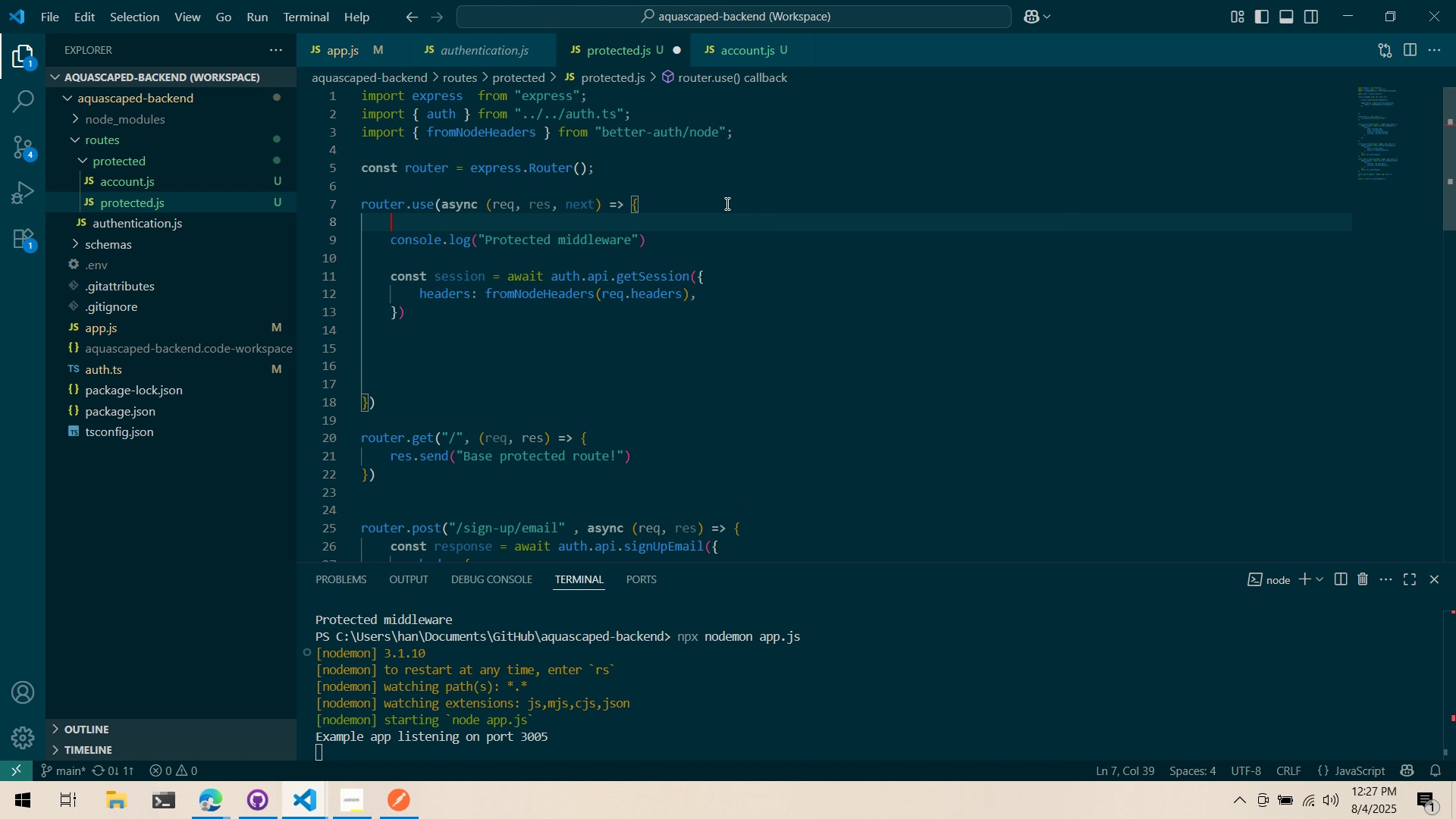 
scroll: coordinate [474, 435], scroll_direction: up, amount: 5.0
 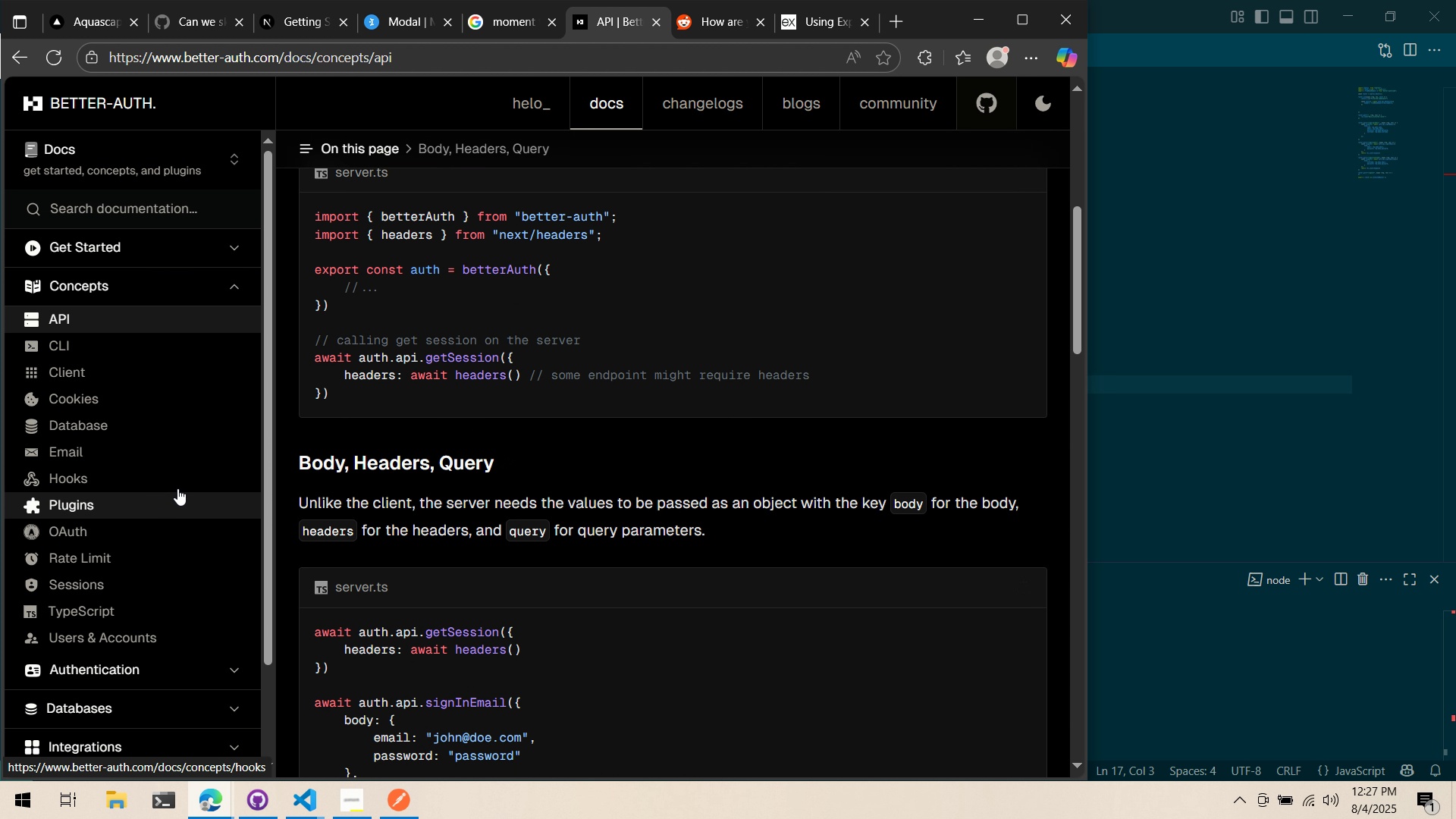 
wait(9.89)
 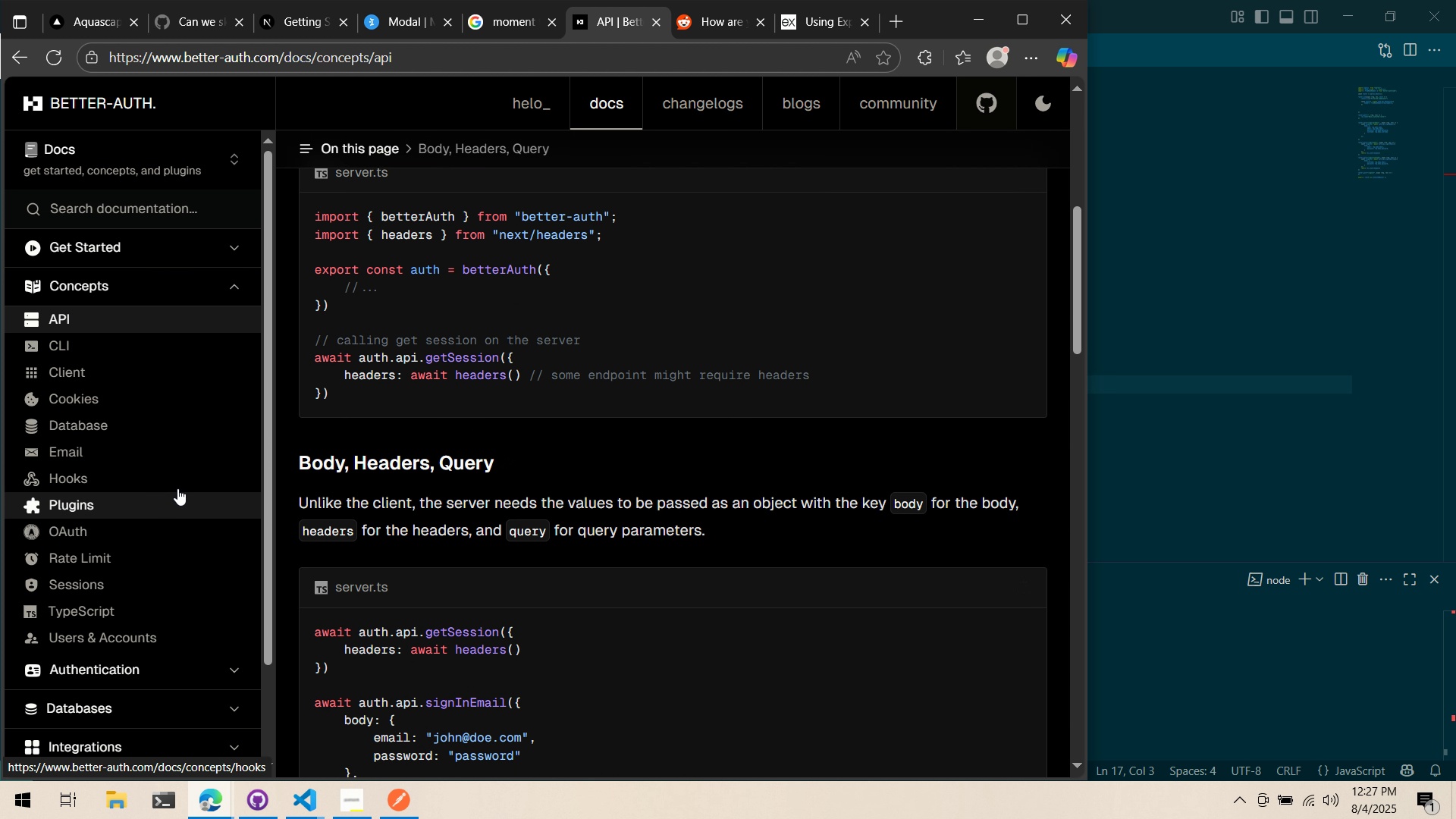 
scroll: coordinate [474, 435], scroll_direction: up, amount: 2.0
 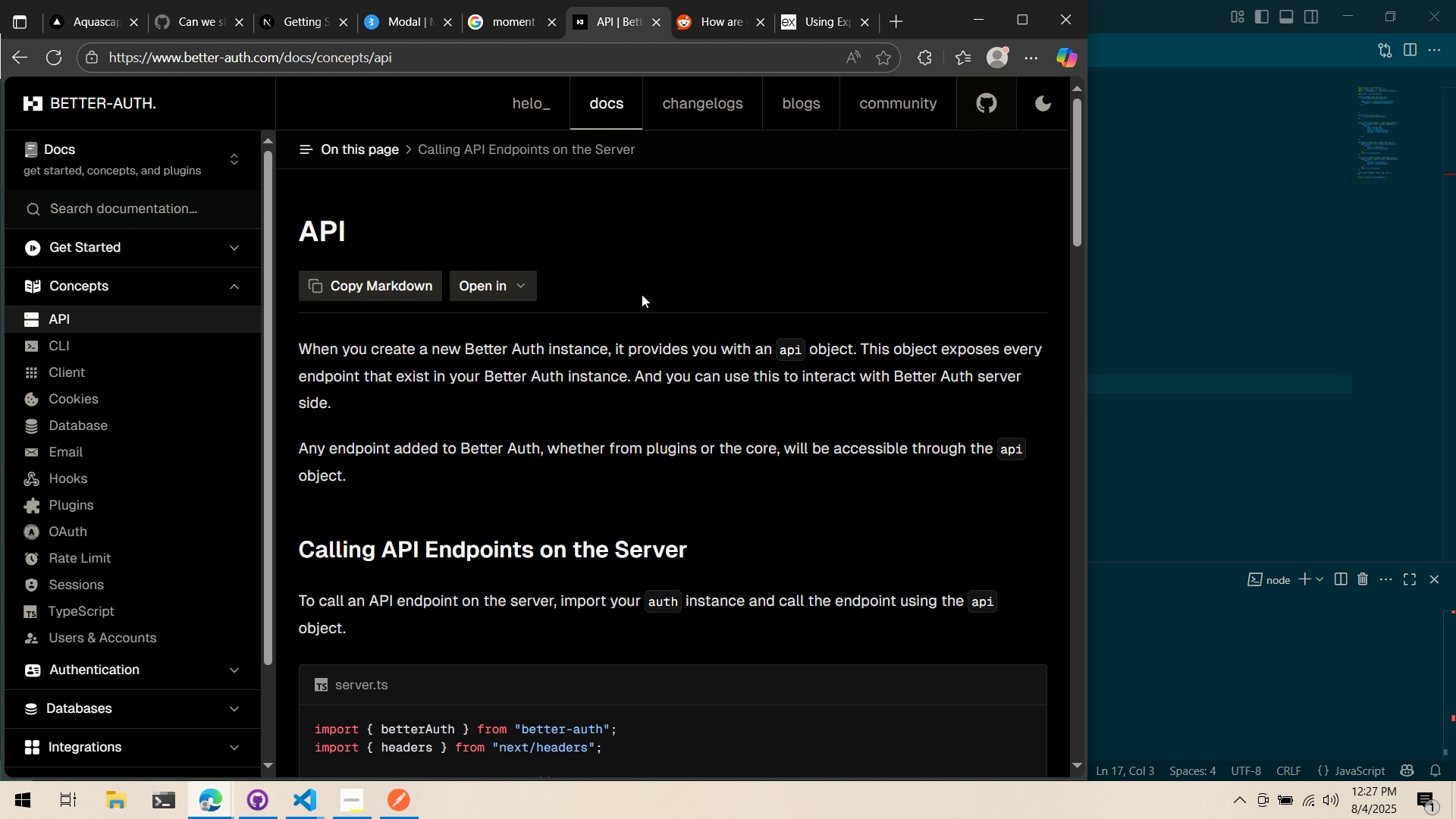 
wait(10.28)
 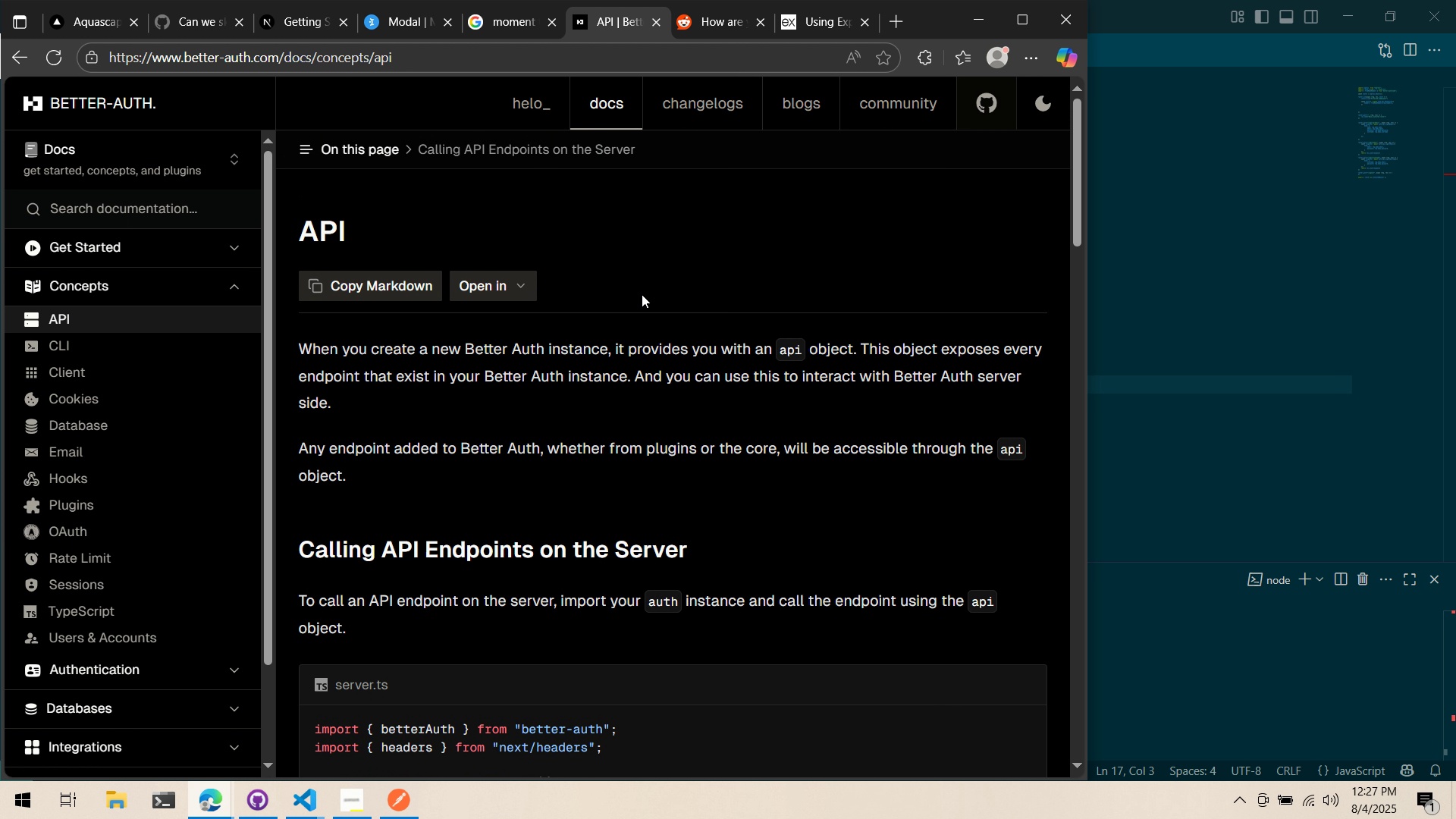 
left_click([843, 219])
 